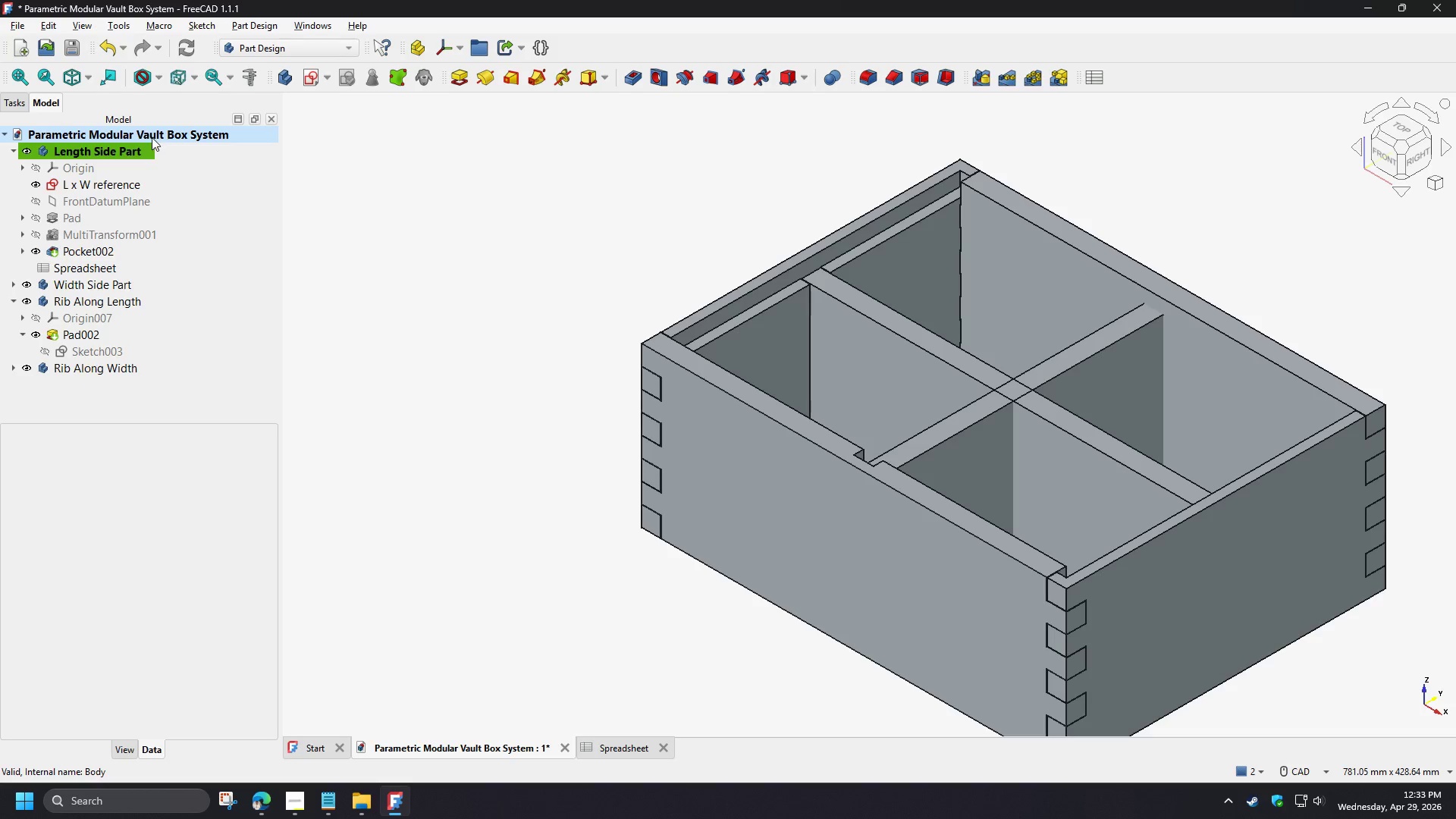 
wait(13.55)
 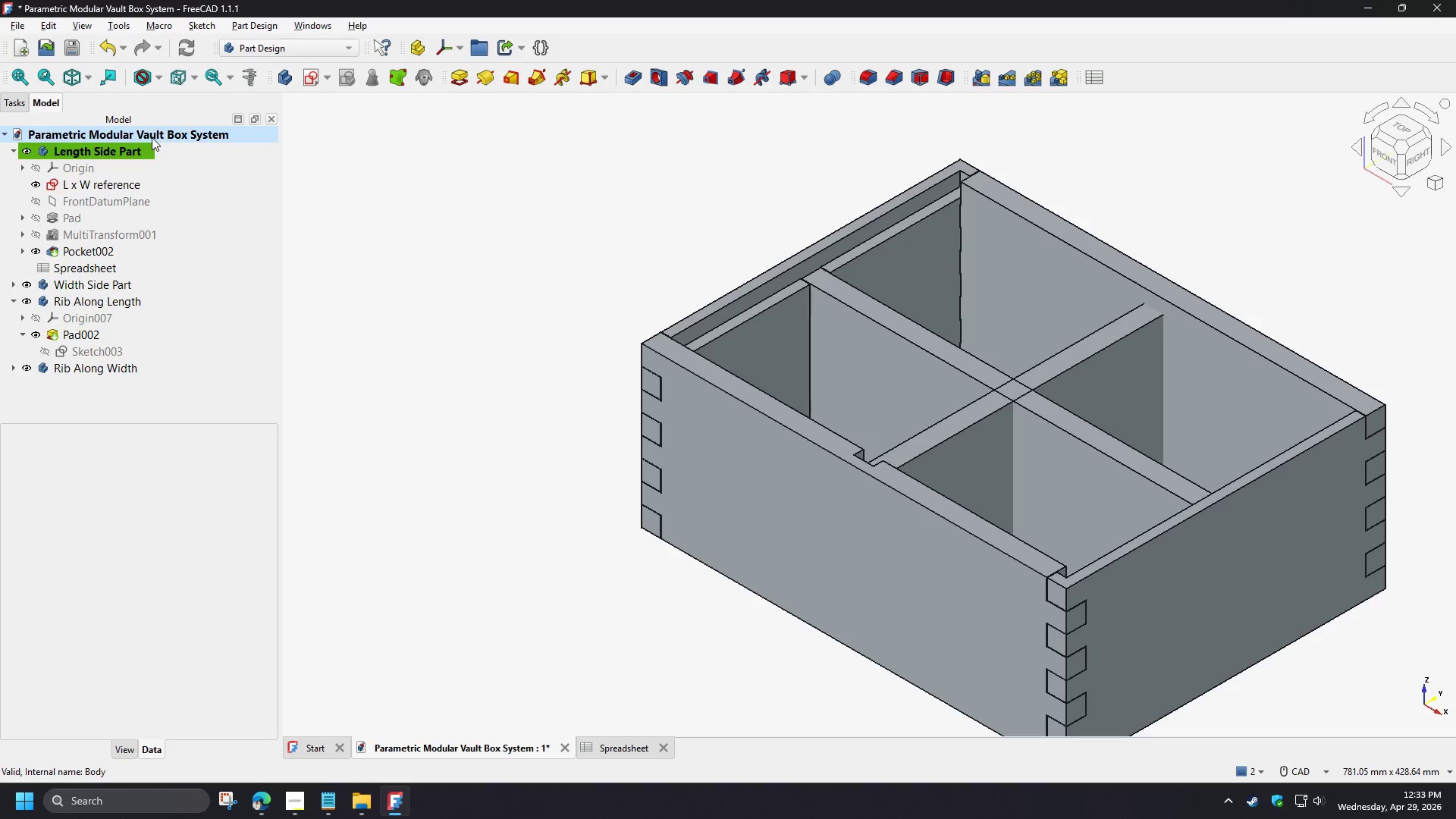 
left_click([309, 77])
 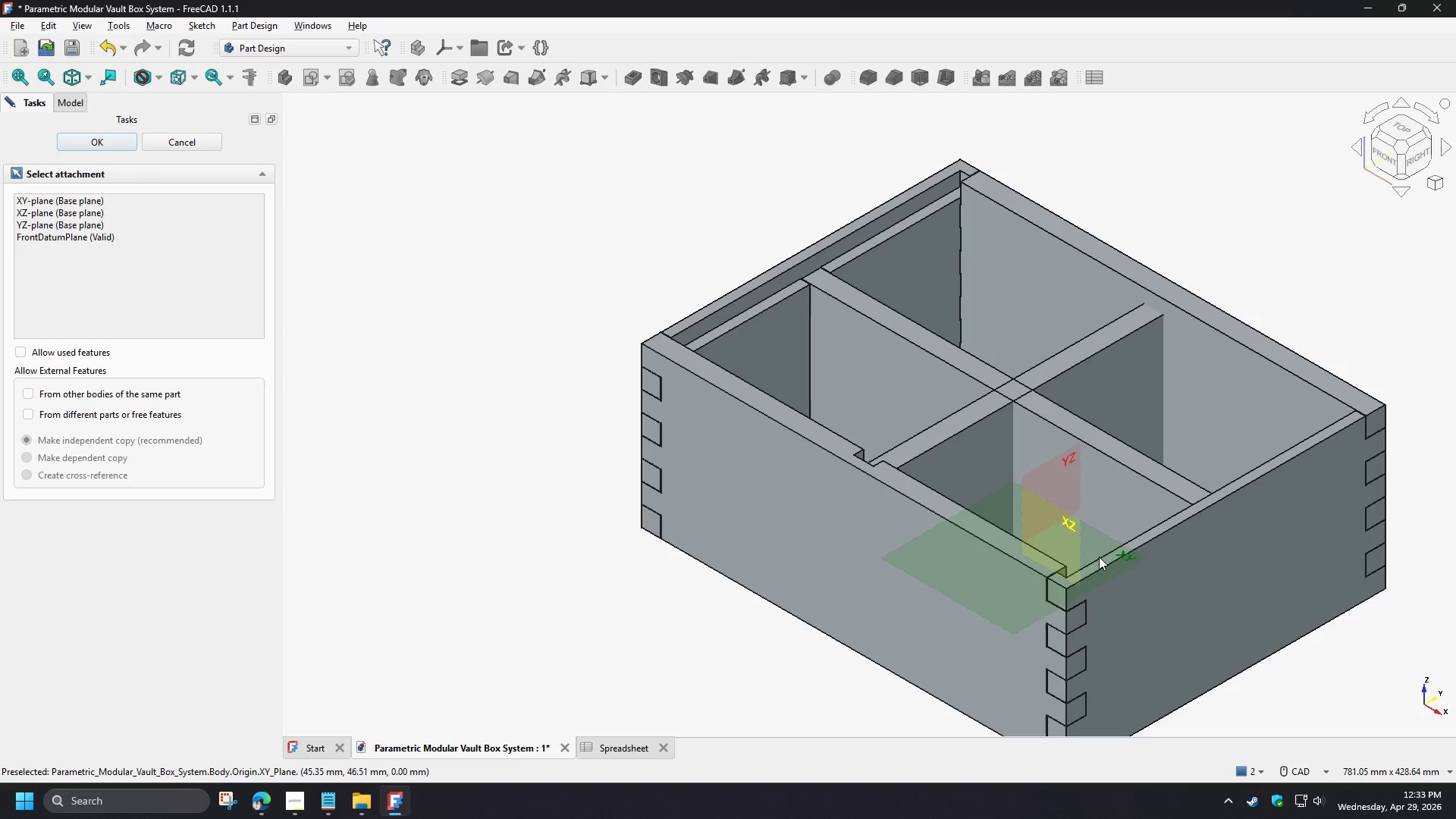 
left_click([1100, 556])
 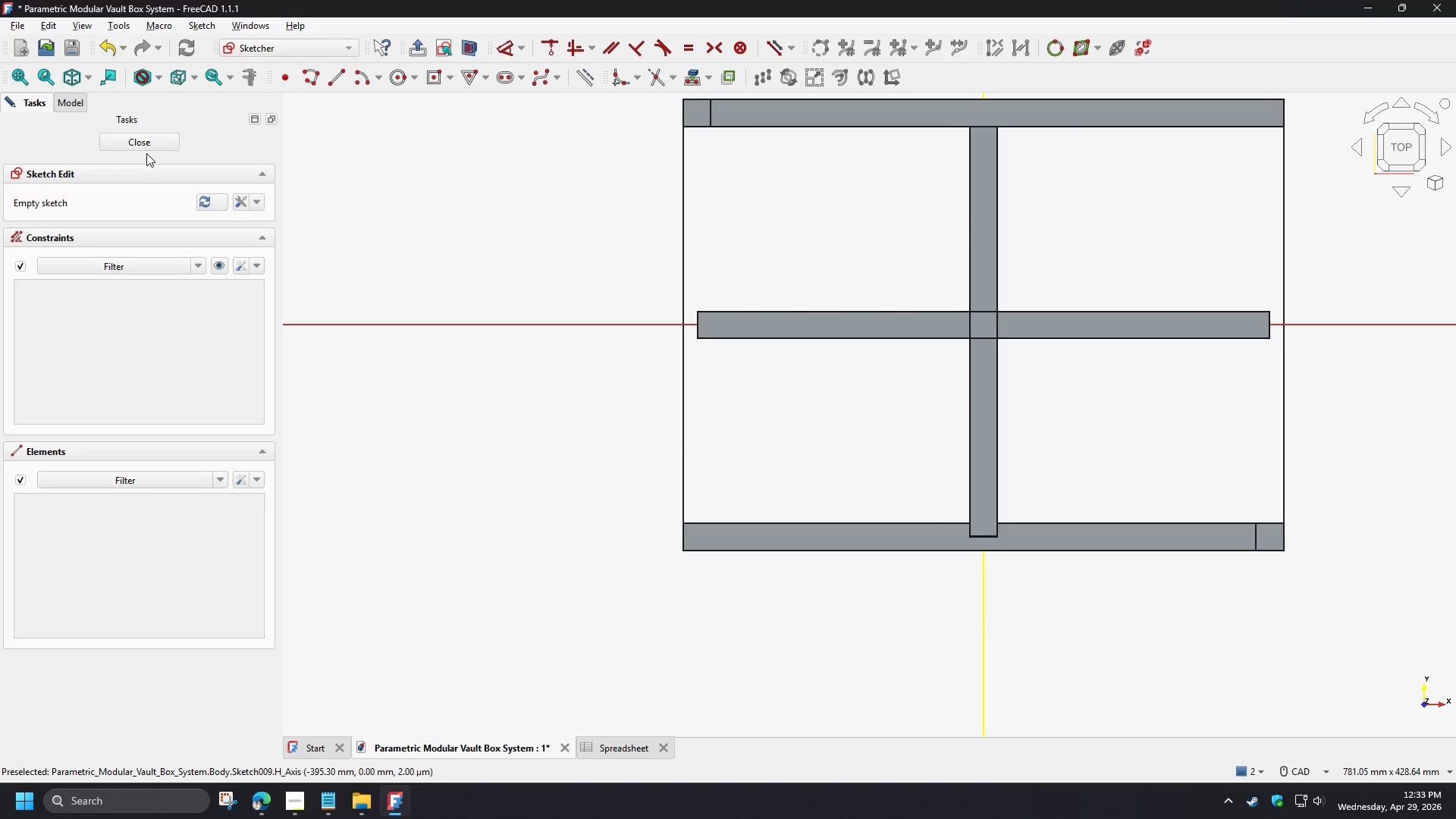 
left_click([145, 147])
 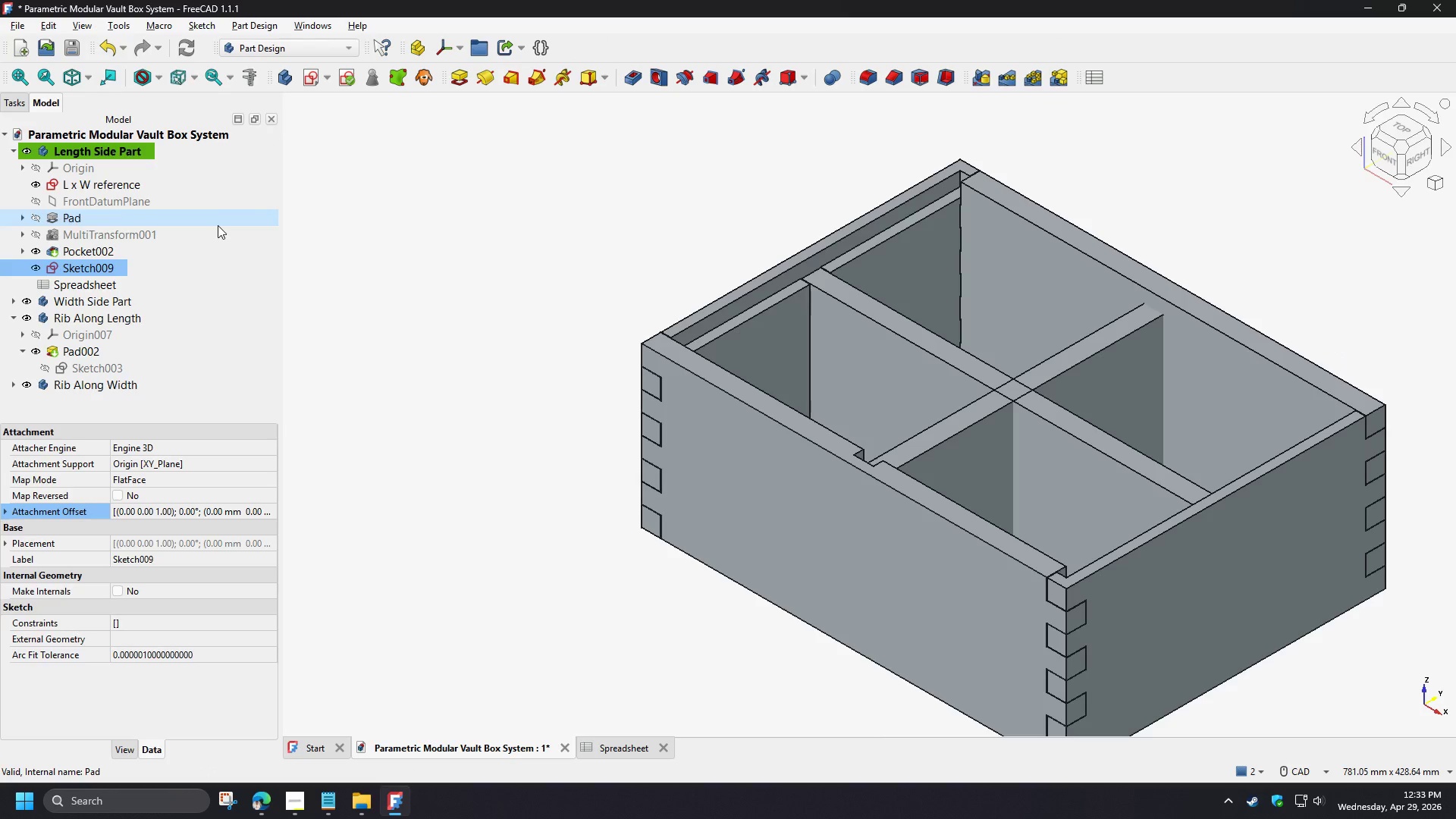 
wait(5.16)
 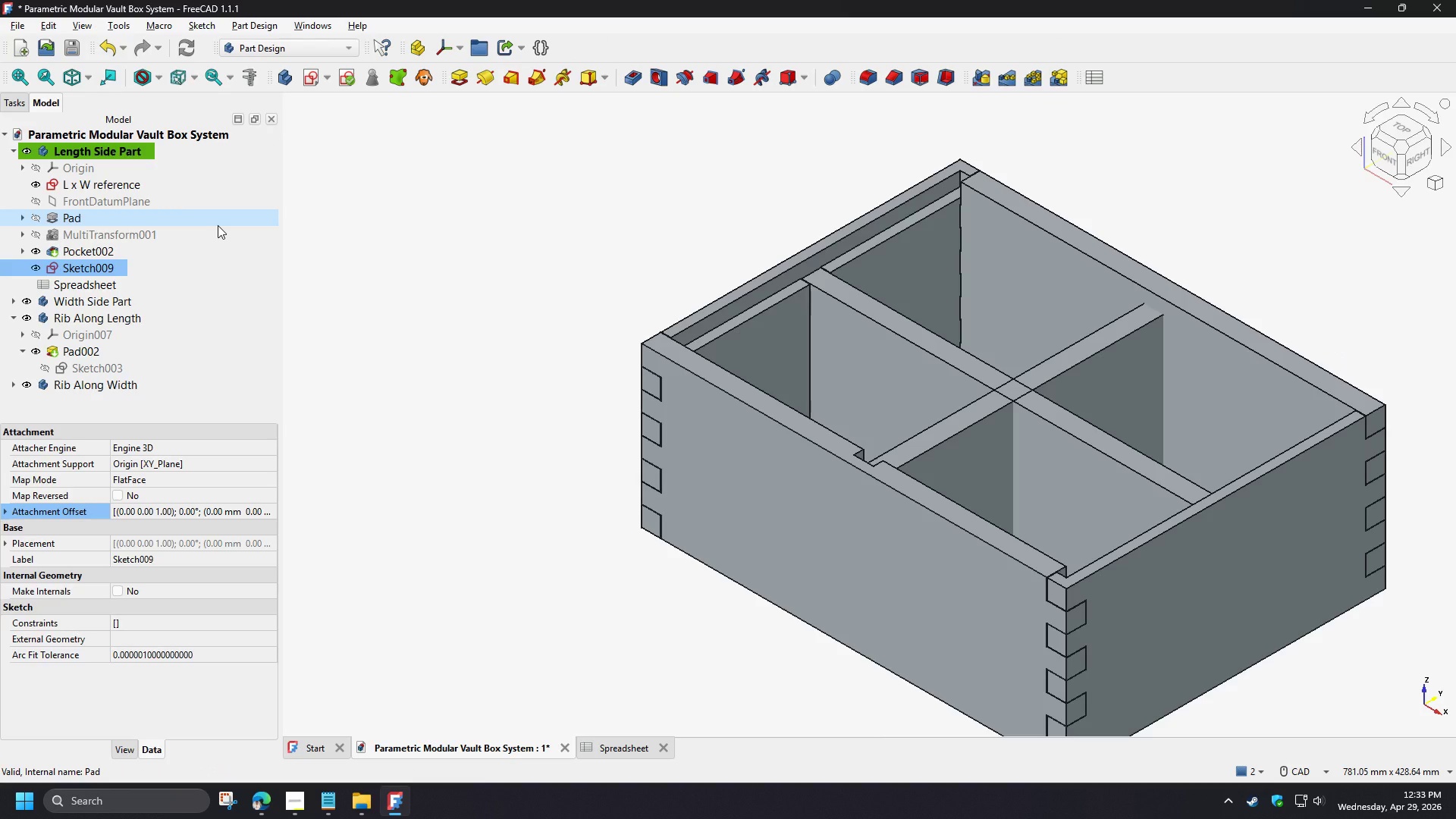 
left_click([99, 268])
 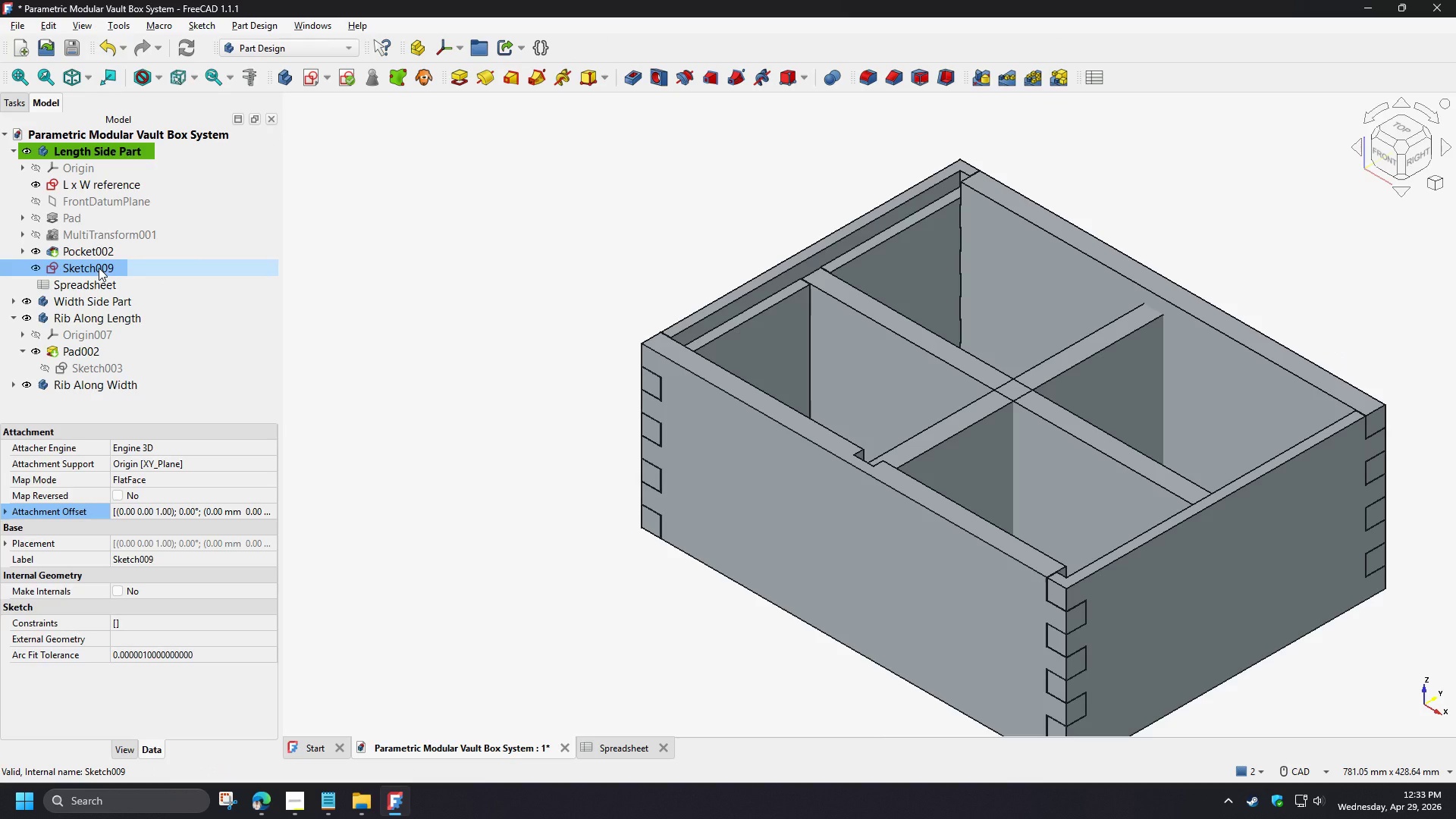 
key(F2)
 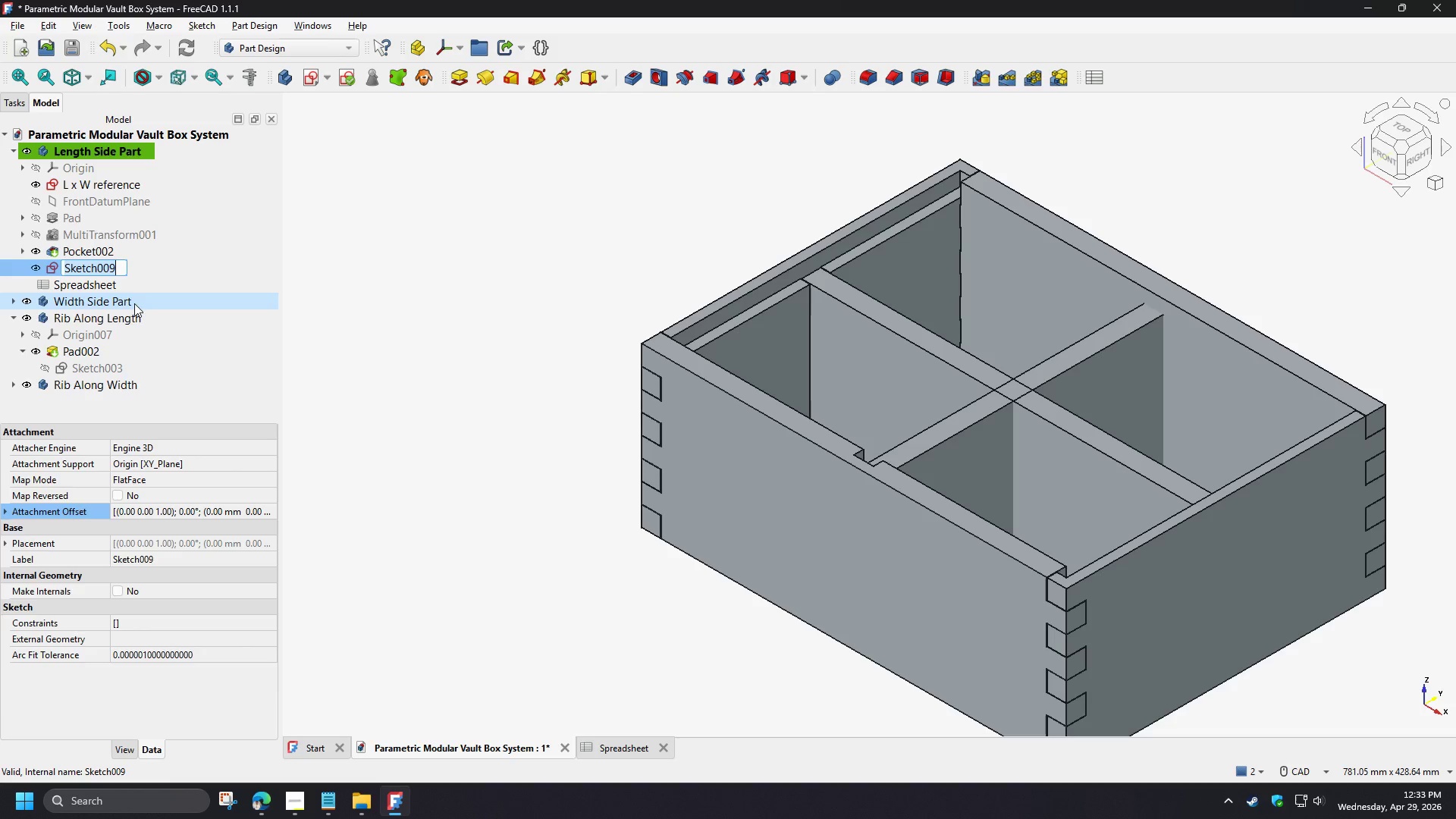 
left_click([23, 247])
 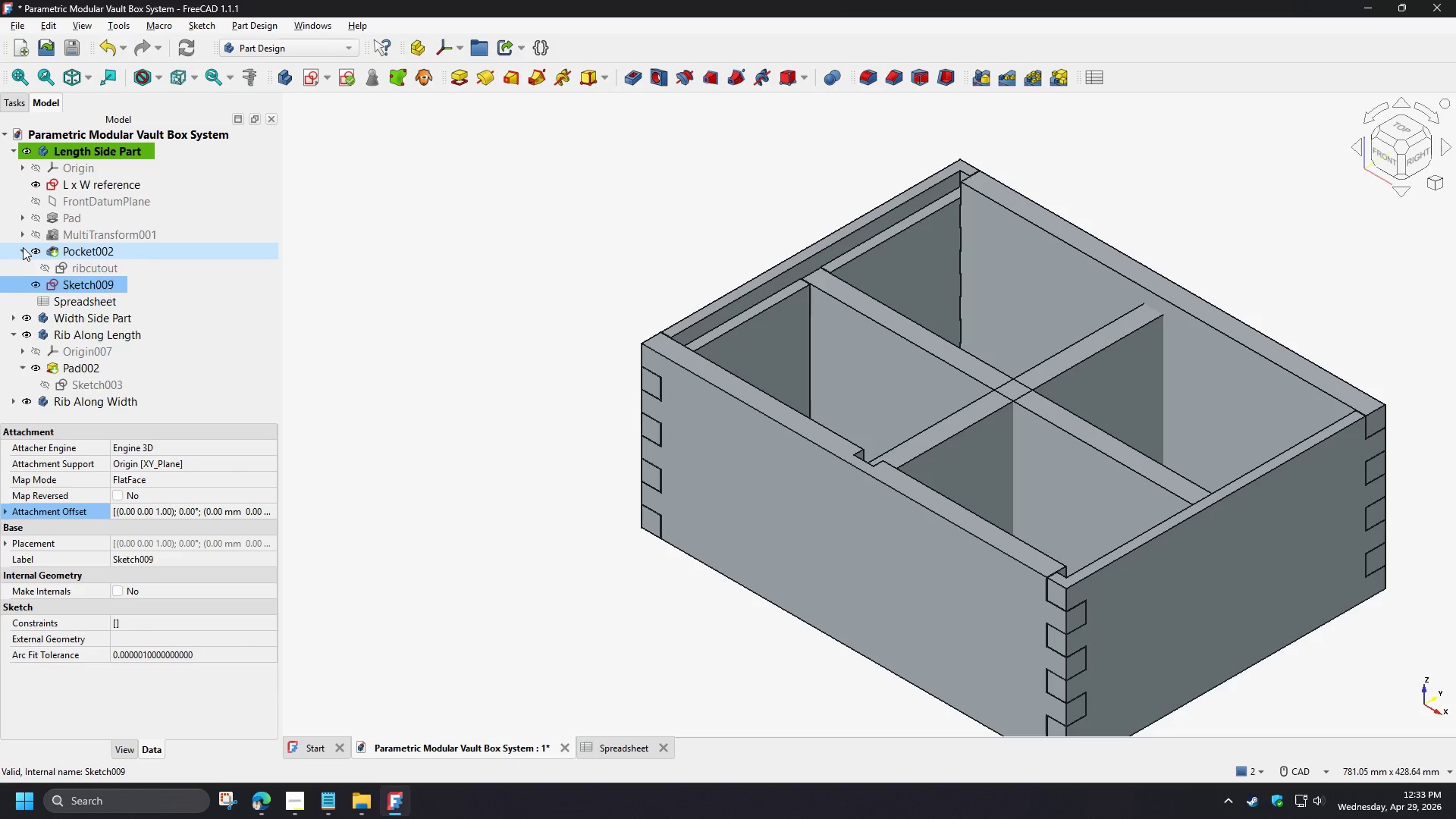 
left_click([23, 247])
 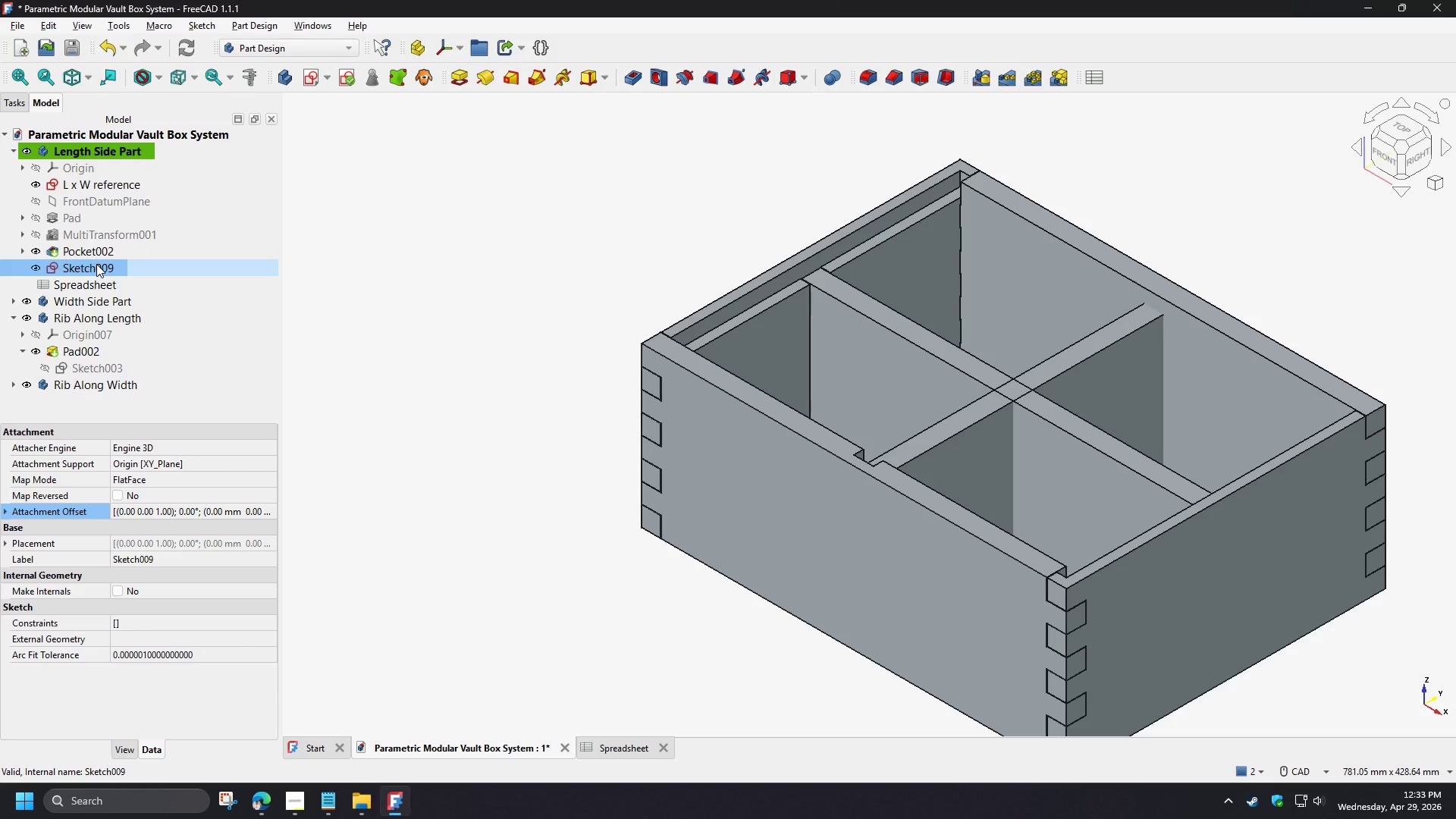 
key(C)
 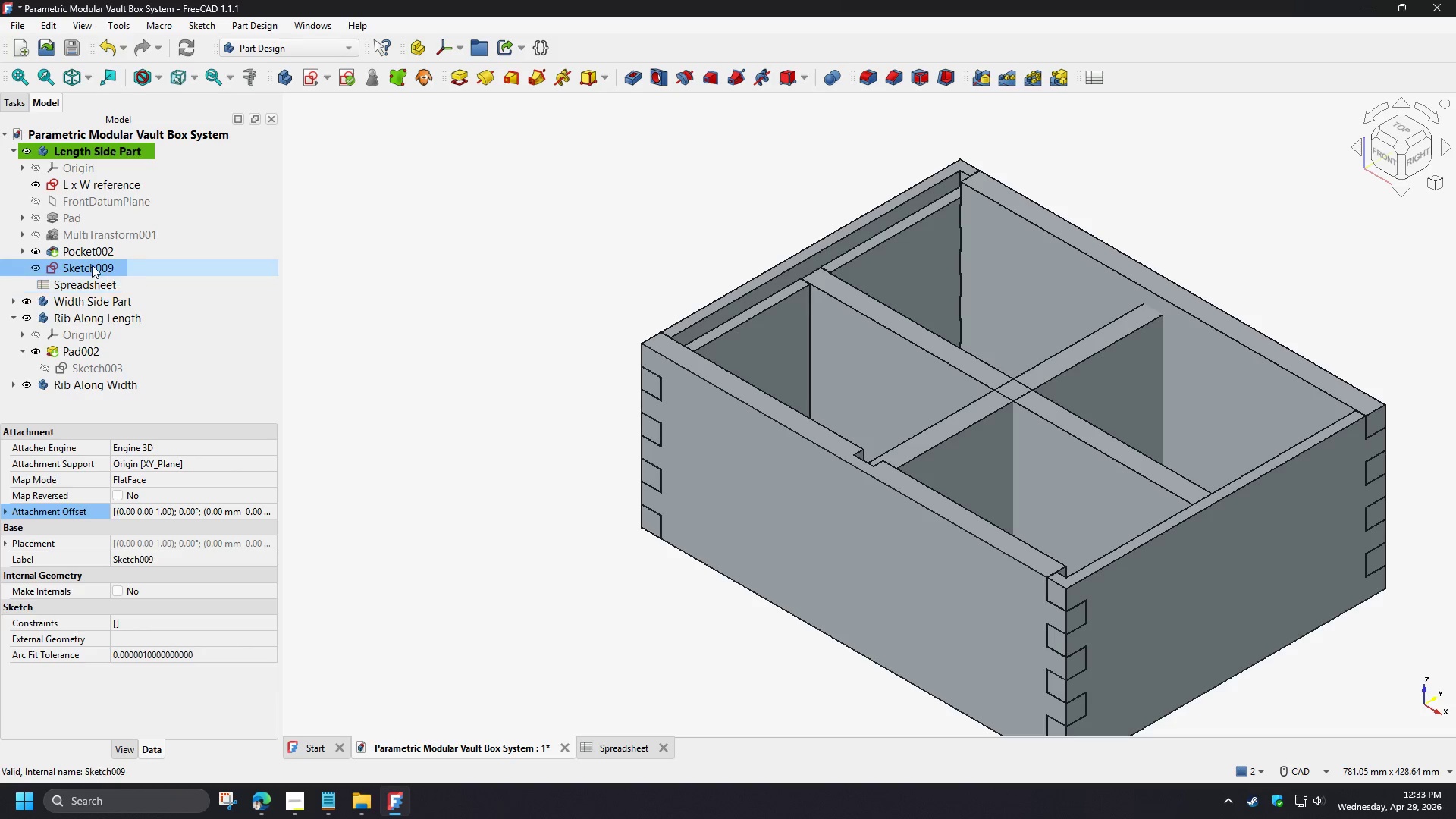 
left_click([92, 265])
 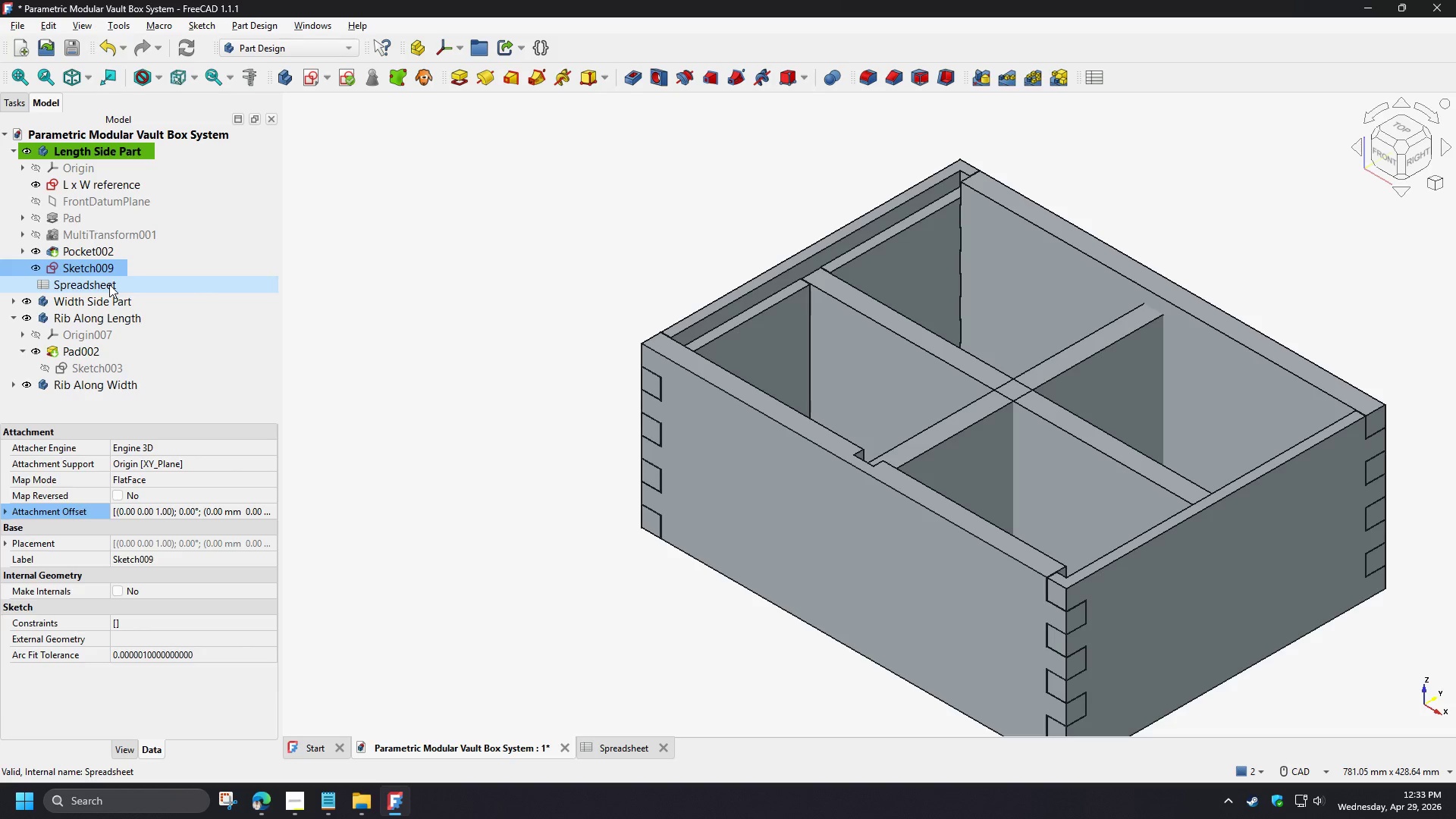 
type(c[F2]cu)
 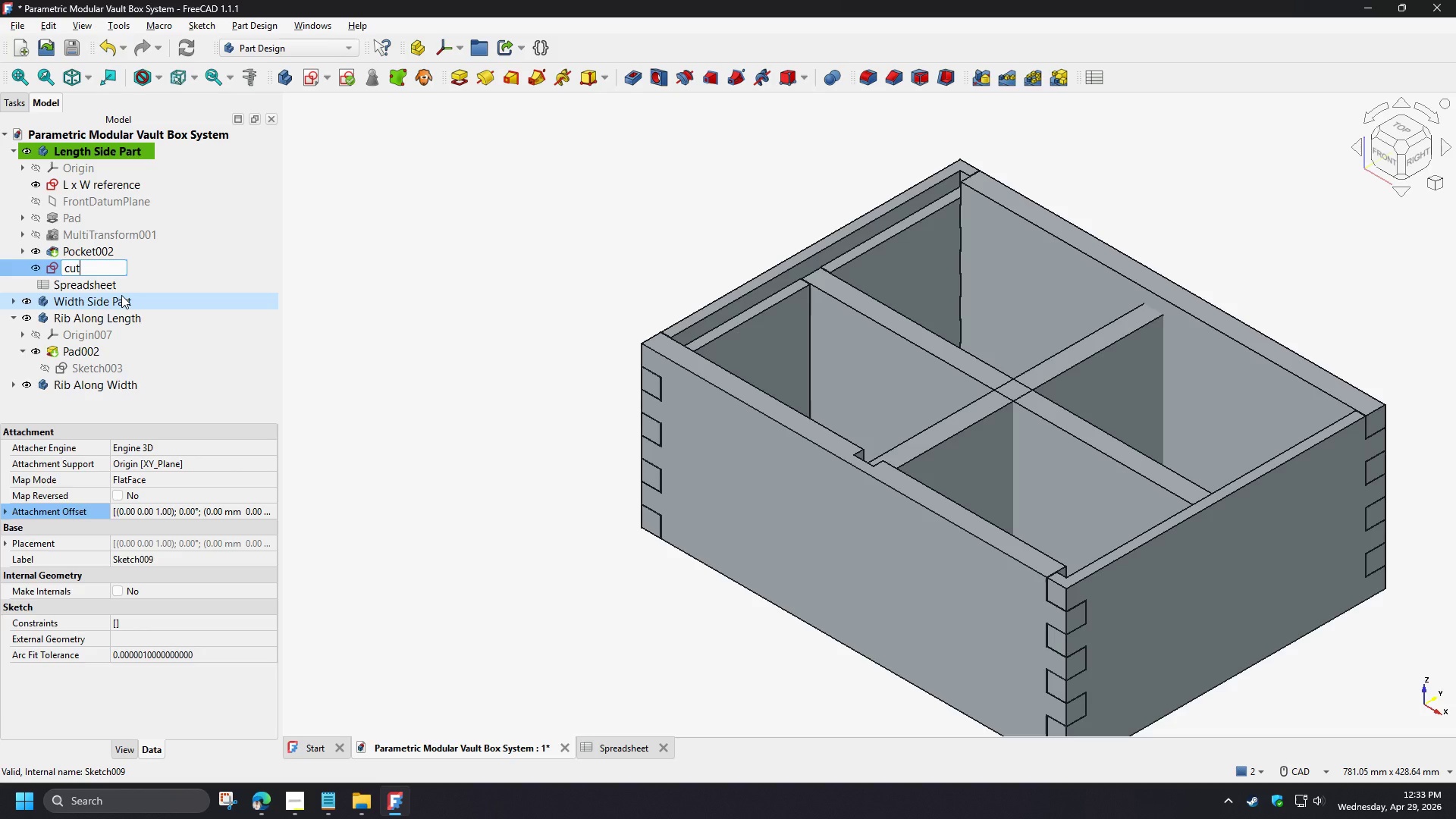 
type(tout)
 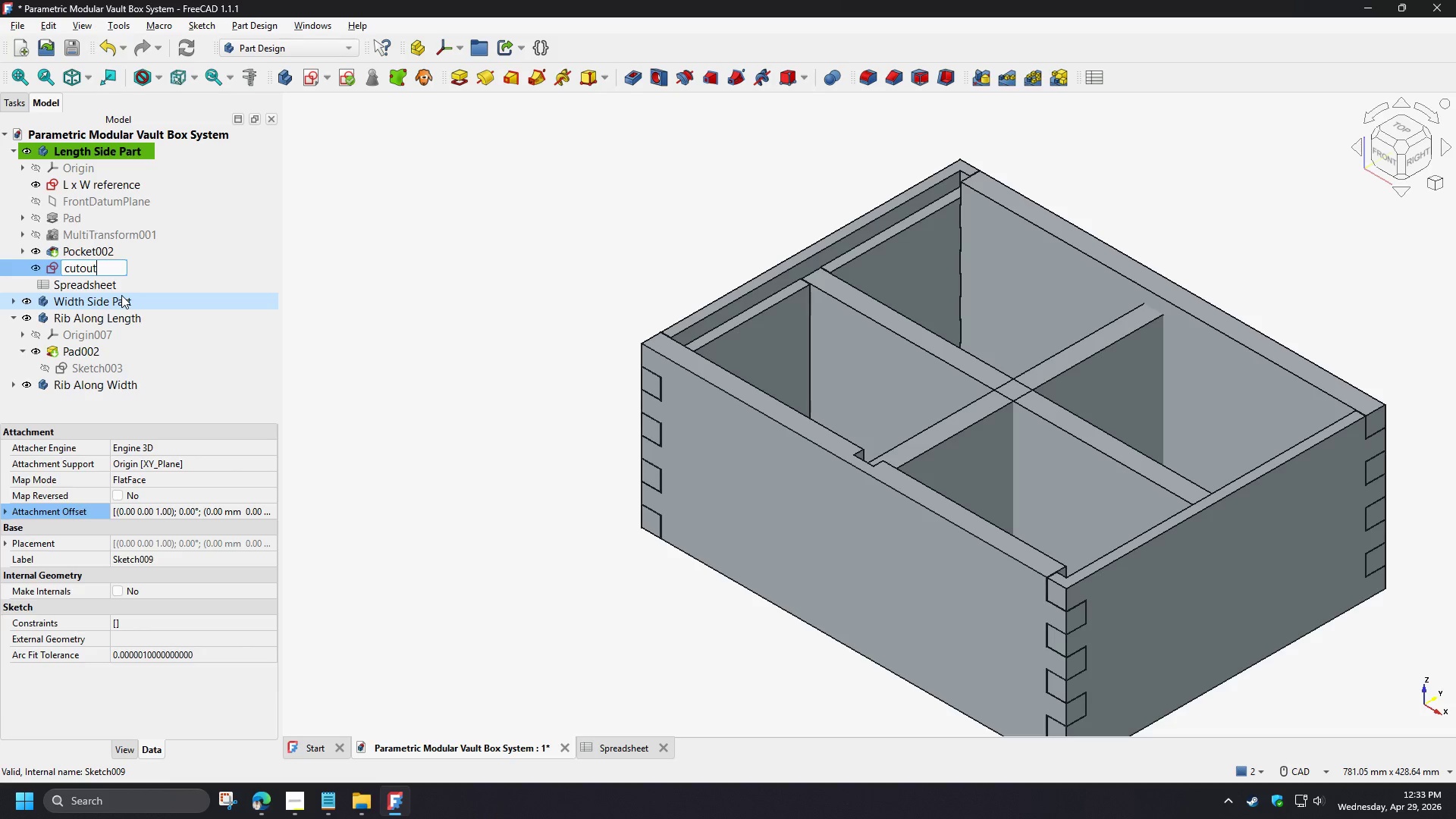 
key(Enter)
 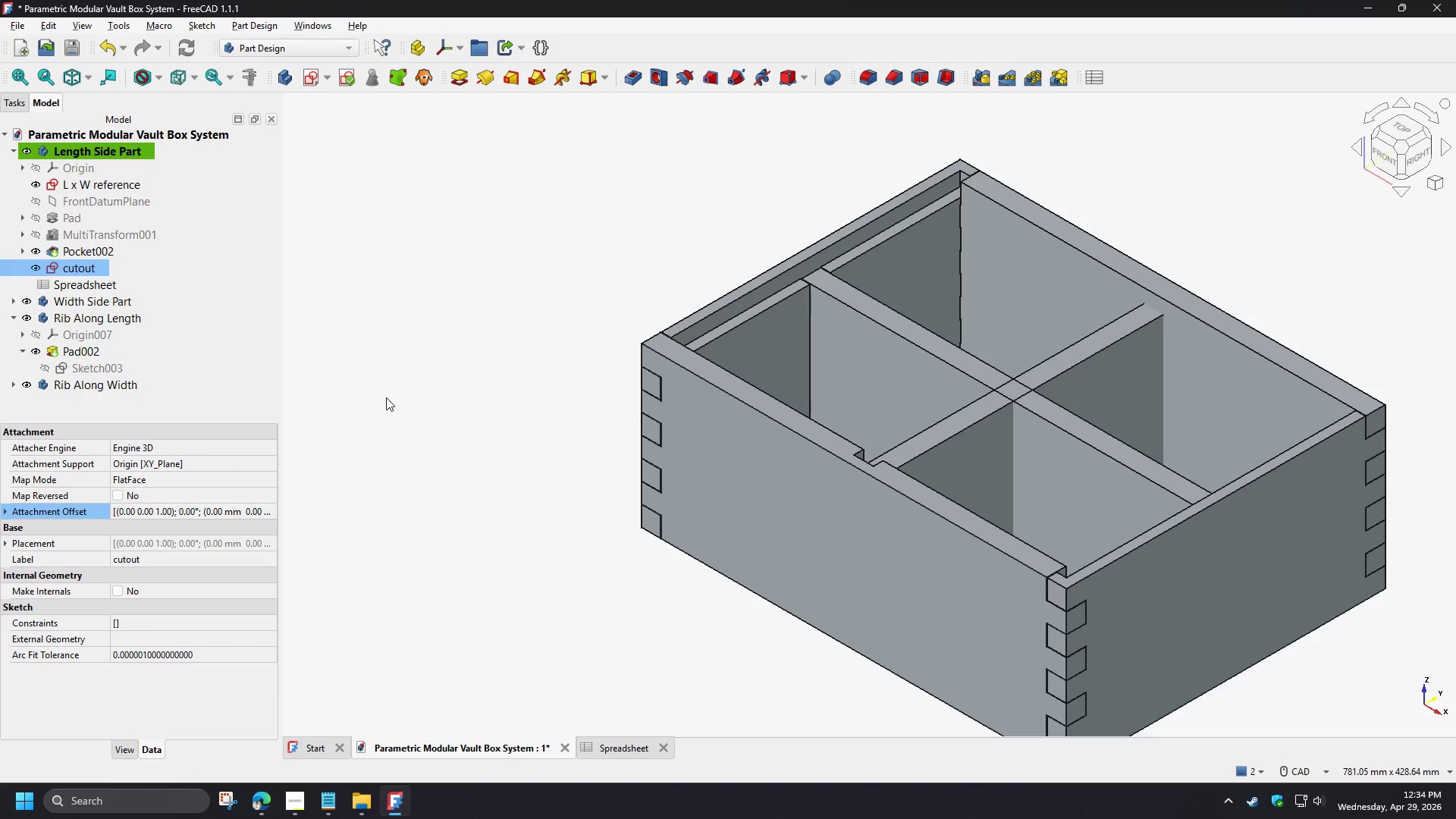 
wait(23.33)
 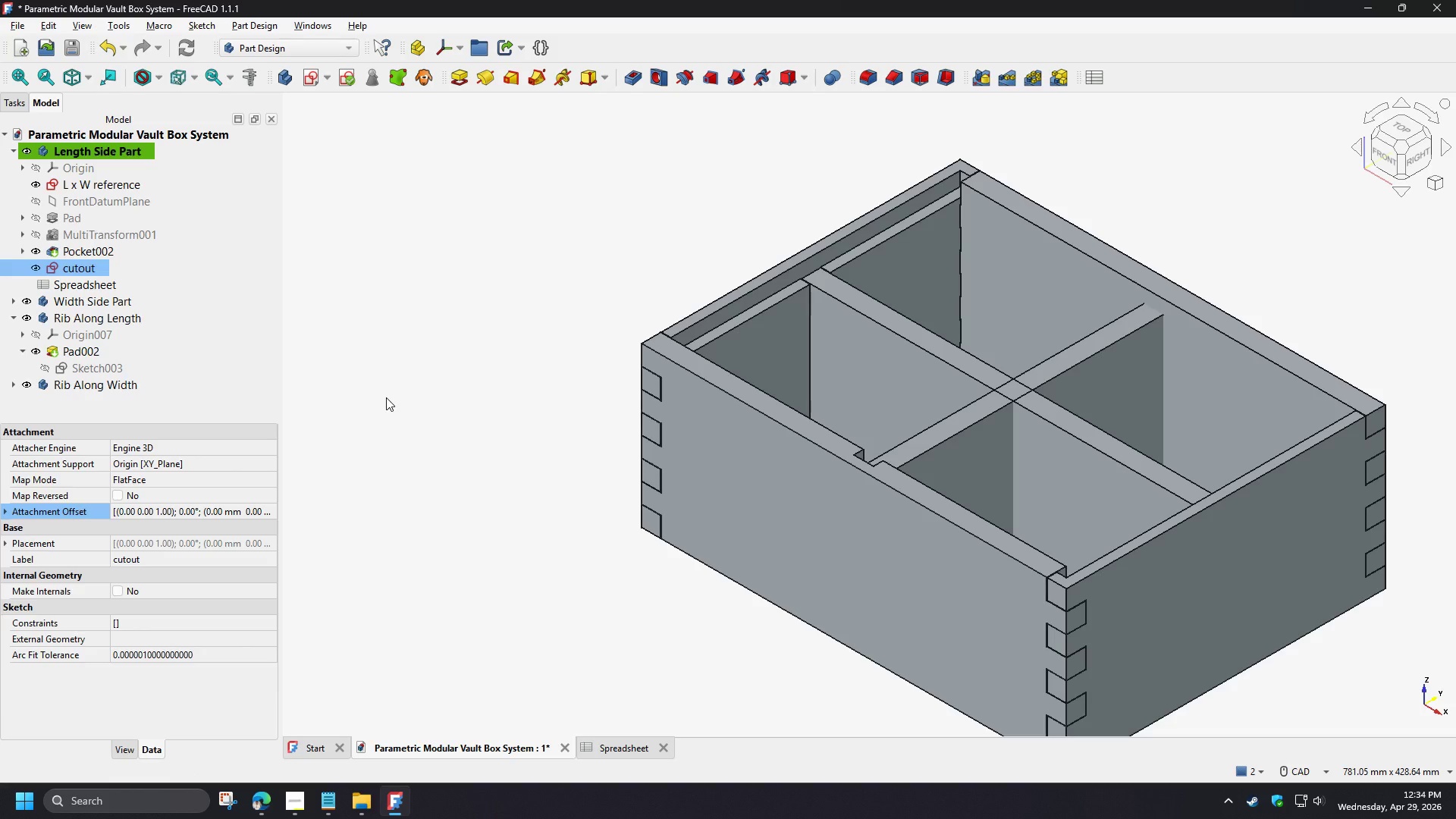 
left_click([268, 508])
 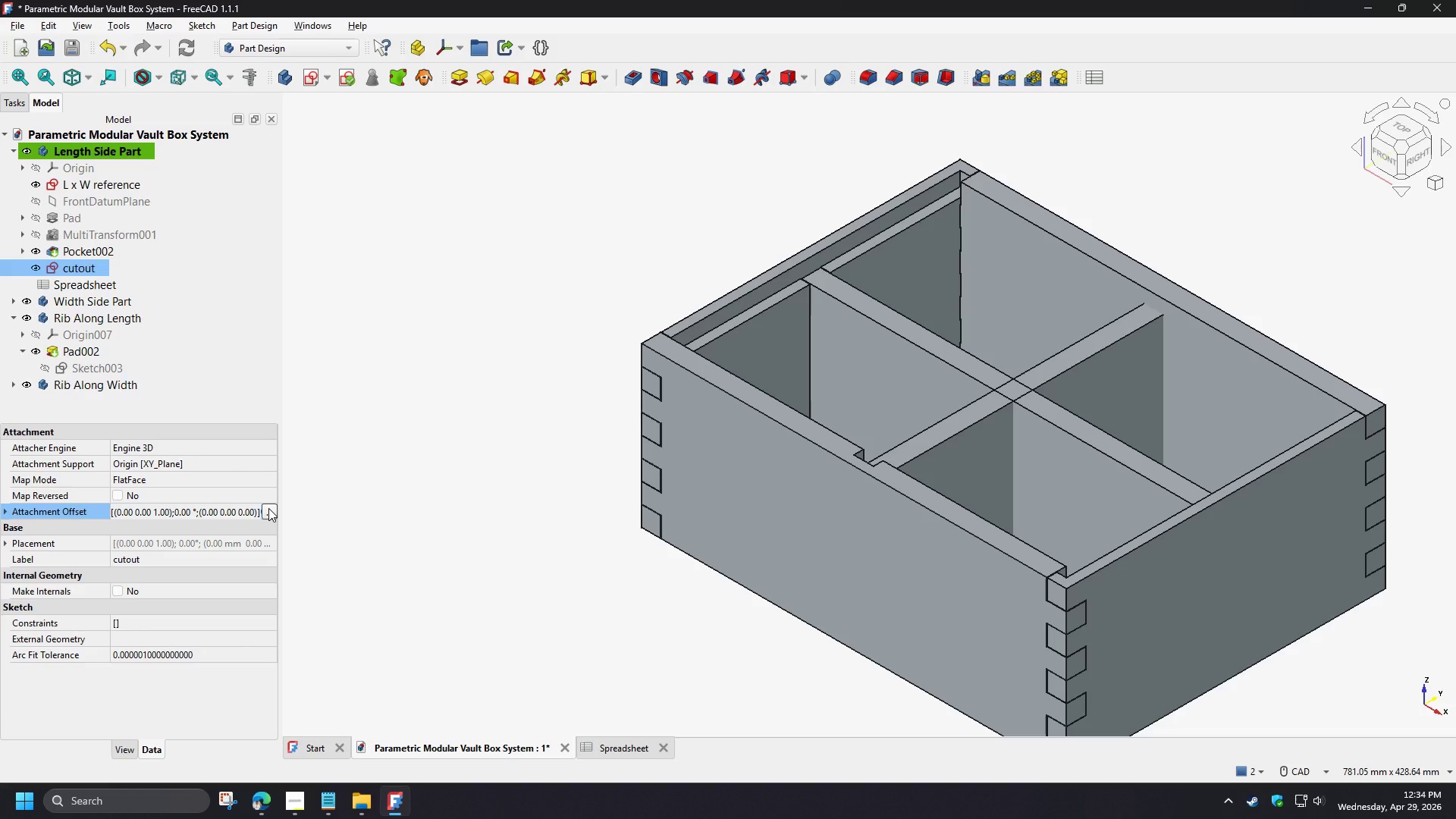 
left_click([268, 508])
 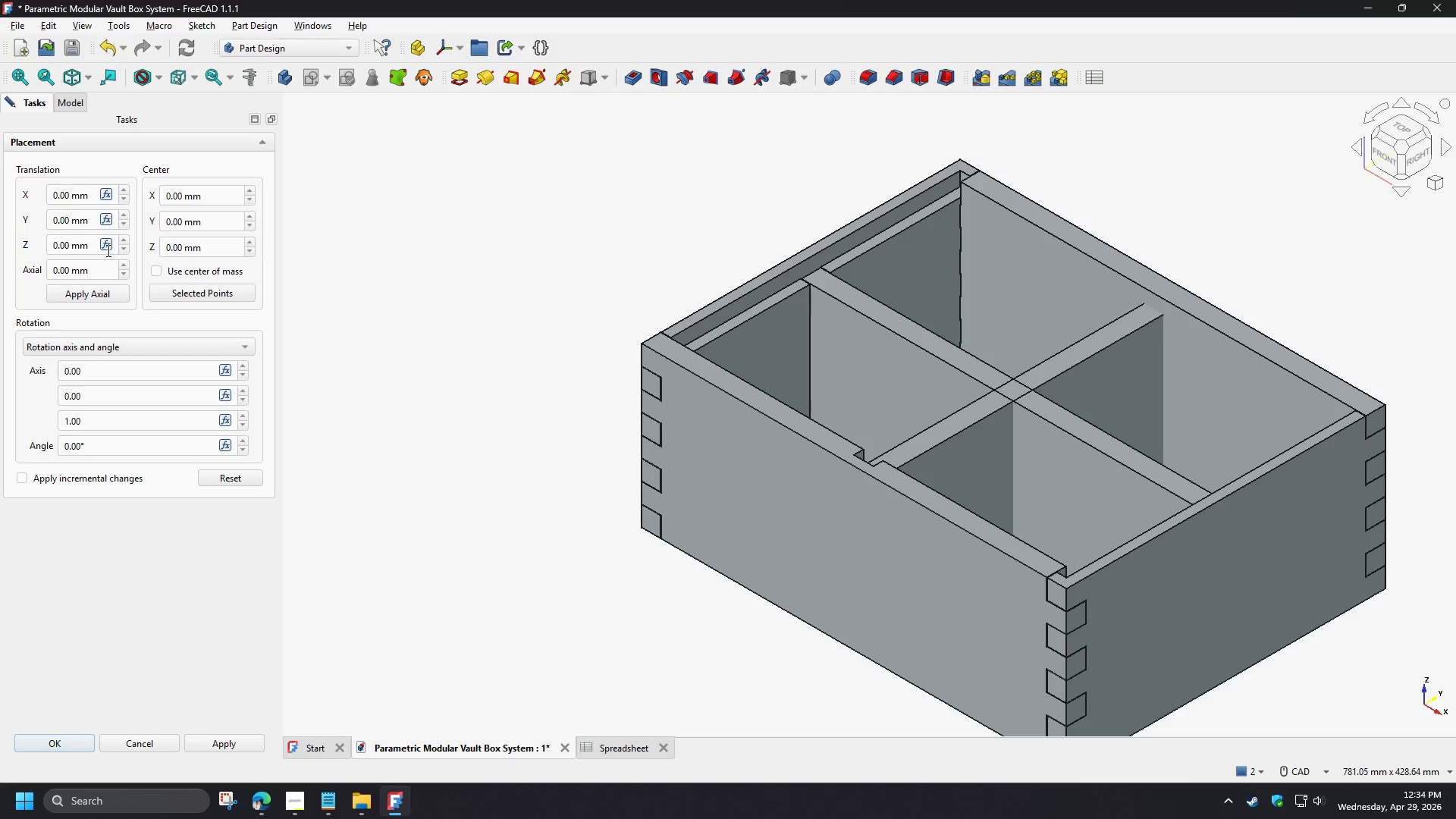 
left_click([105, 247])
 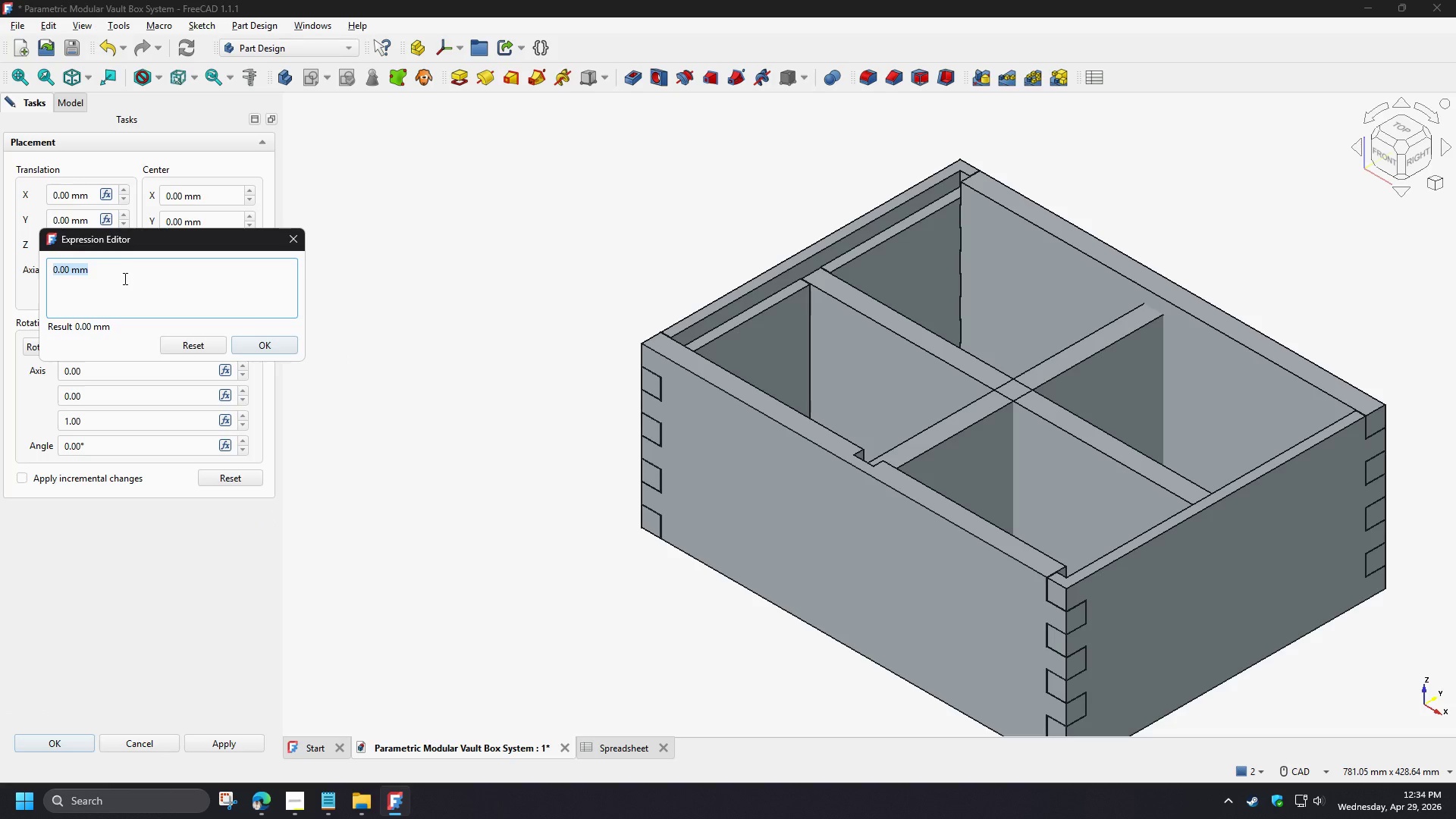 
type(spr)
 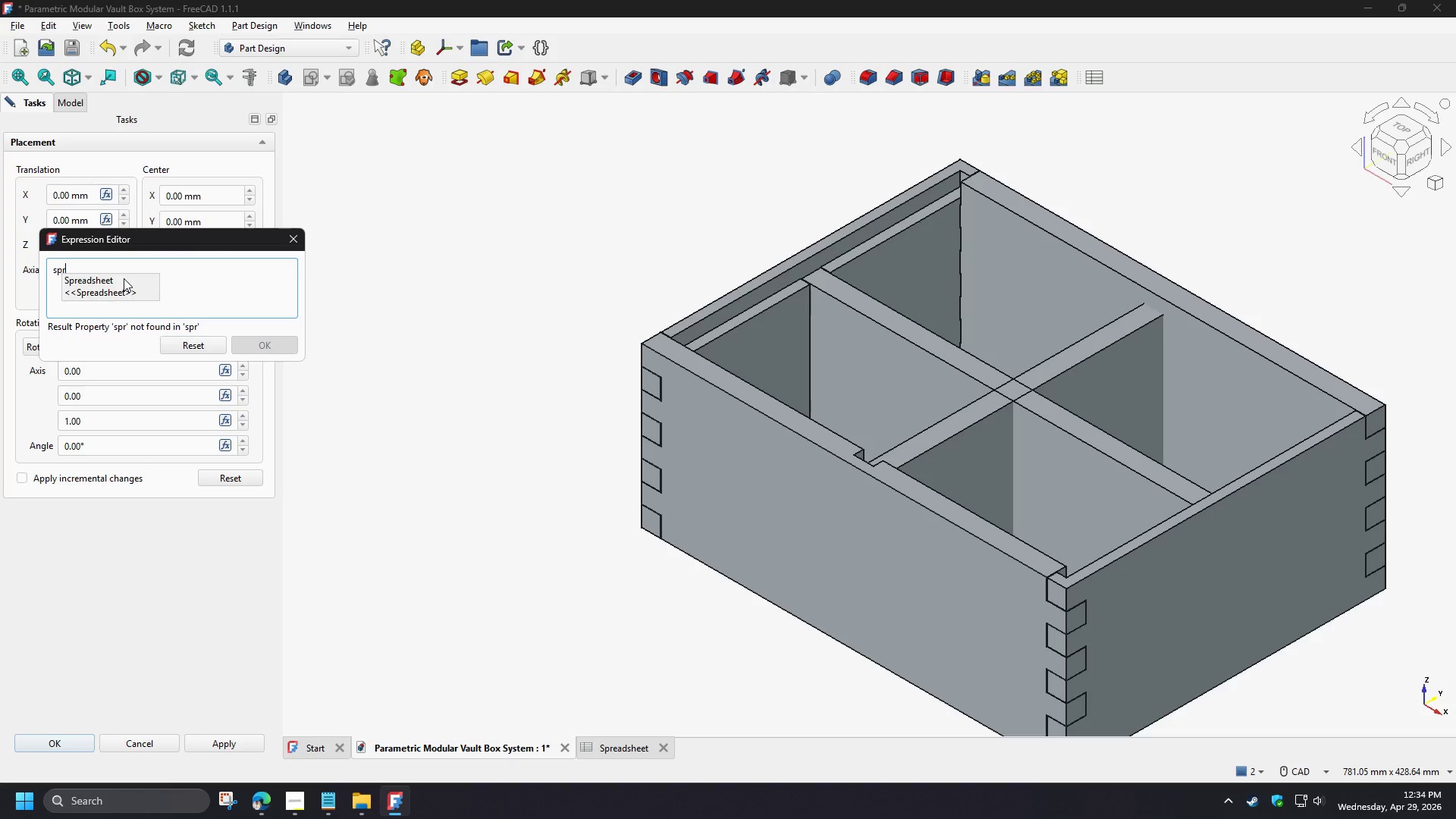 
left_click([124, 278])
 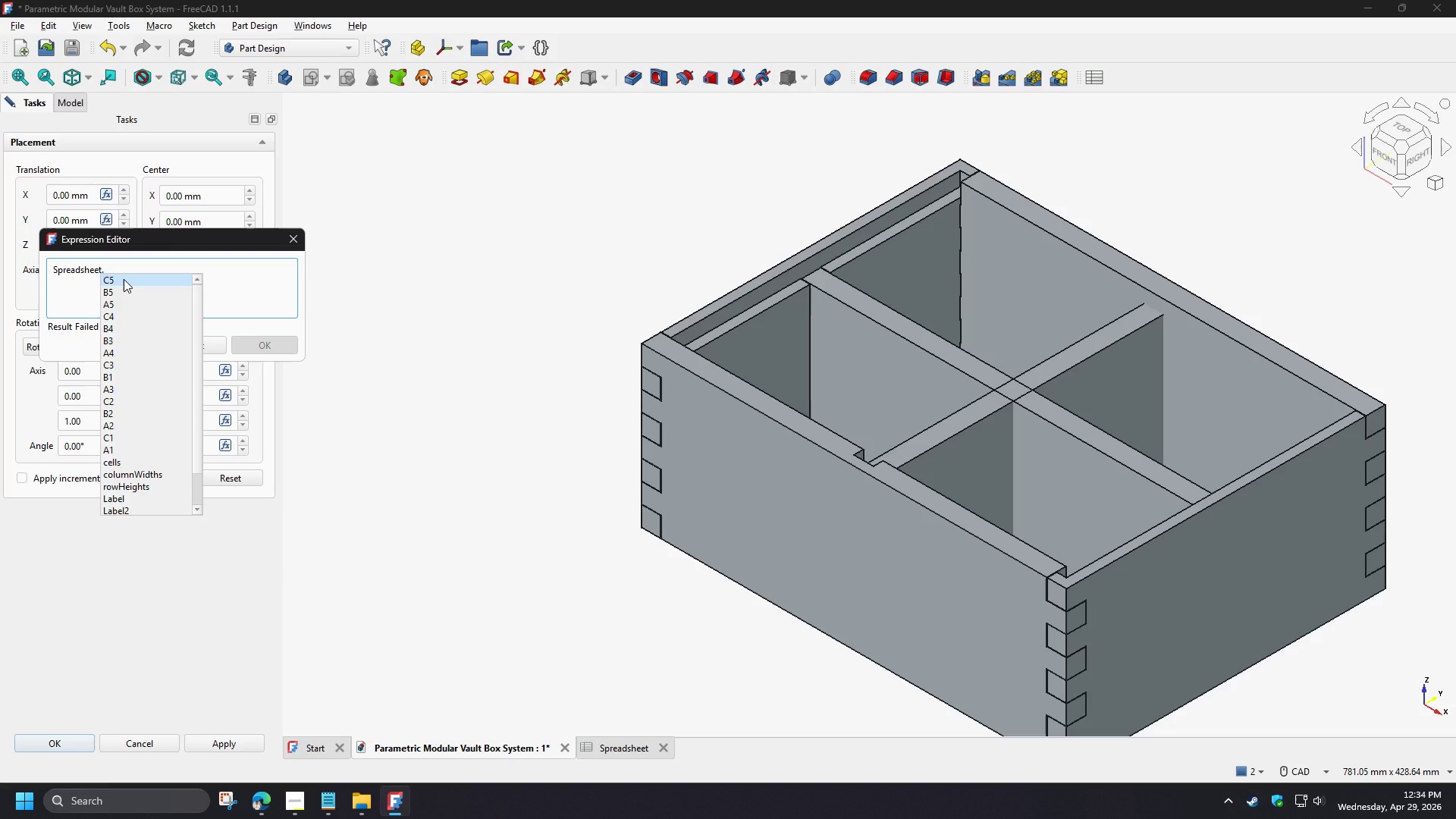 
type(b4)
 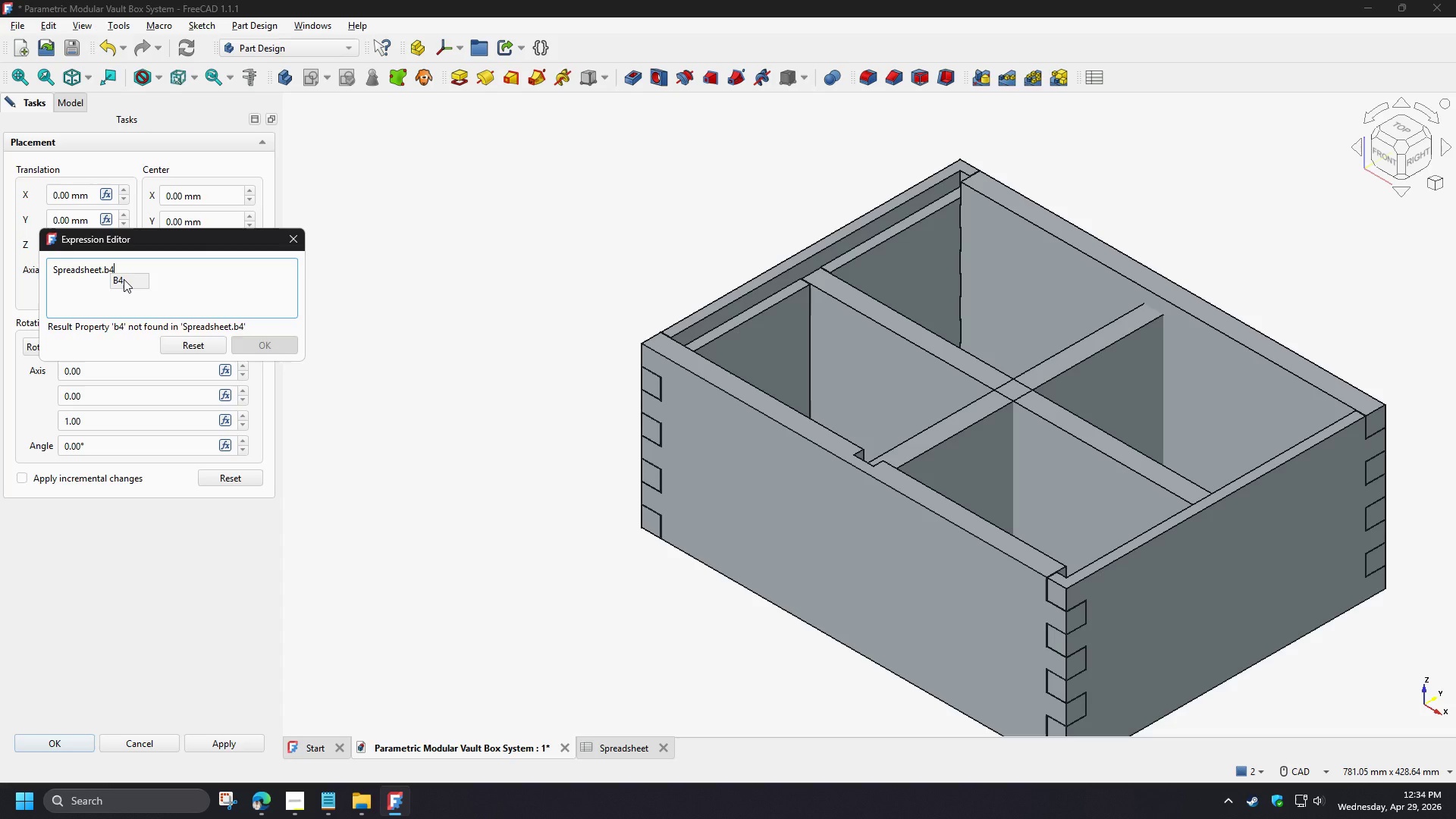 
left_click([124, 279])
 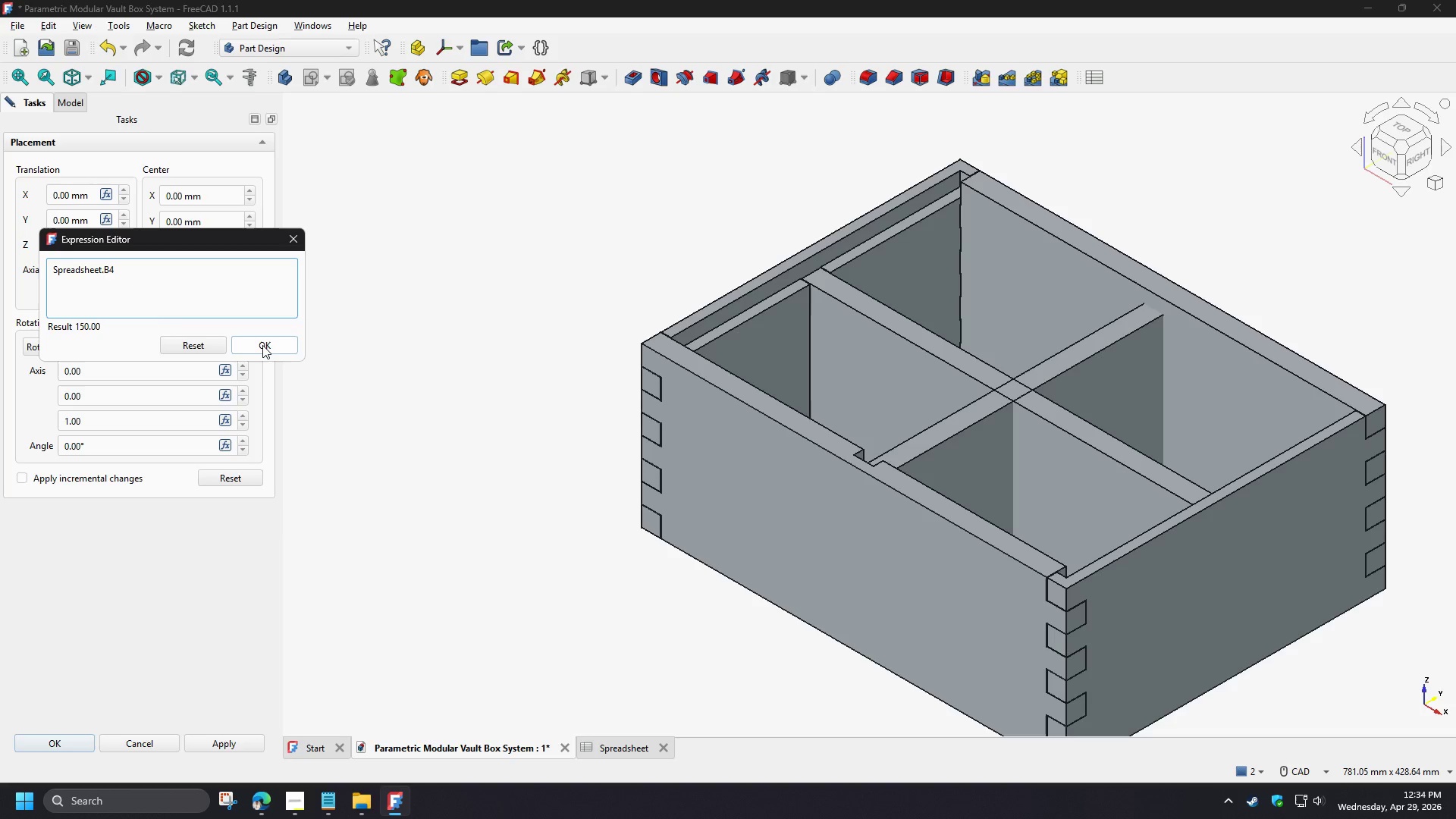 
left_click([262, 345])
 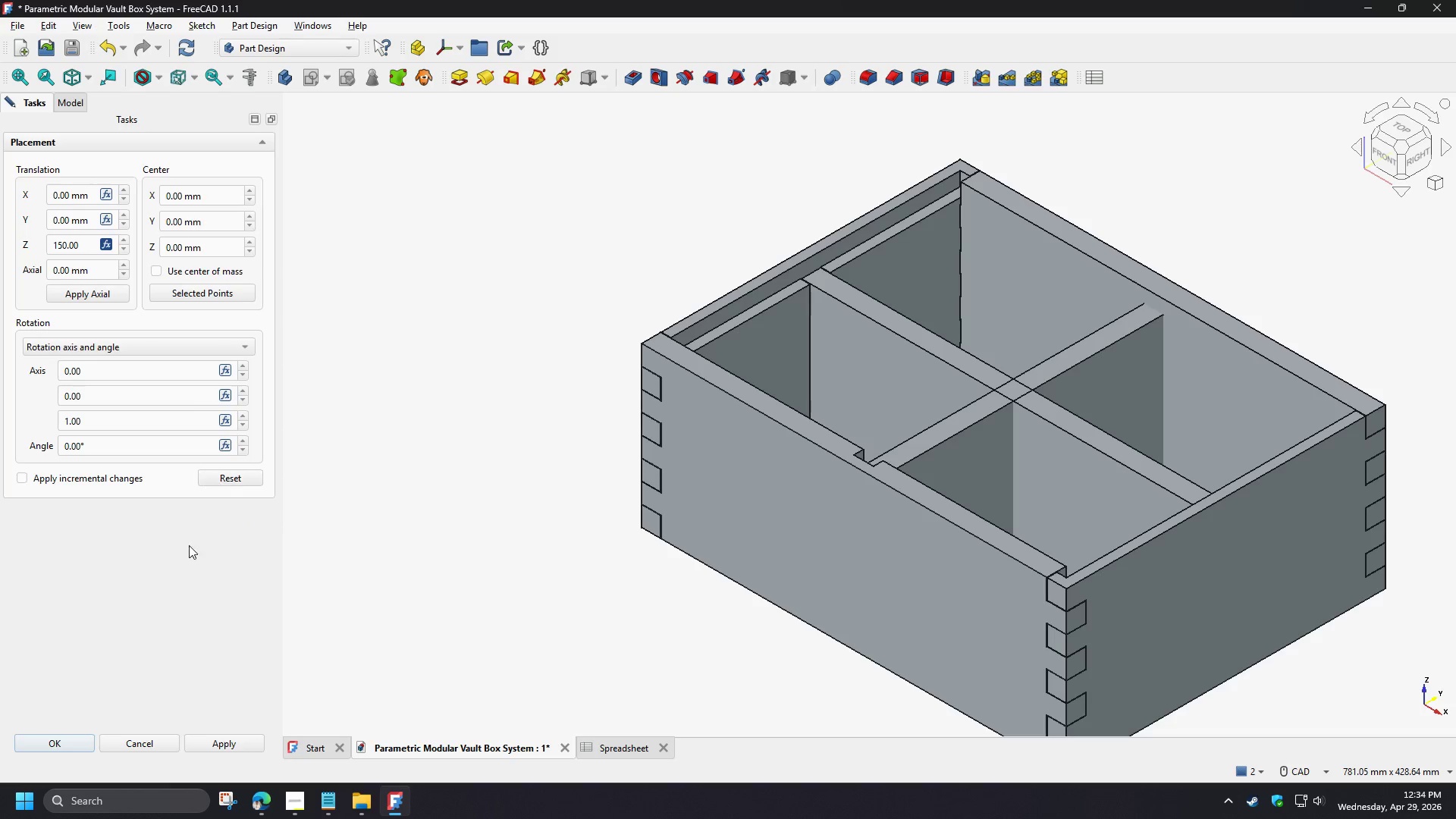 
left_click([63, 741])
 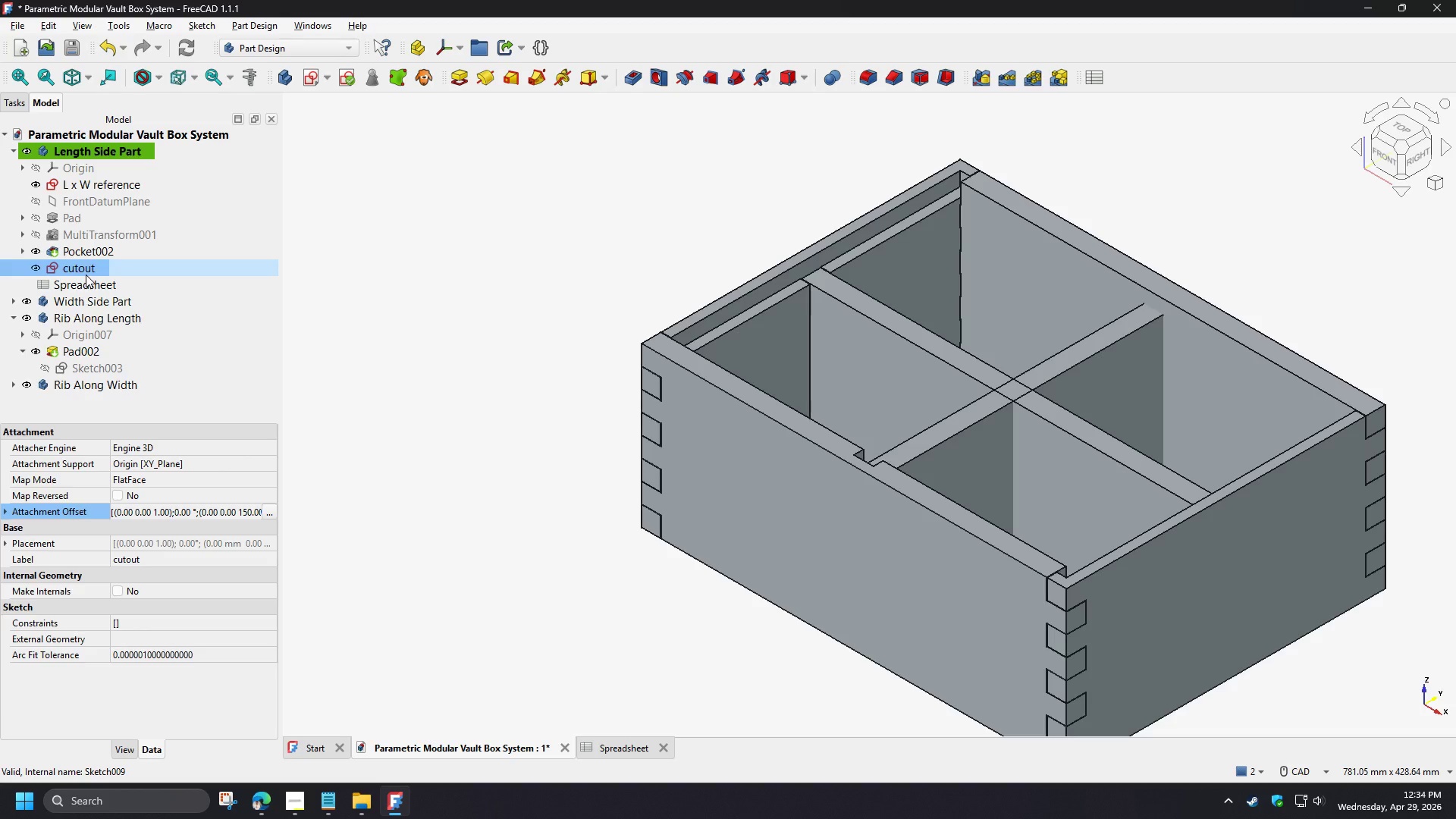 
double_click([81, 270])
 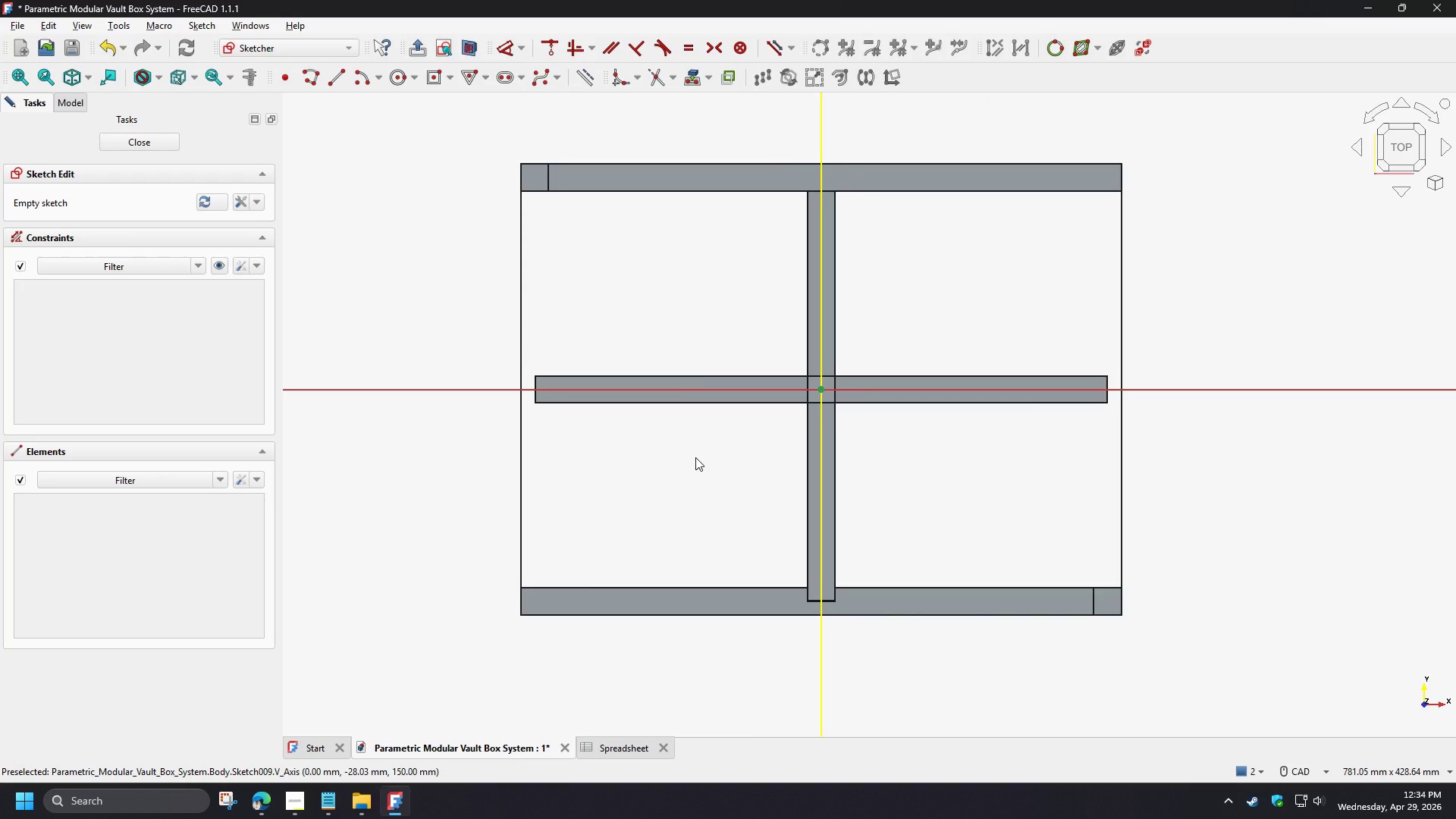 
scroll: coordinate [714, 566], scroll_direction: up, amount: 2.0
 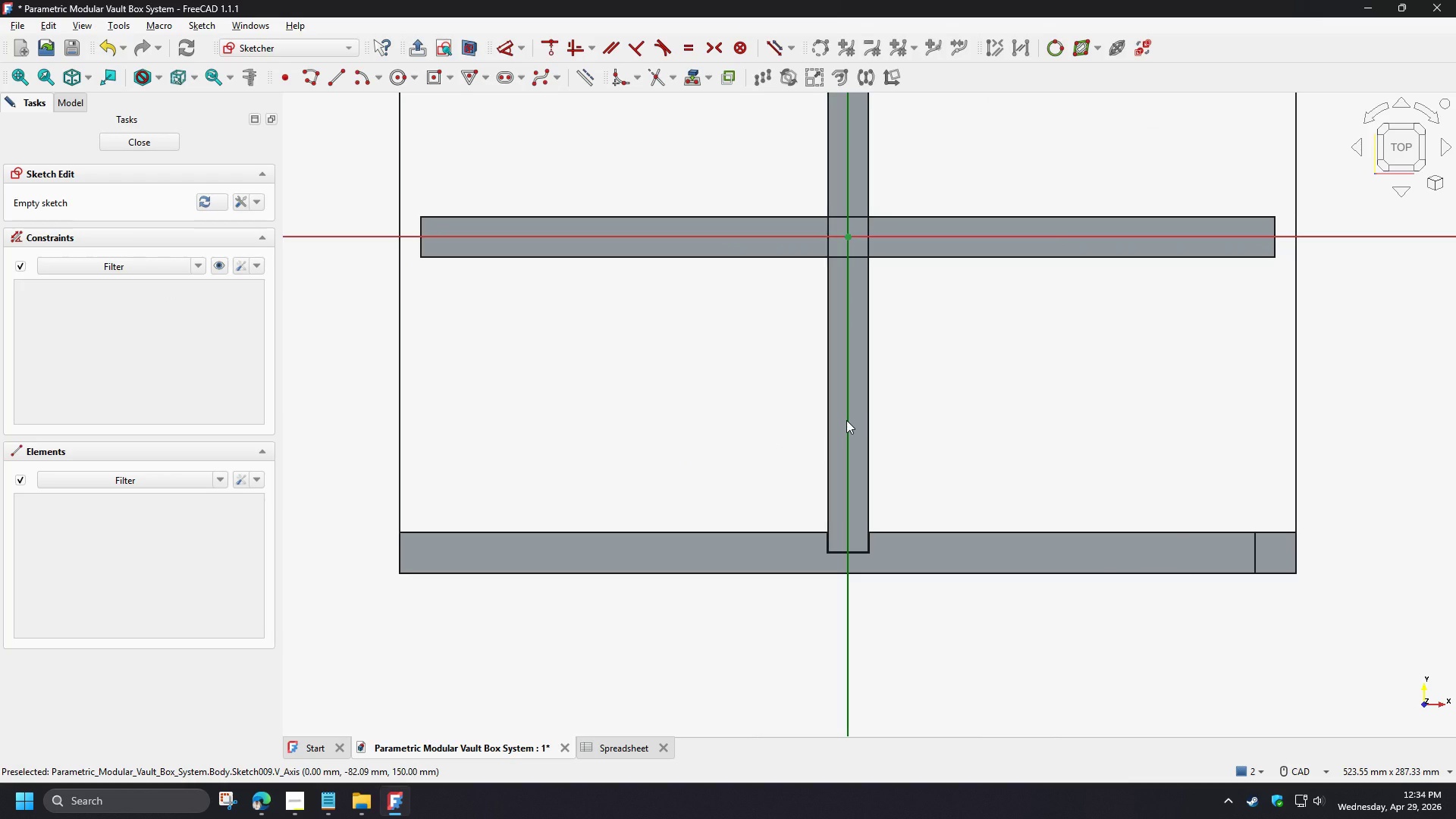 
wait(6.47)
 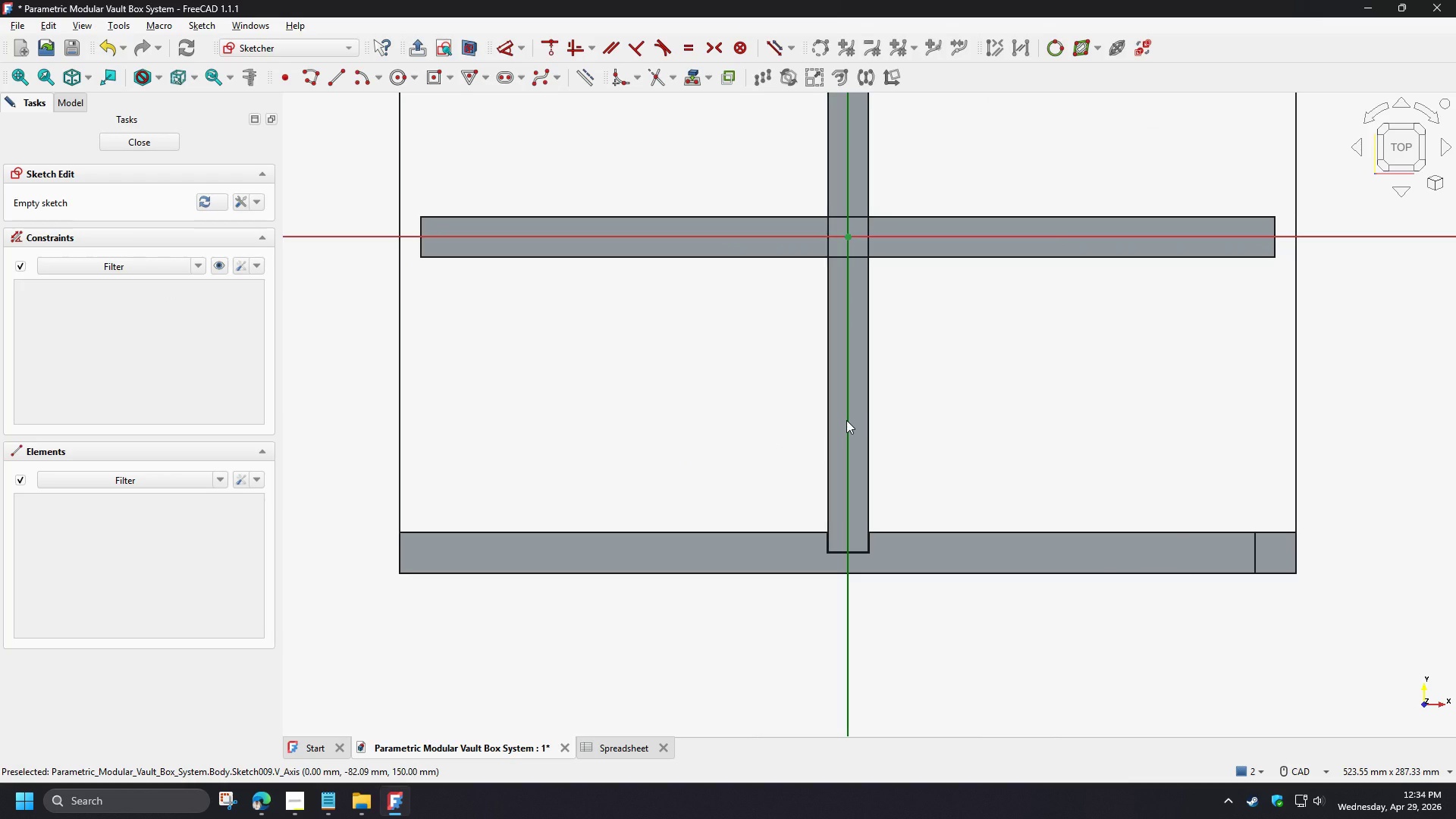 
left_click([436, 81])
 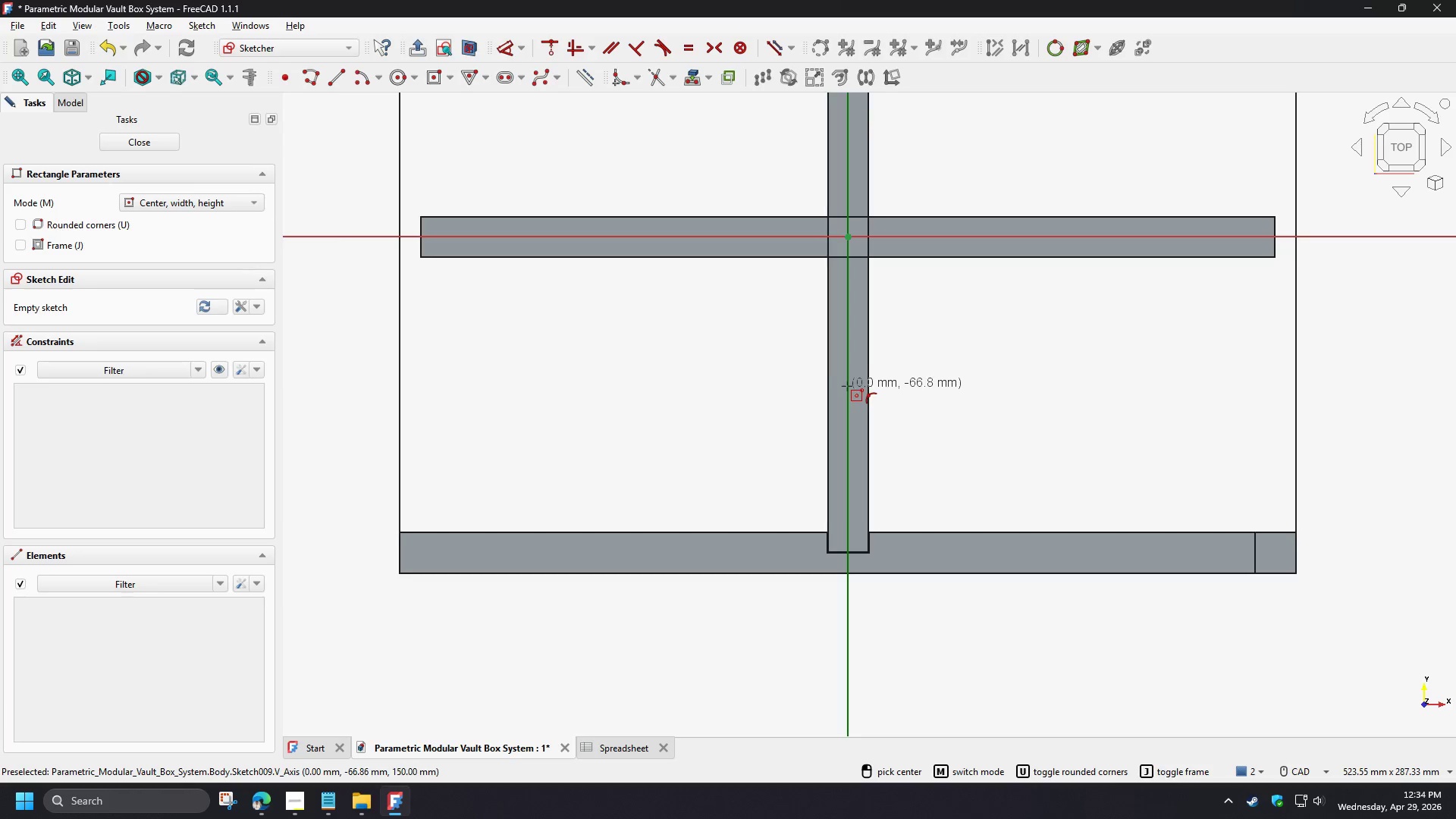 
left_click_drag(start_coordinate=[847, 386], to_coordinate=[843, 388])
 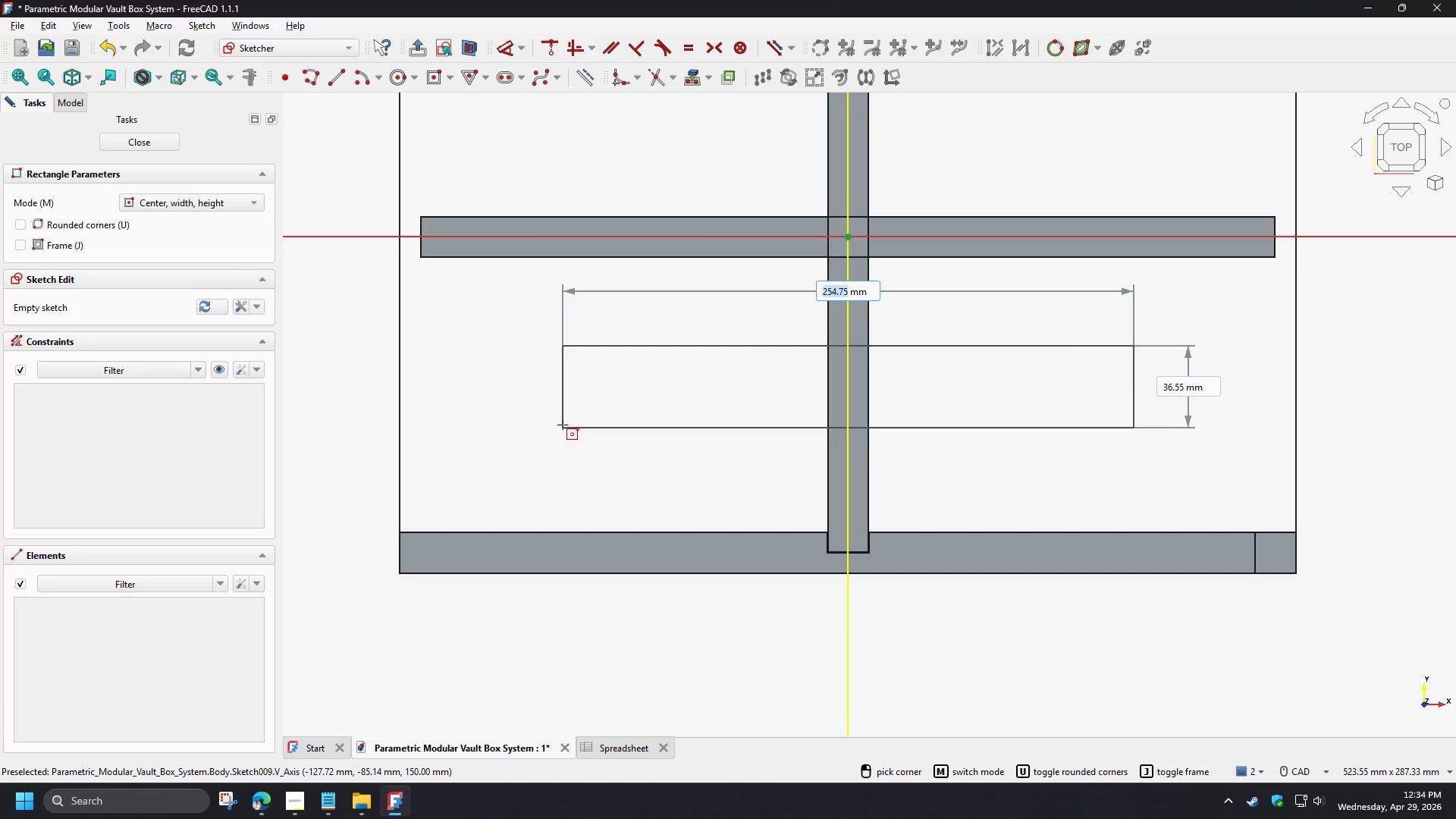 
left_click([563, 406])
 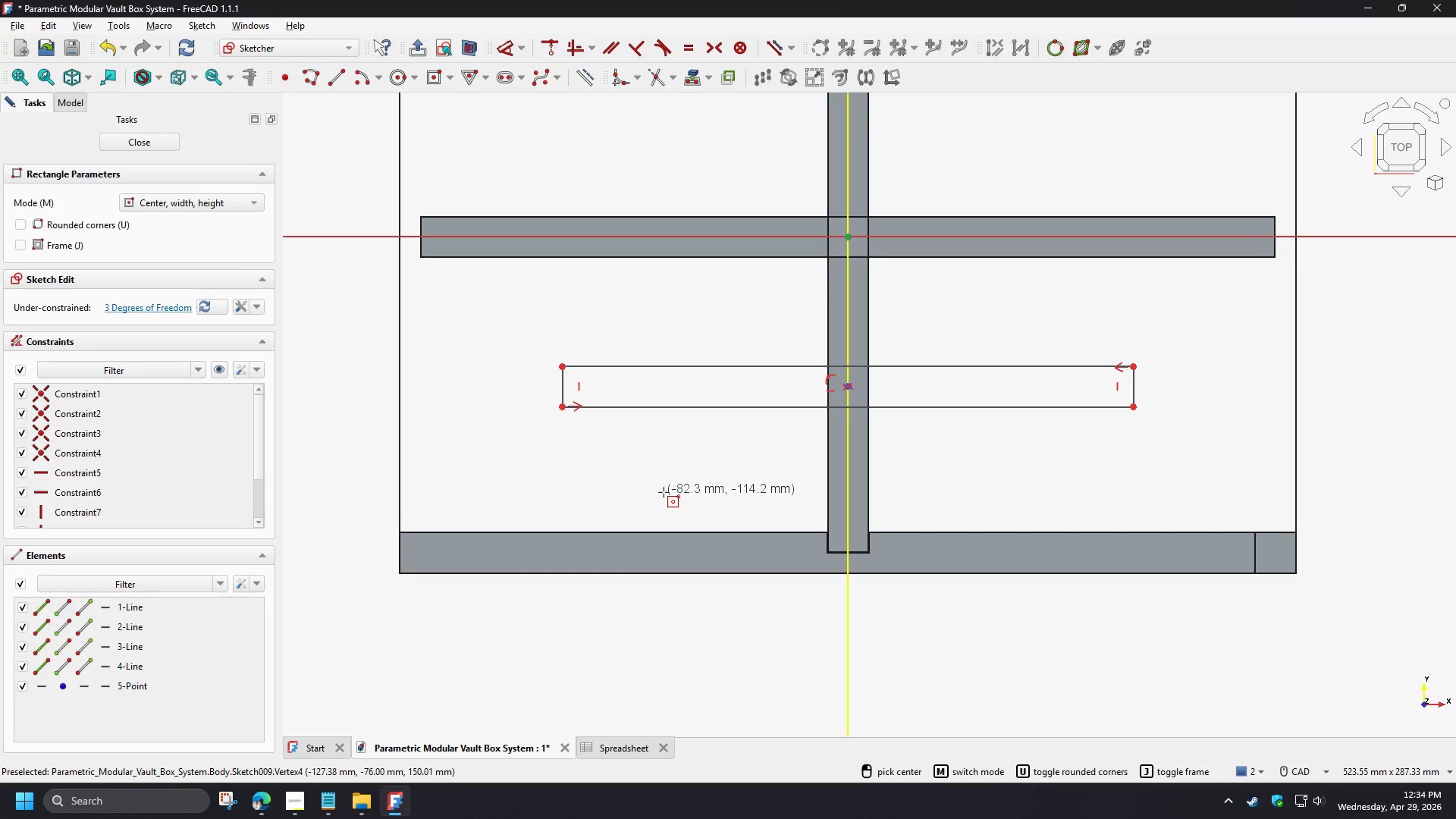 
left_click([656, 539])
 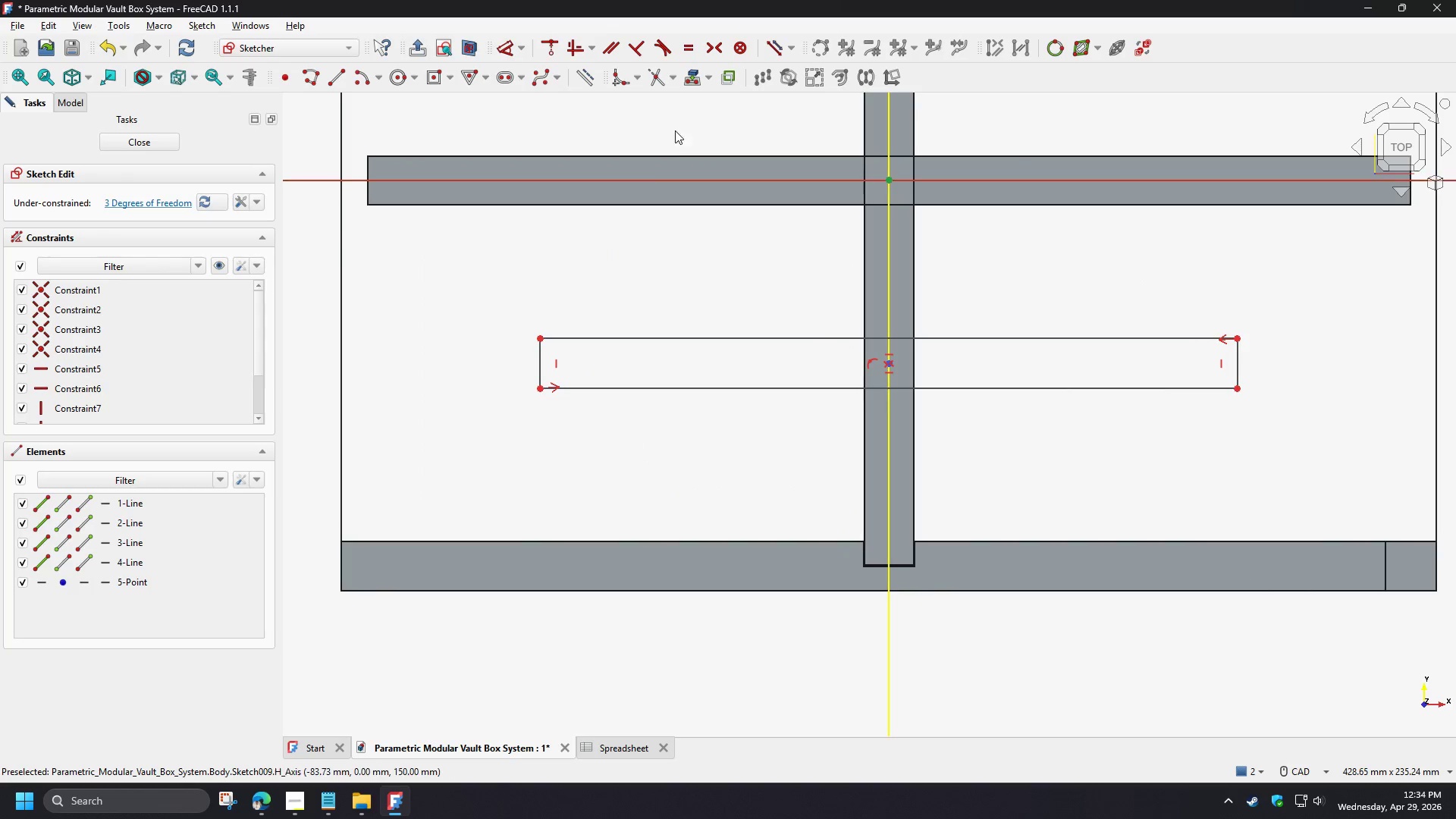 
scroll: coordinate [664, 491], scroll_direction: up, amount: 1.0
 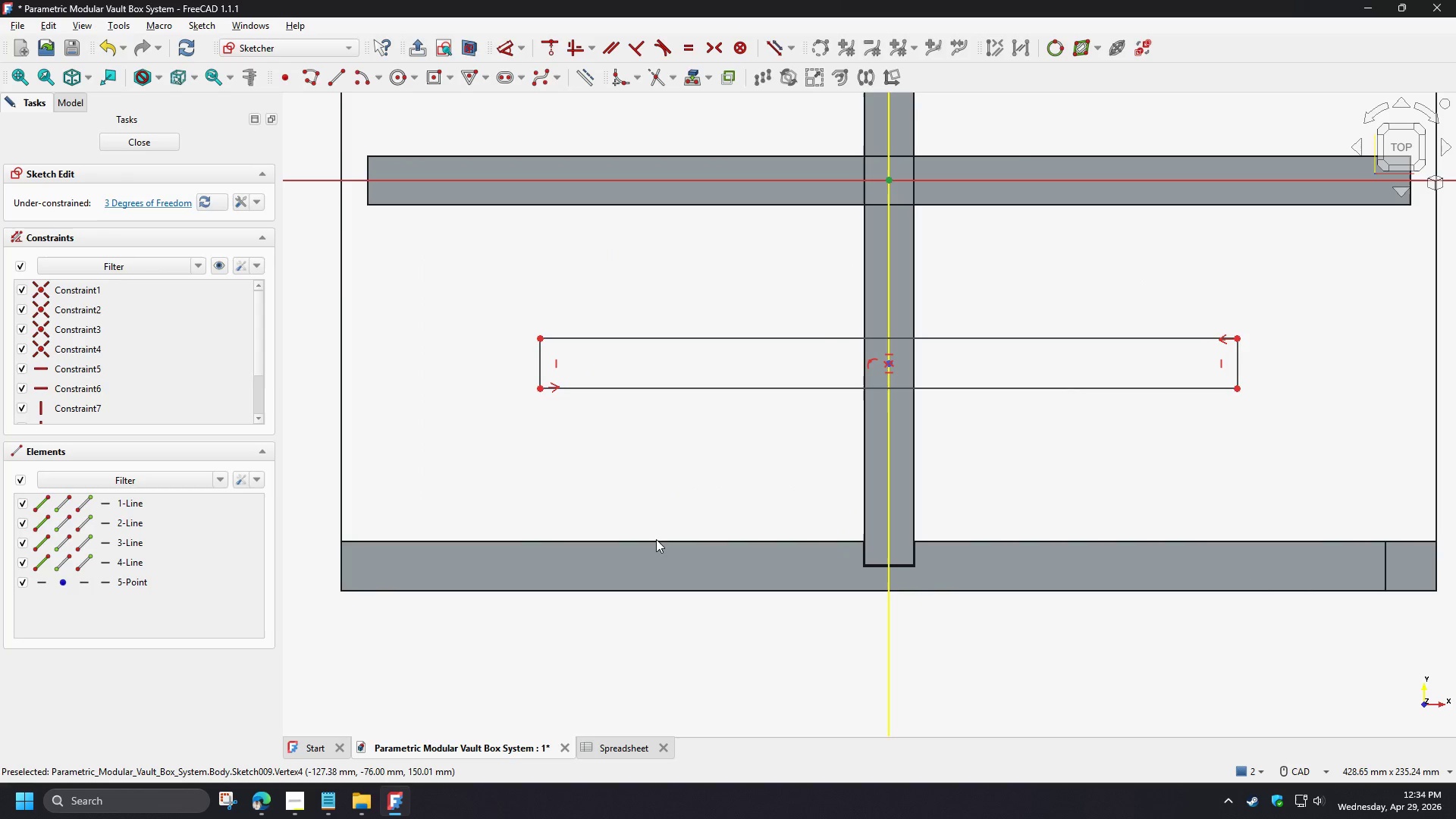 
left_click([694, 80])
 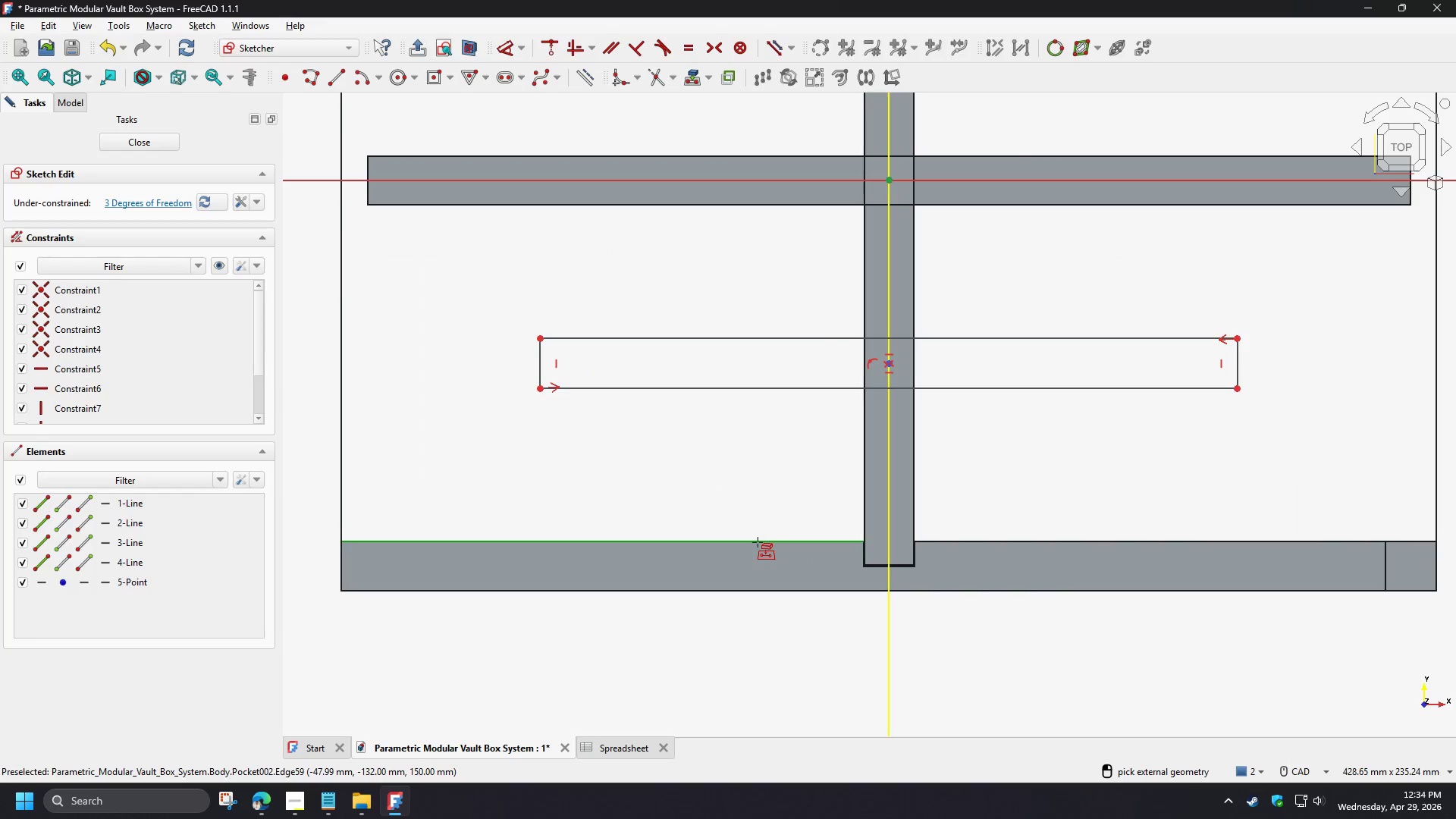 
left_click([758, 542])
 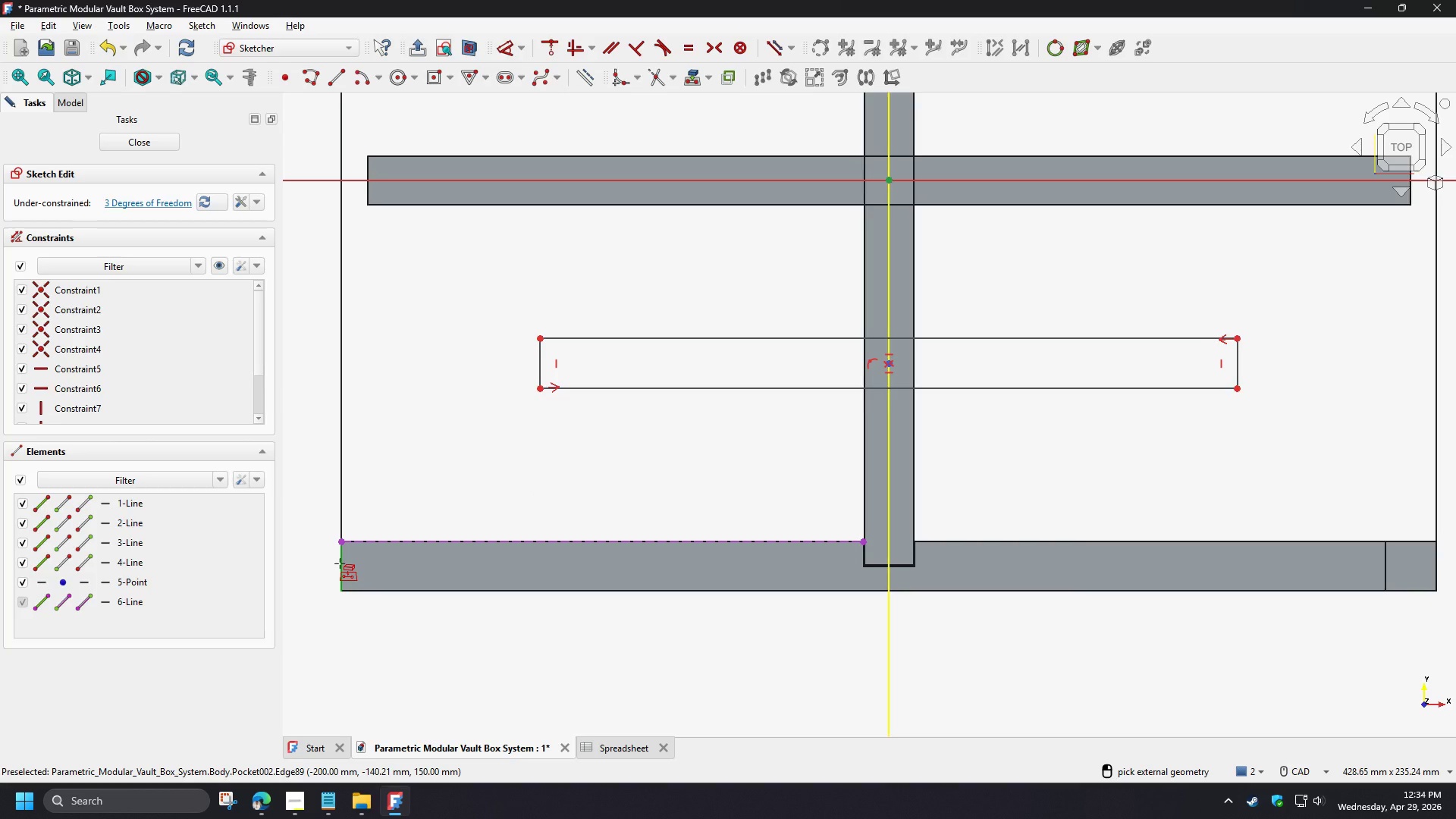 
wait(10.48)
 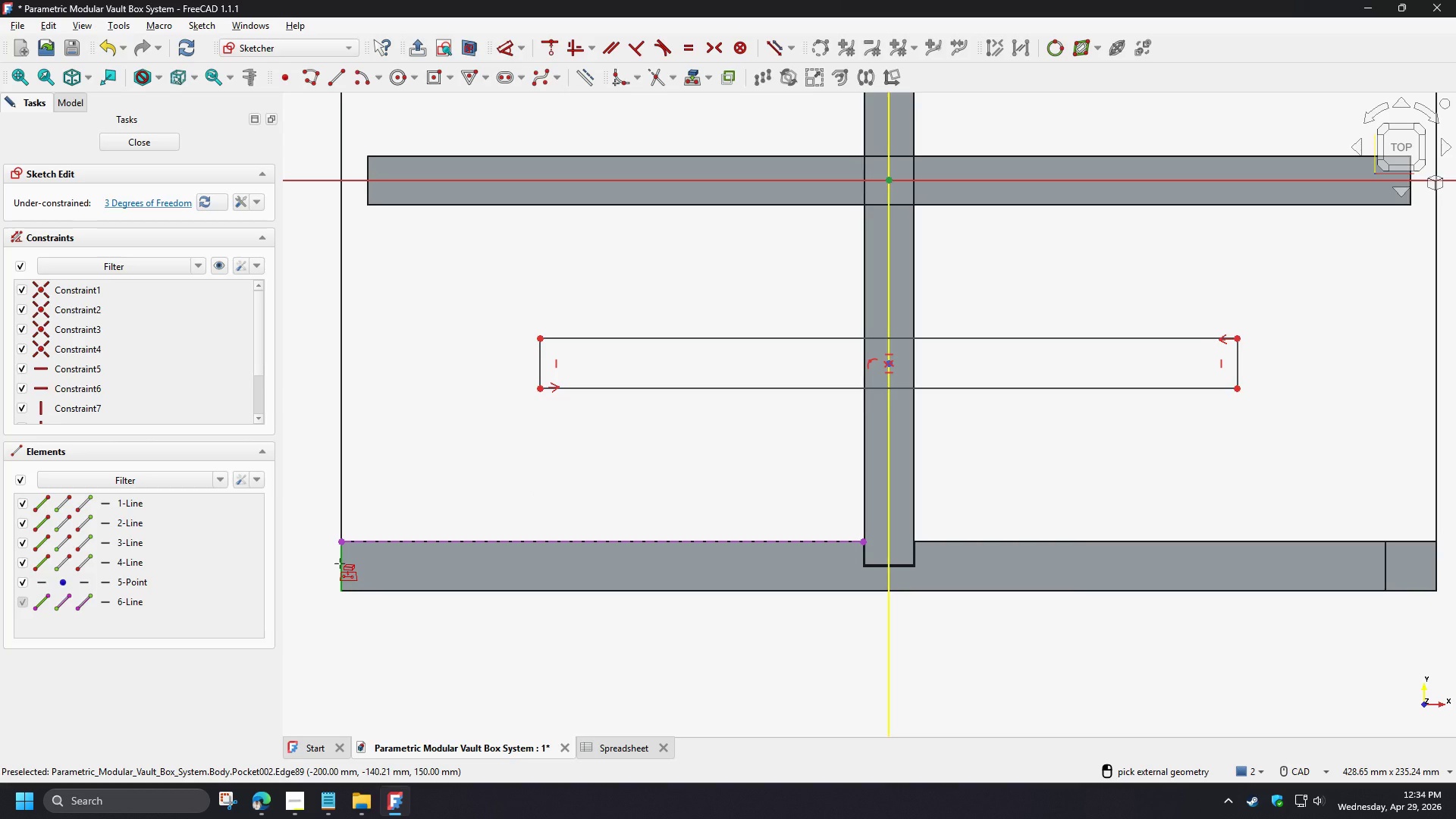 
left_click([340, 563])
 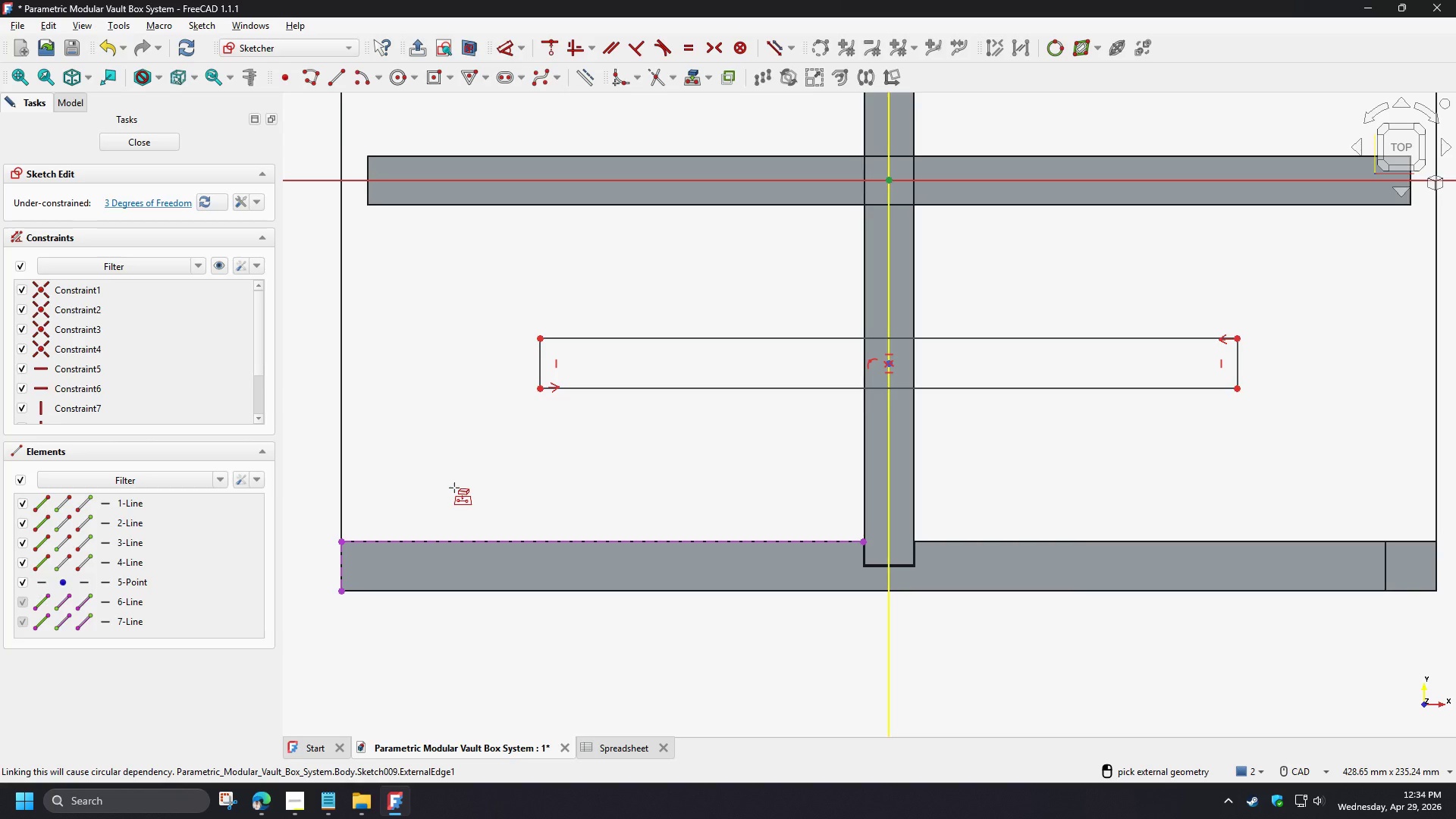 
right_click([454, 488])
 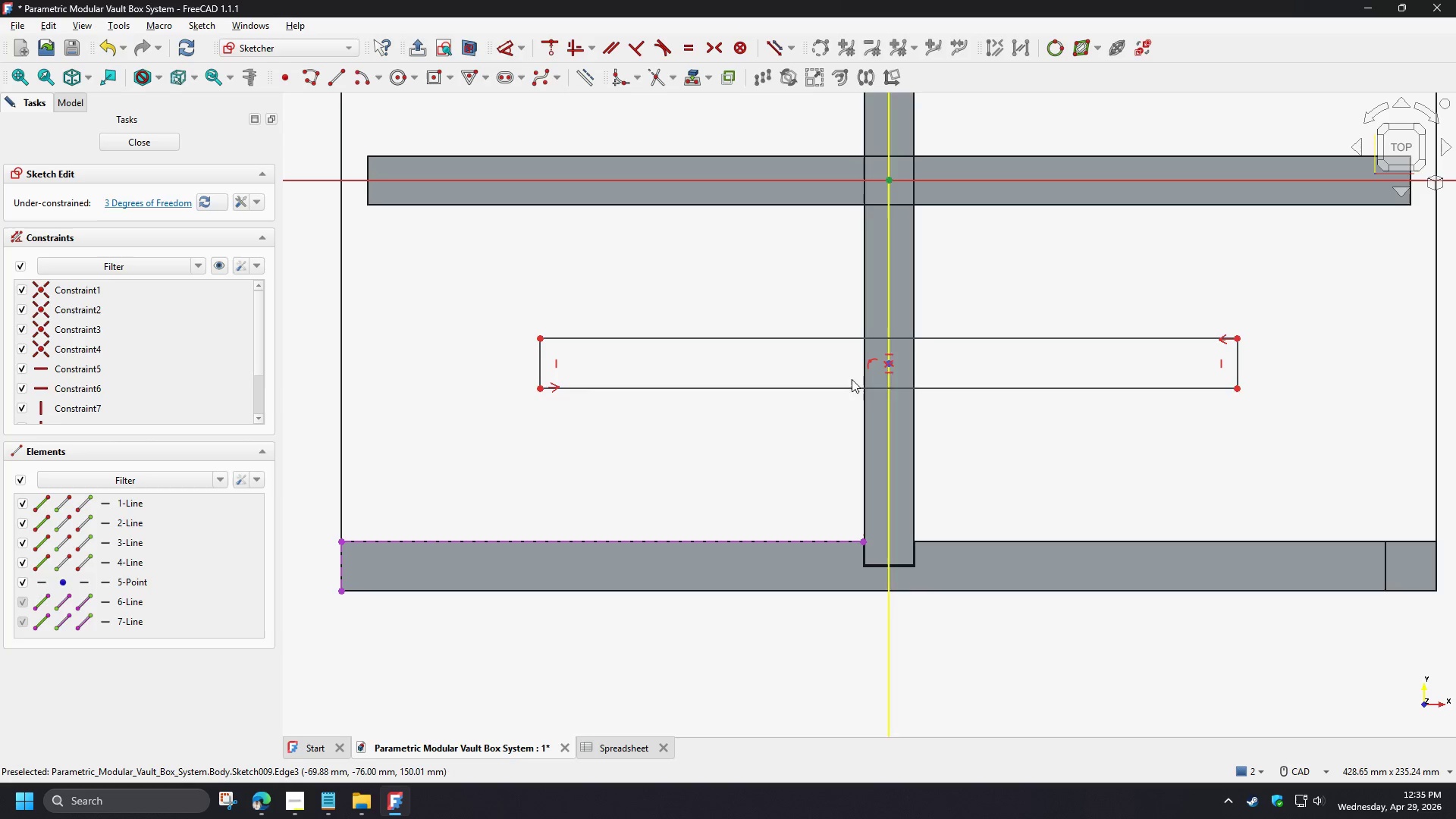 
left_click_drag(start_coordinate=[814, 388], to_coordinate=[804, 650])
 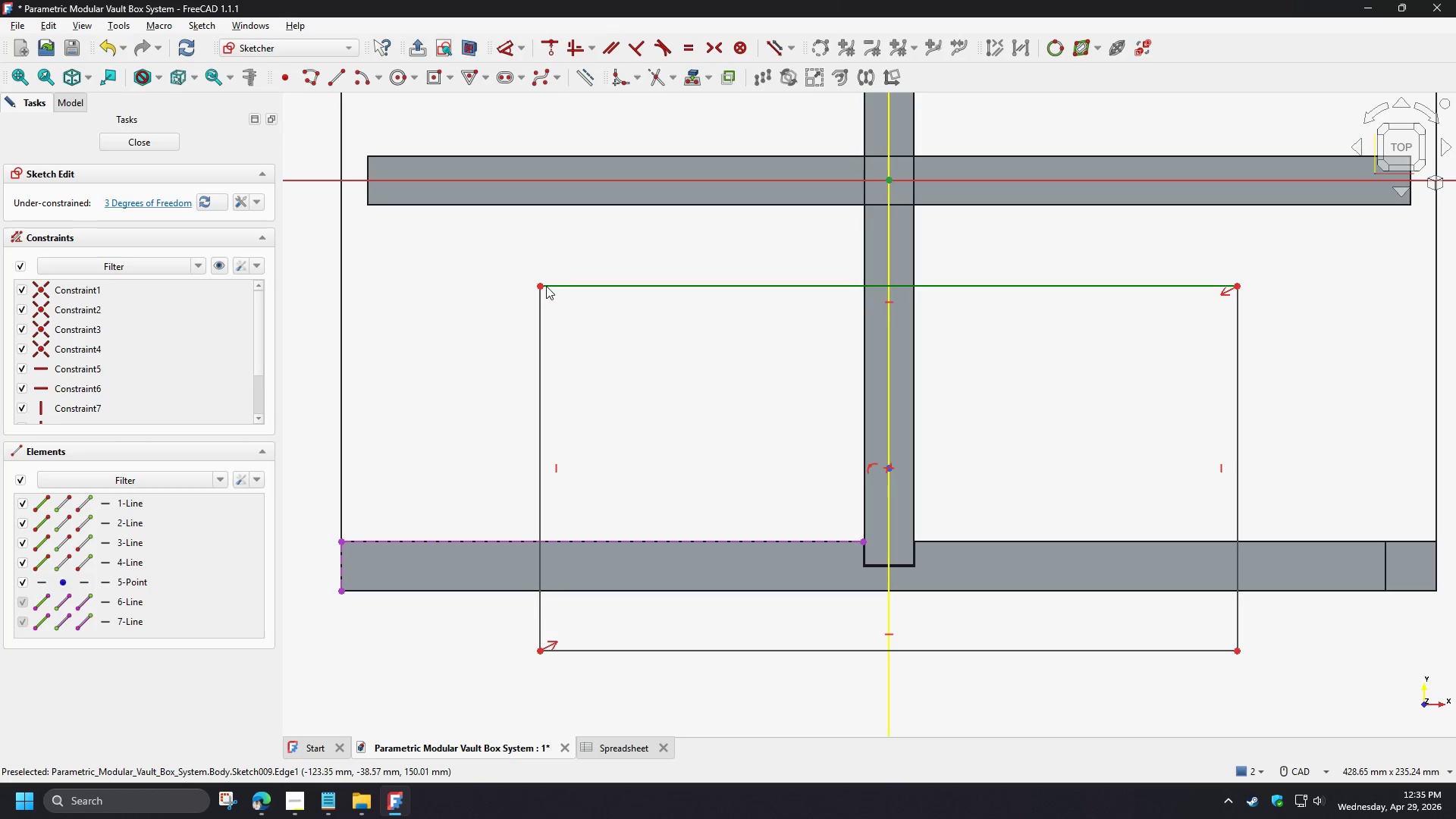 
left_click([540, 289])
 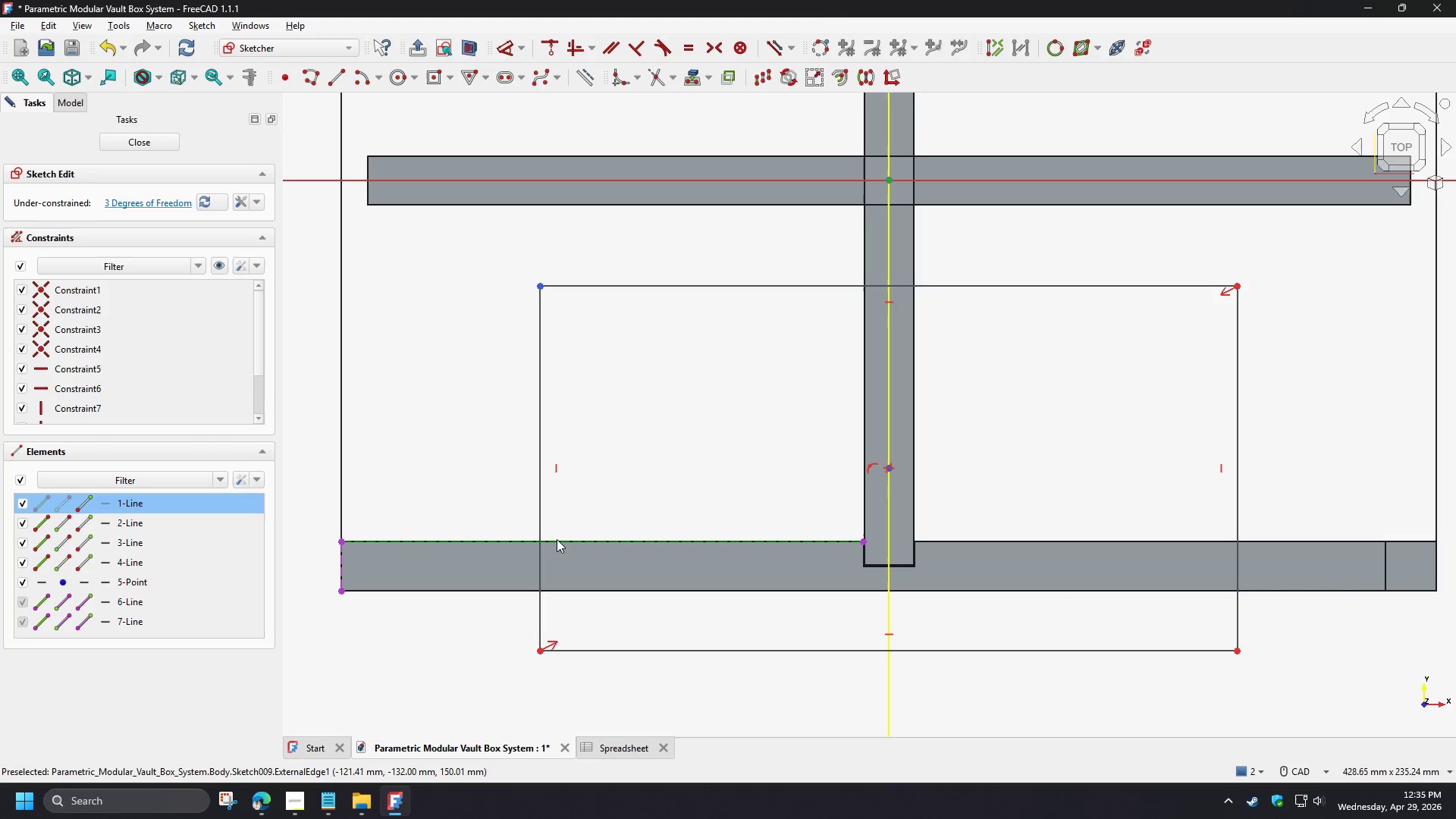 
left_click([556, 542])
 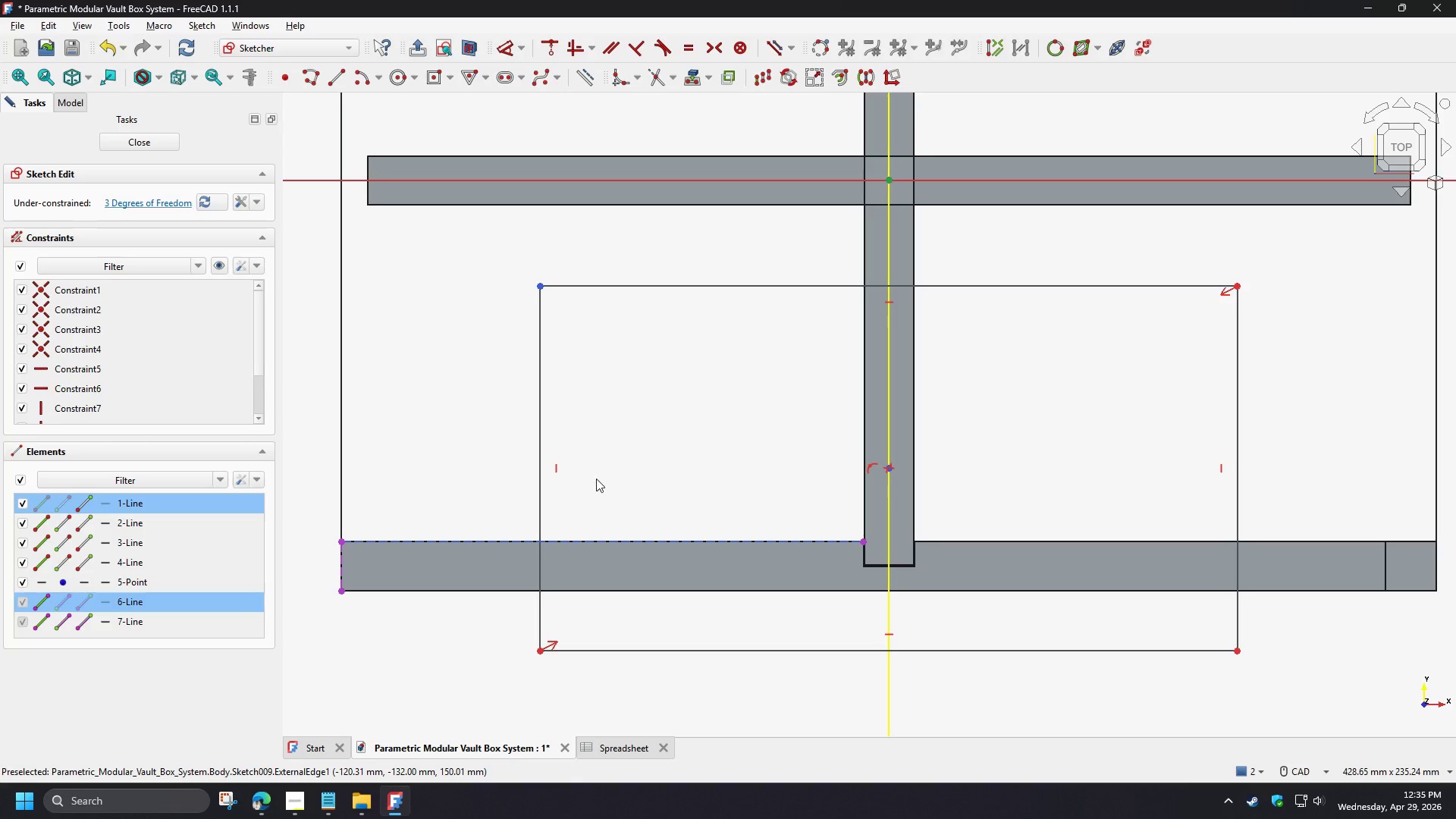 
key(C)
 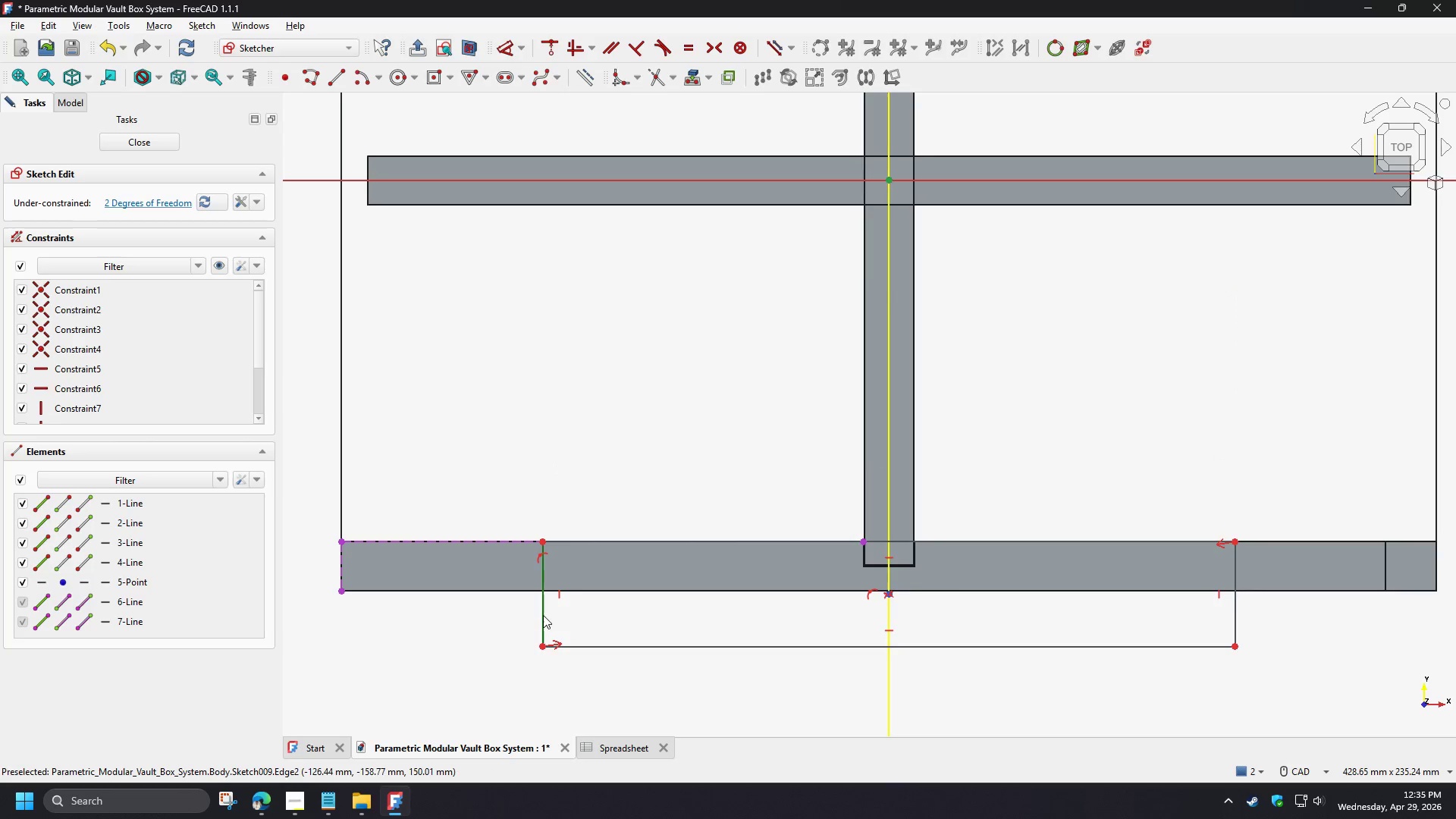 
key(D)
 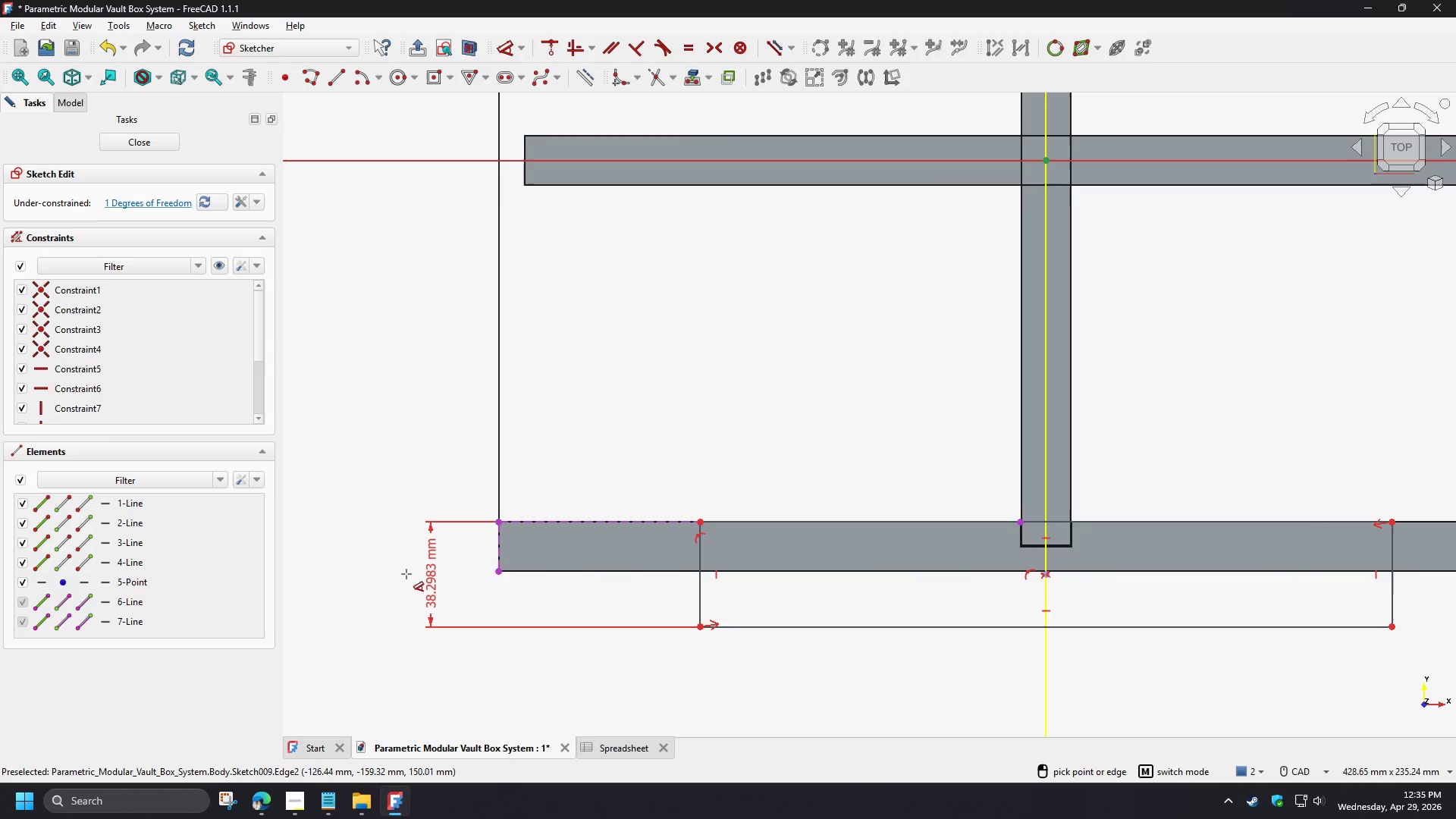 
left_click([406, 574])
 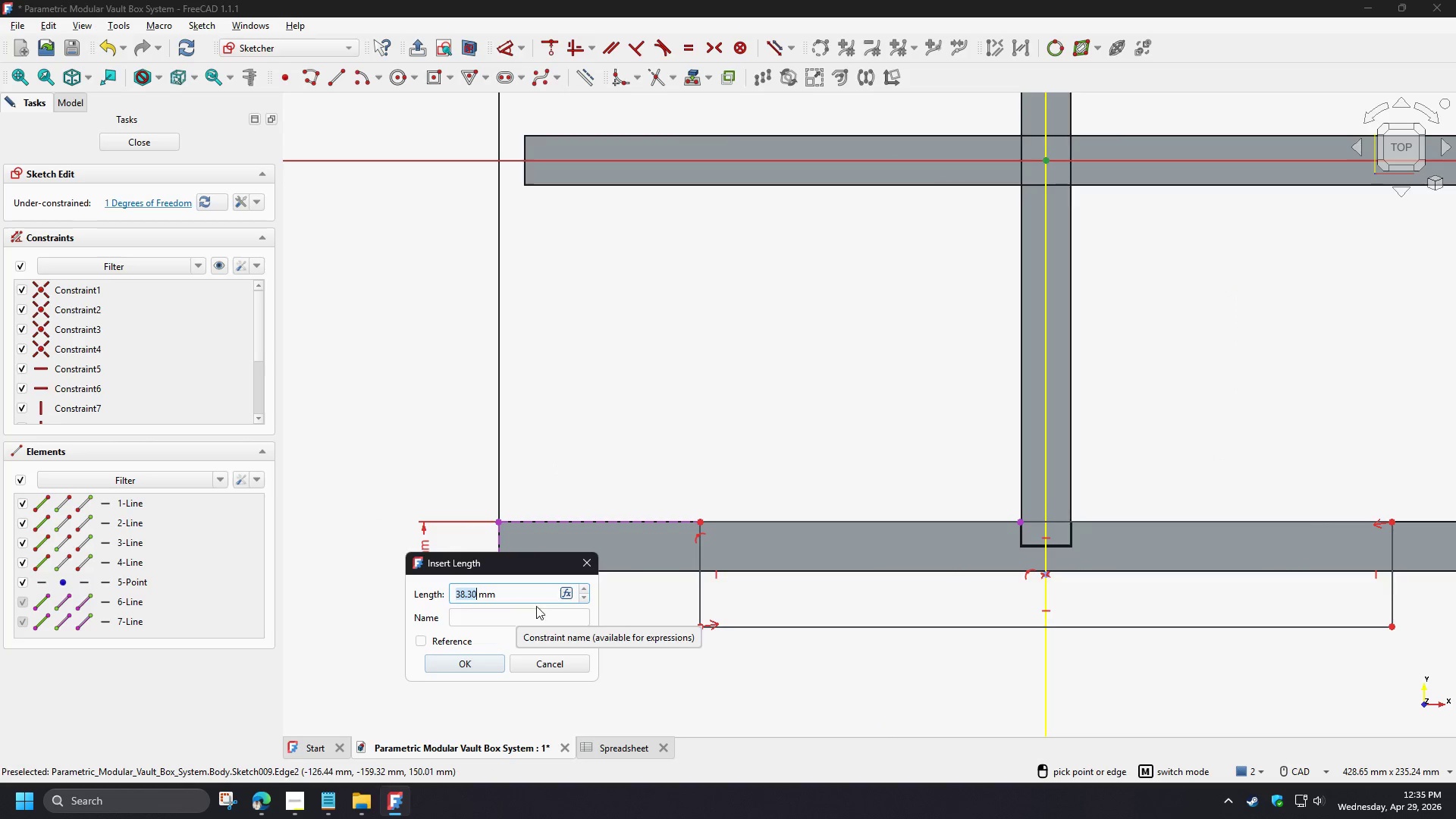 
left_click([566, 595])
 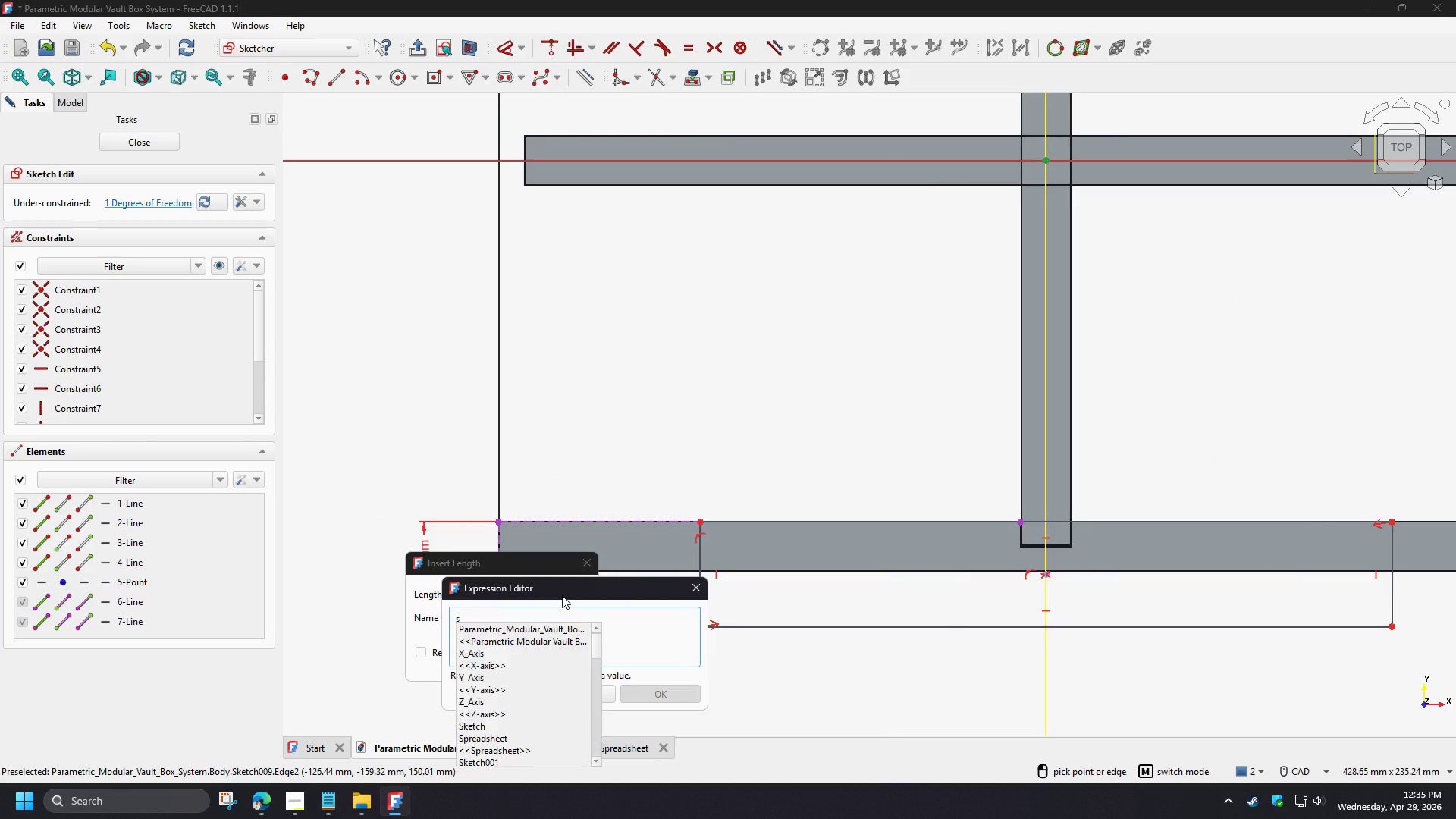 
type(sp)
 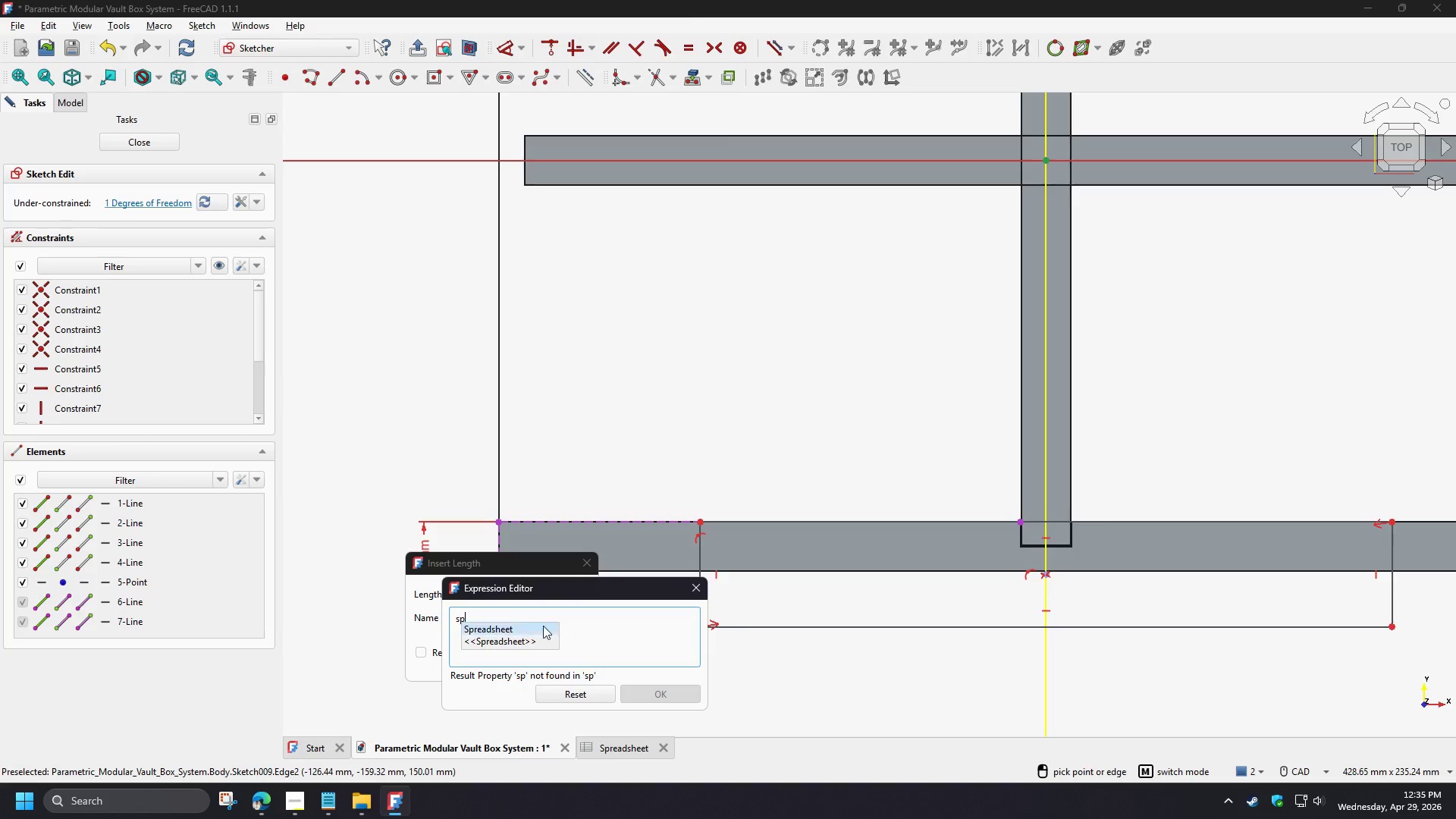 
left_click([525, 629])
 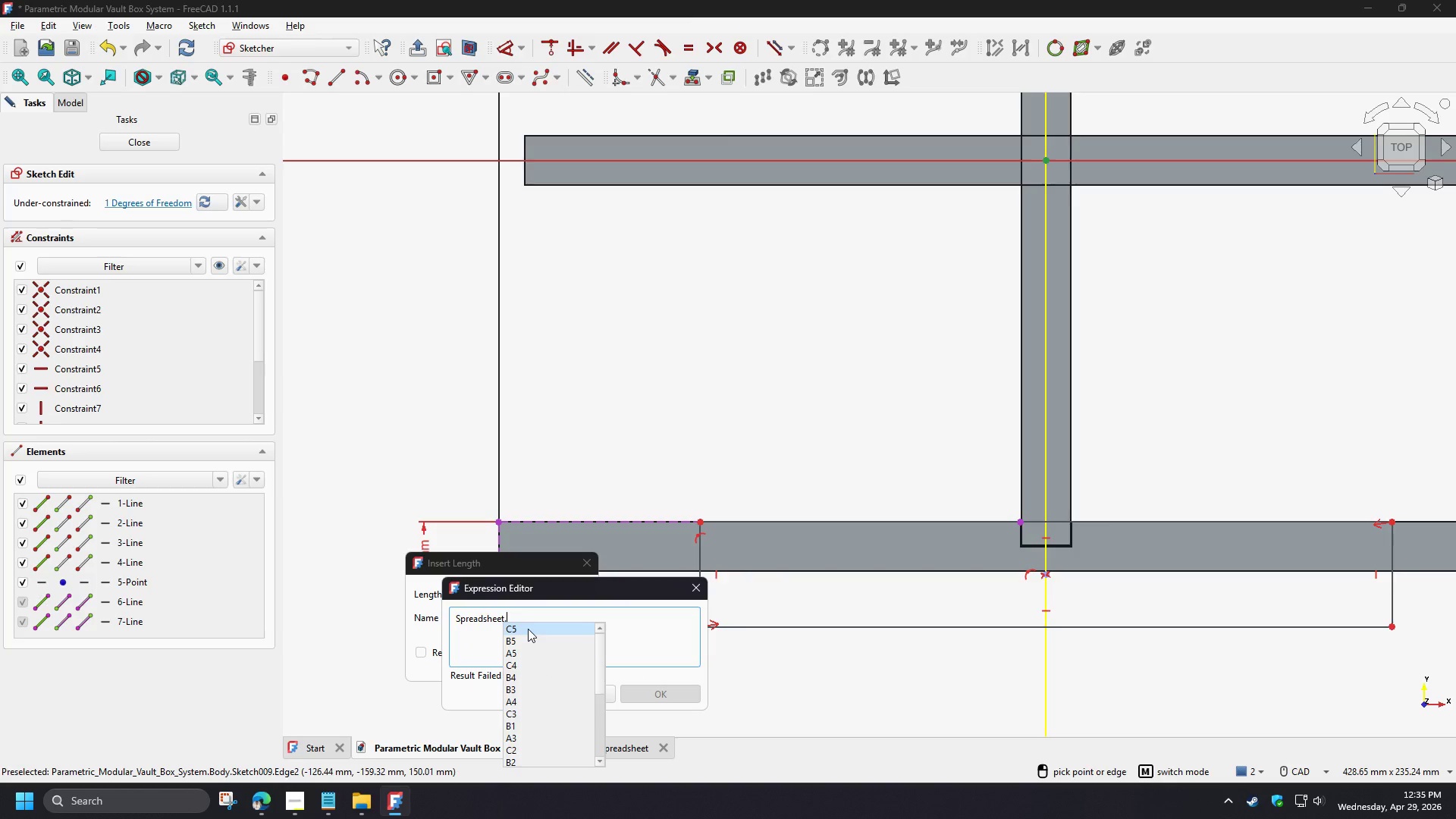 
type(b5)
 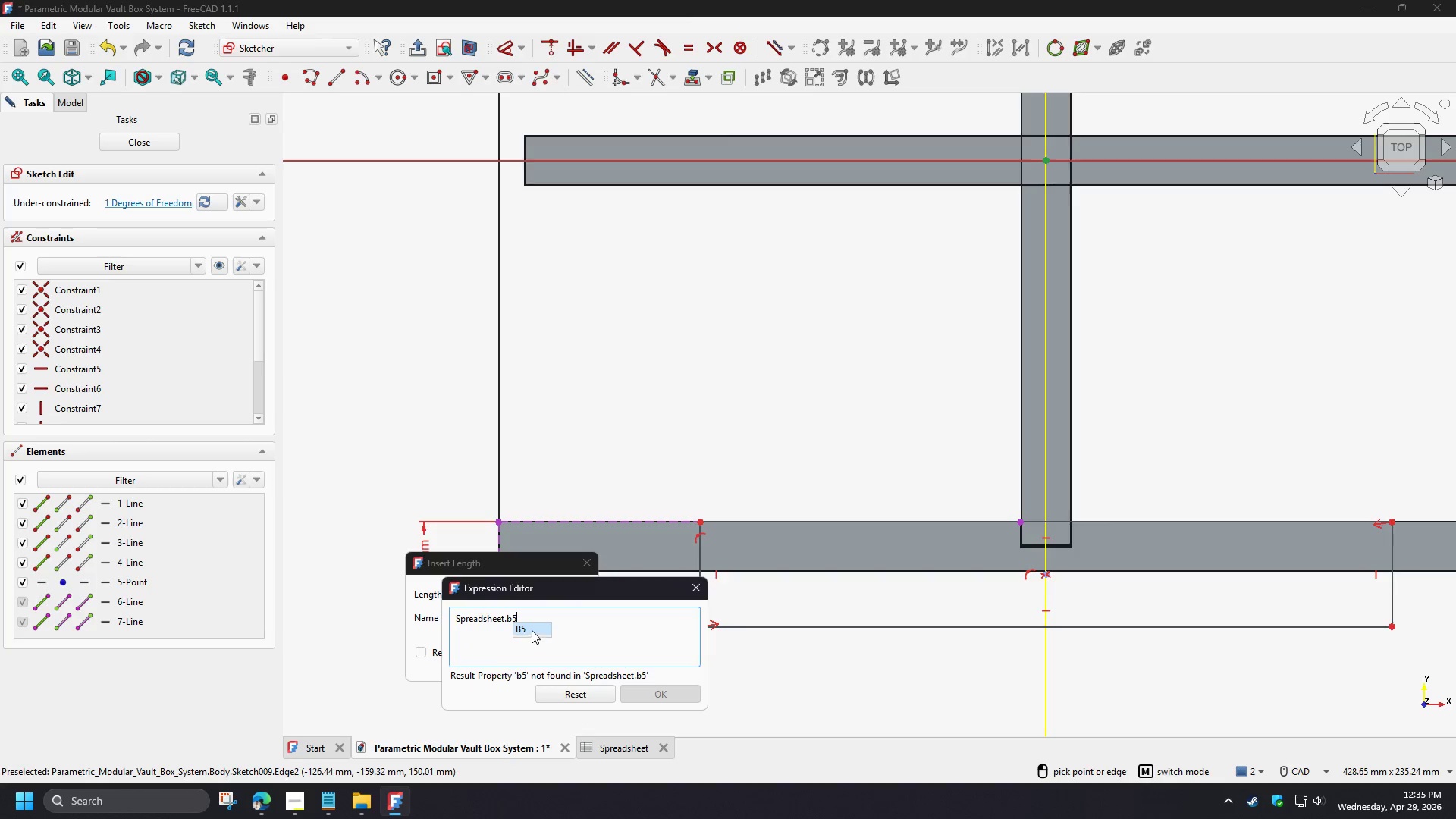 
left_click([532, 629])
 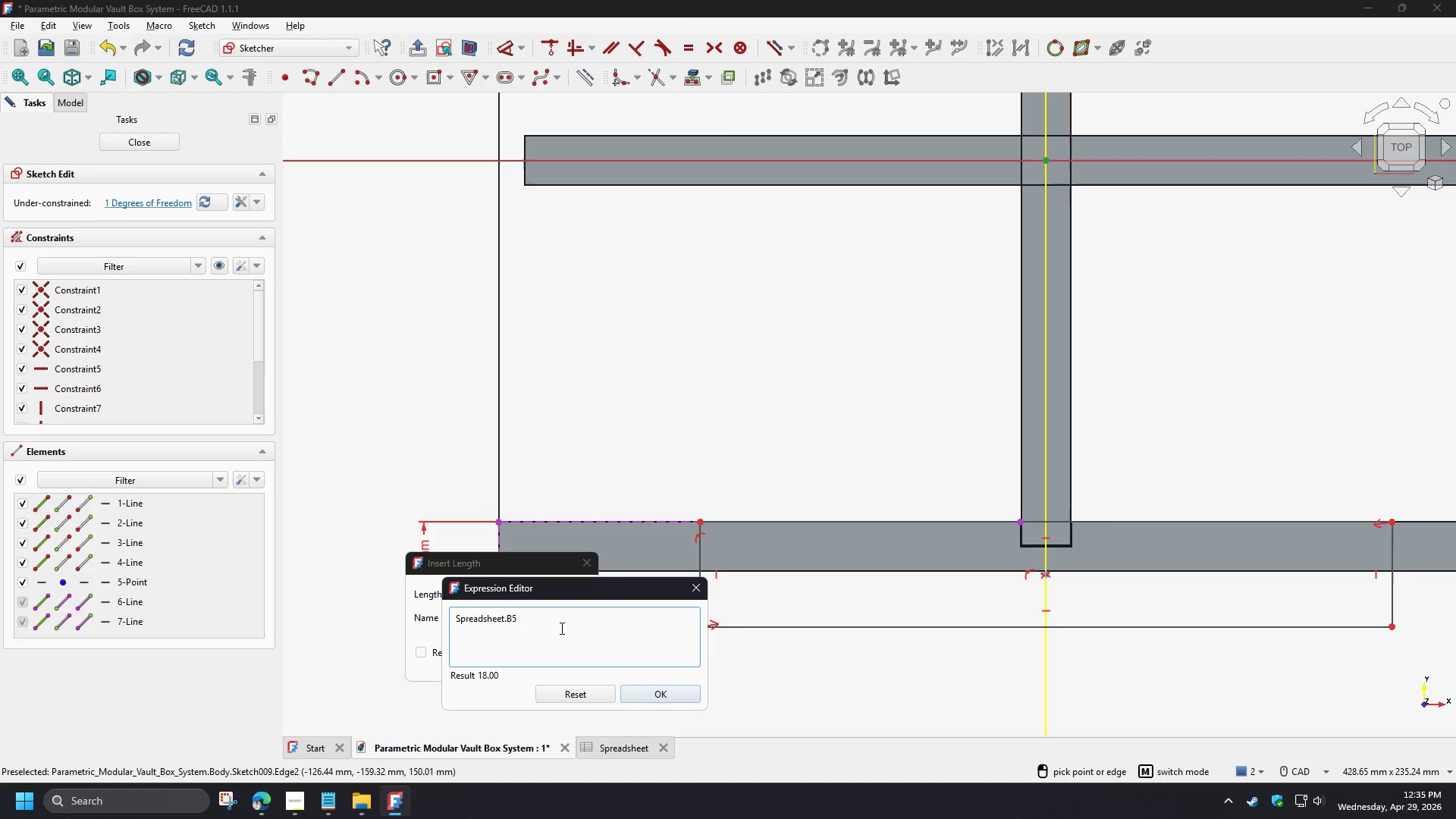 
key(NumpadDivide)
 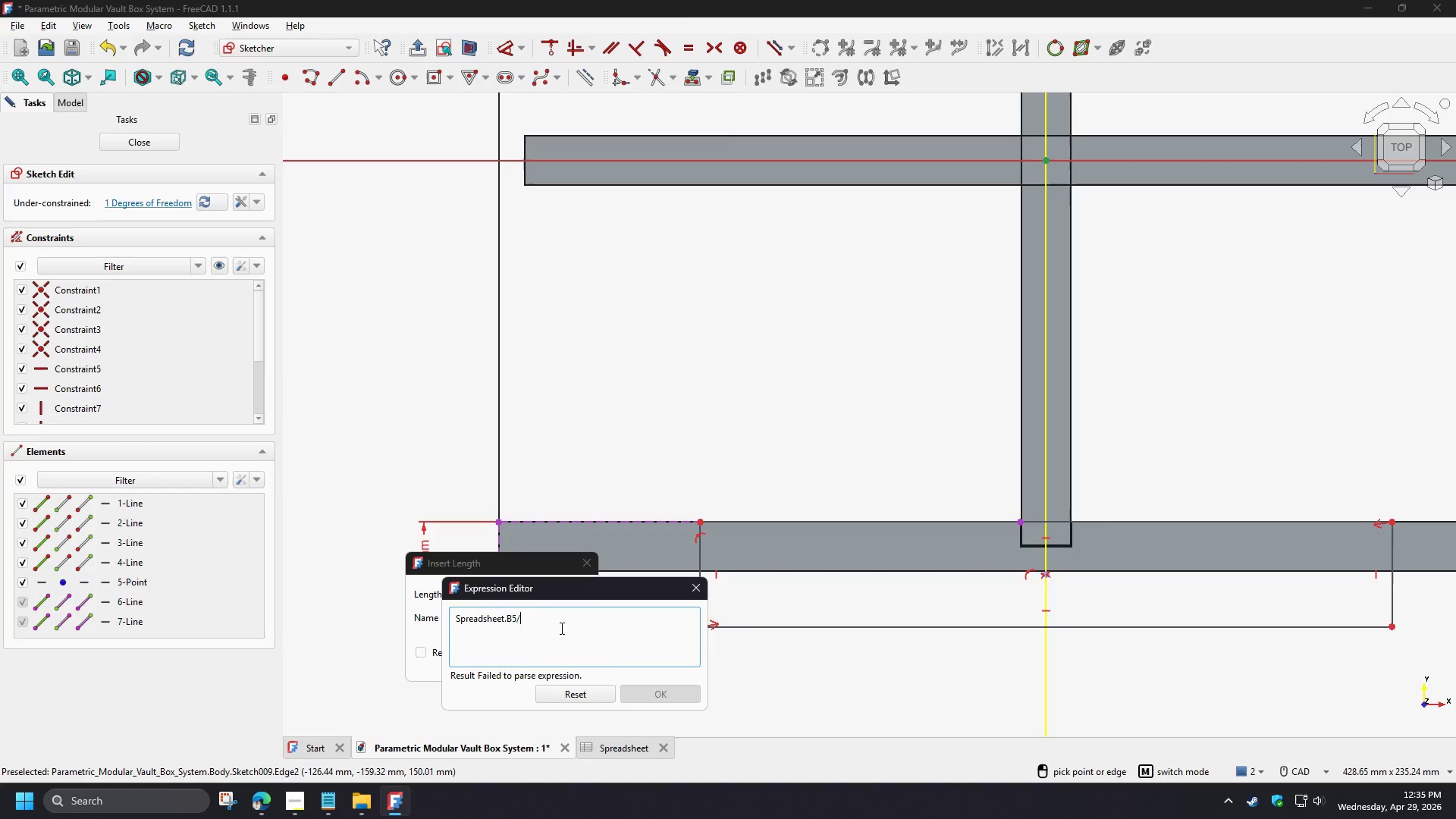 
key(Numpad2)
 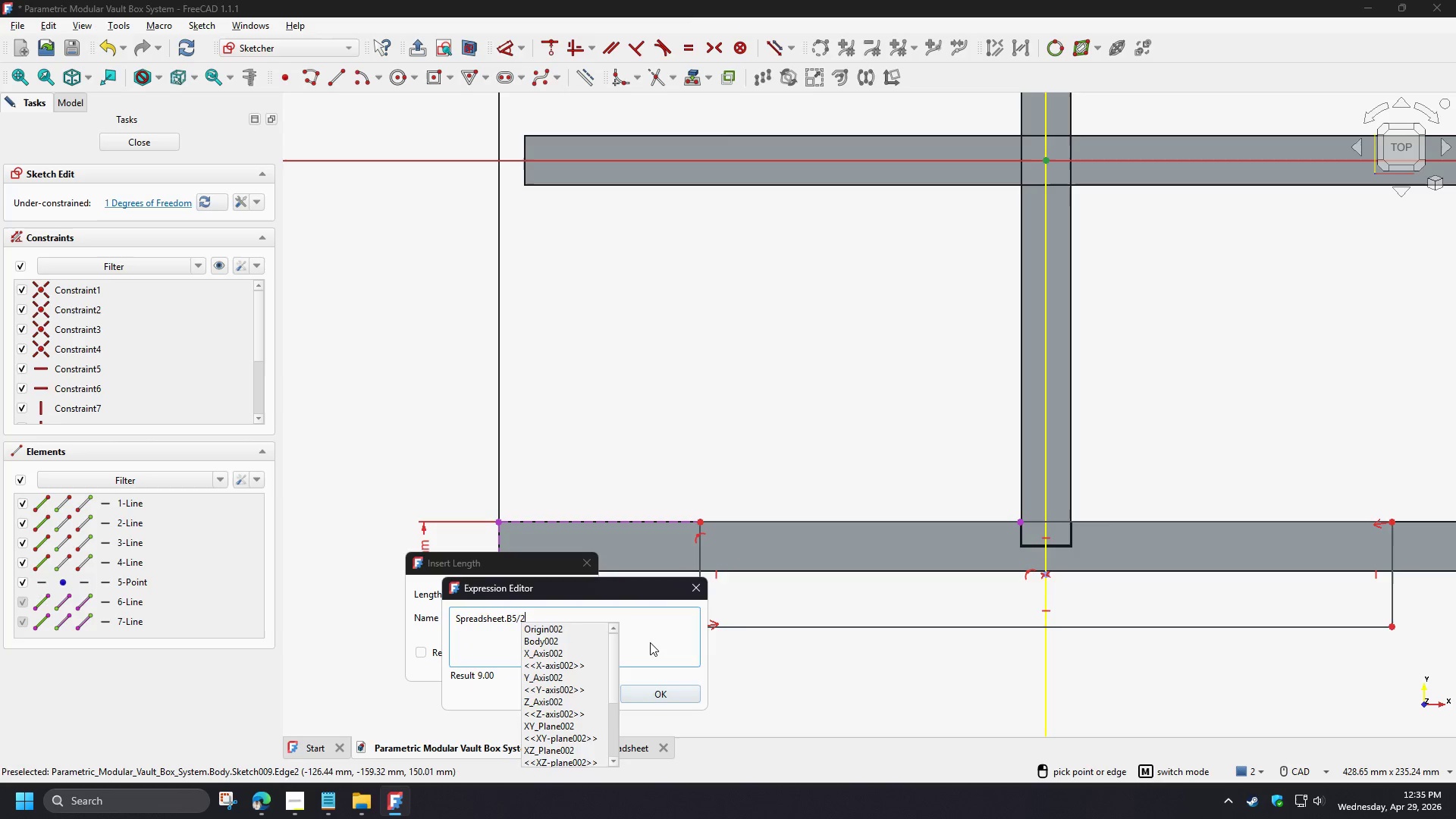 
left_click([653, 642])
 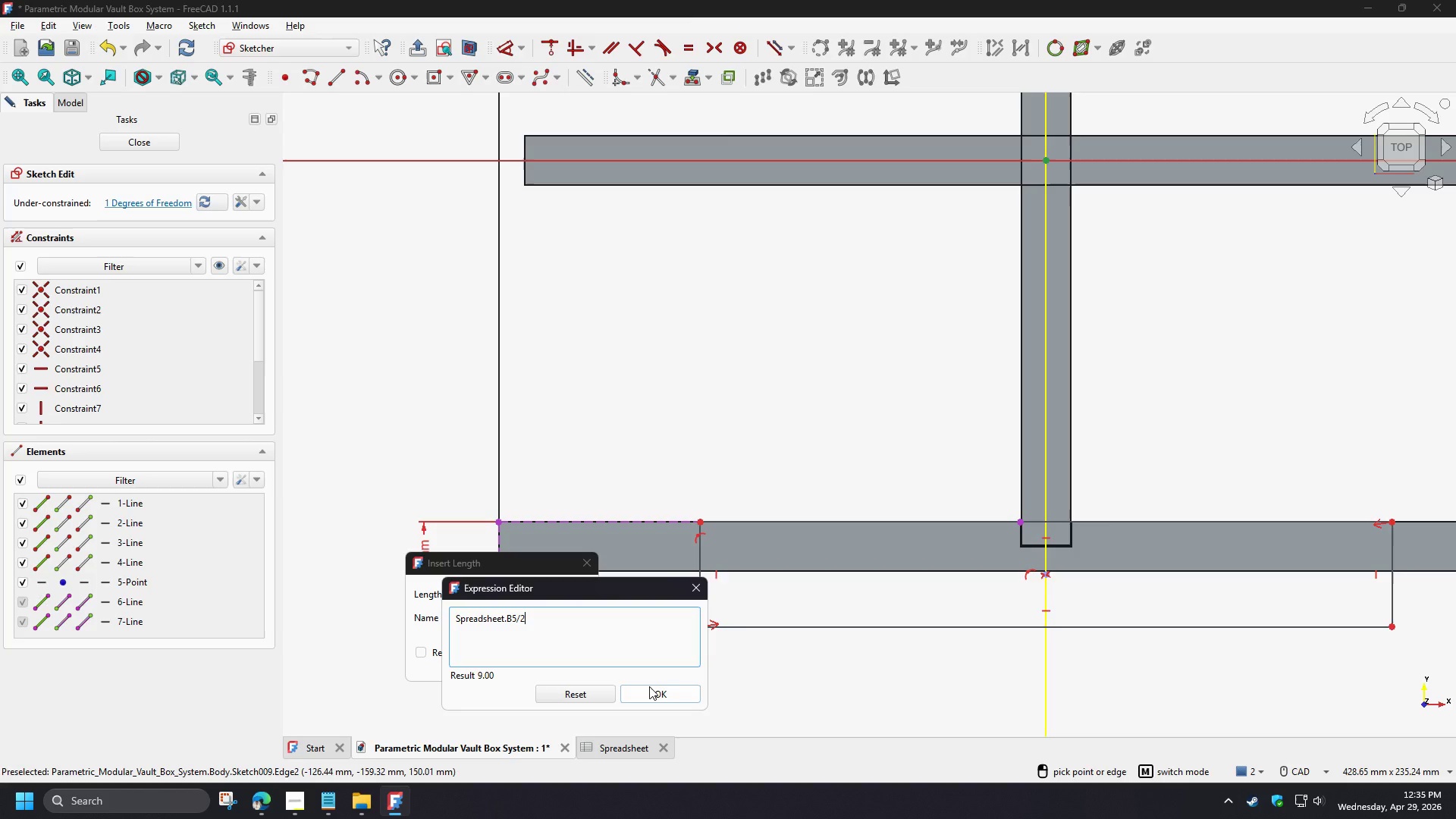 
left_click([649, 689])
 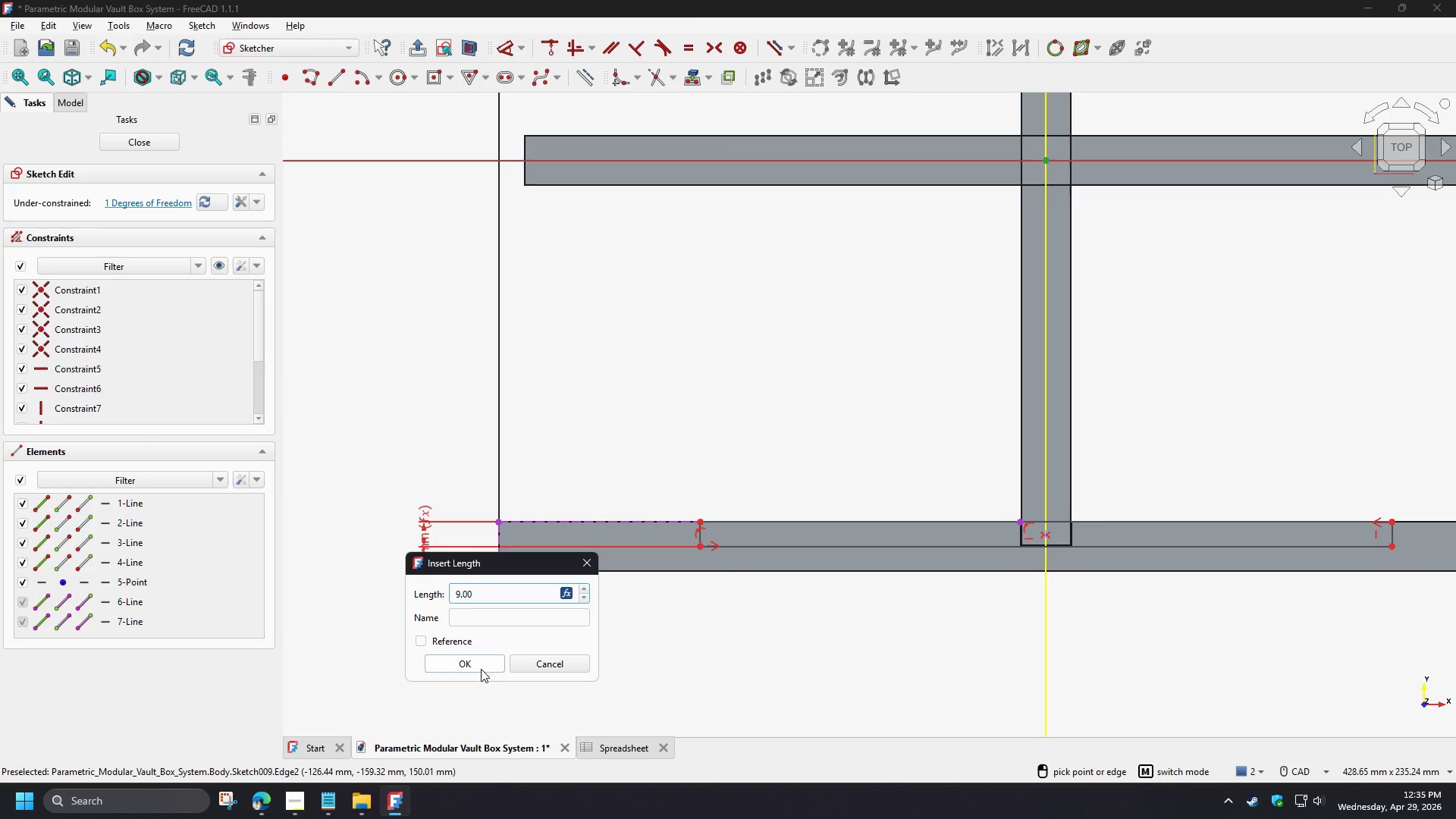 
left_click([479, 670])
 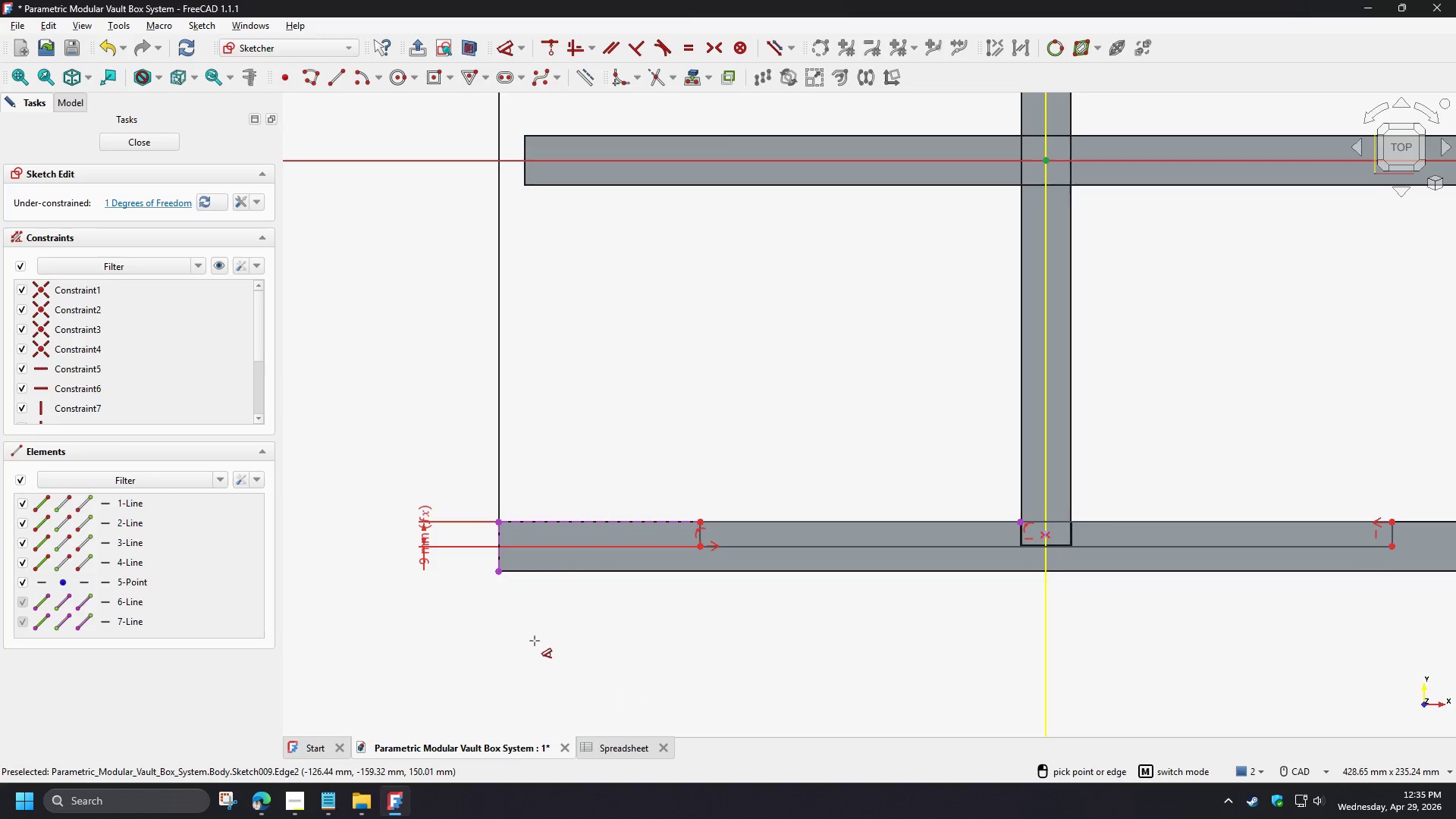 
scroll: coordinate [505, 636], scroll_direction: down, amount: 2.0
 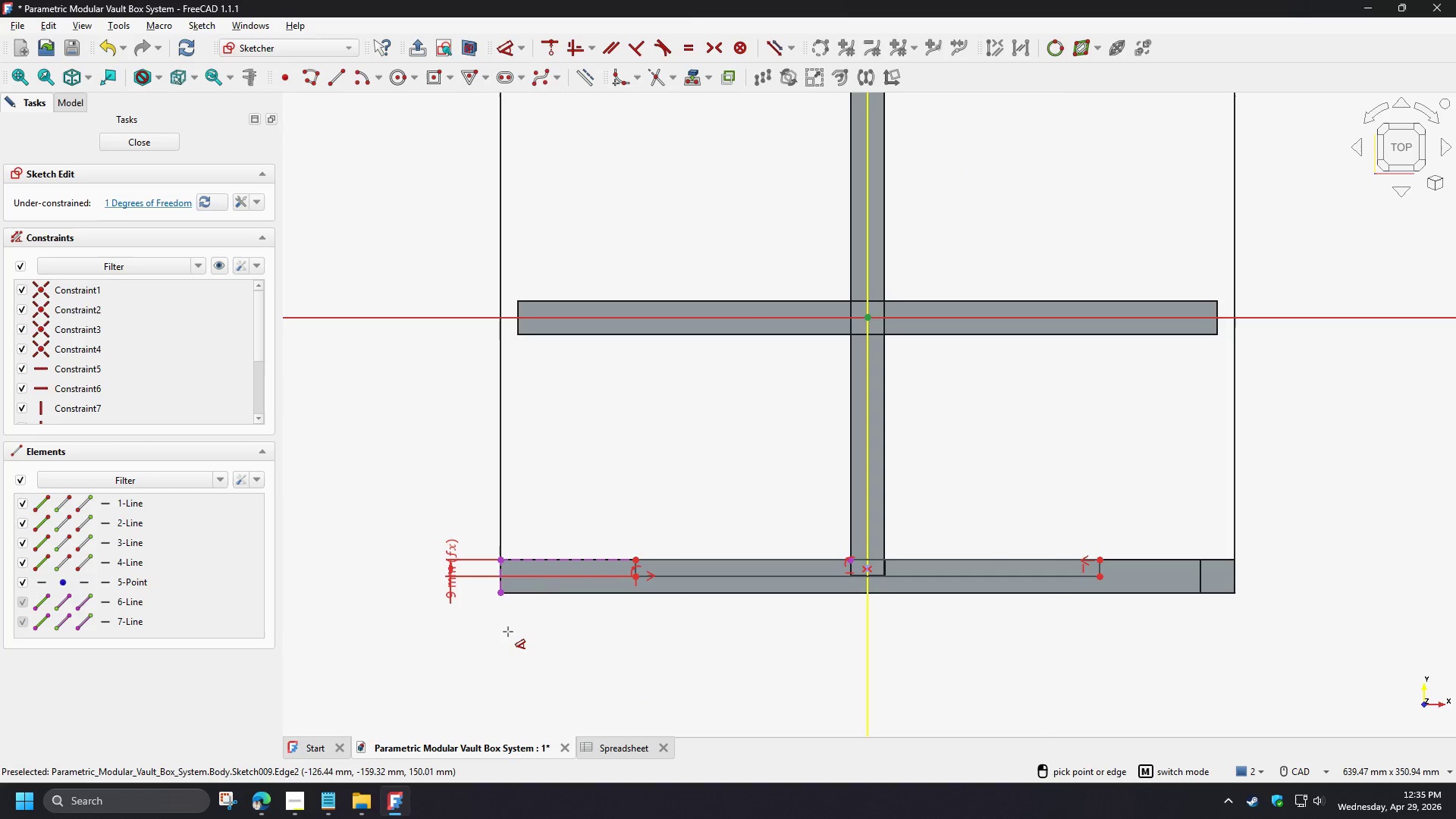 
scroll: coordinate [518, 624], scroll_direction: up, amount: 3.0
 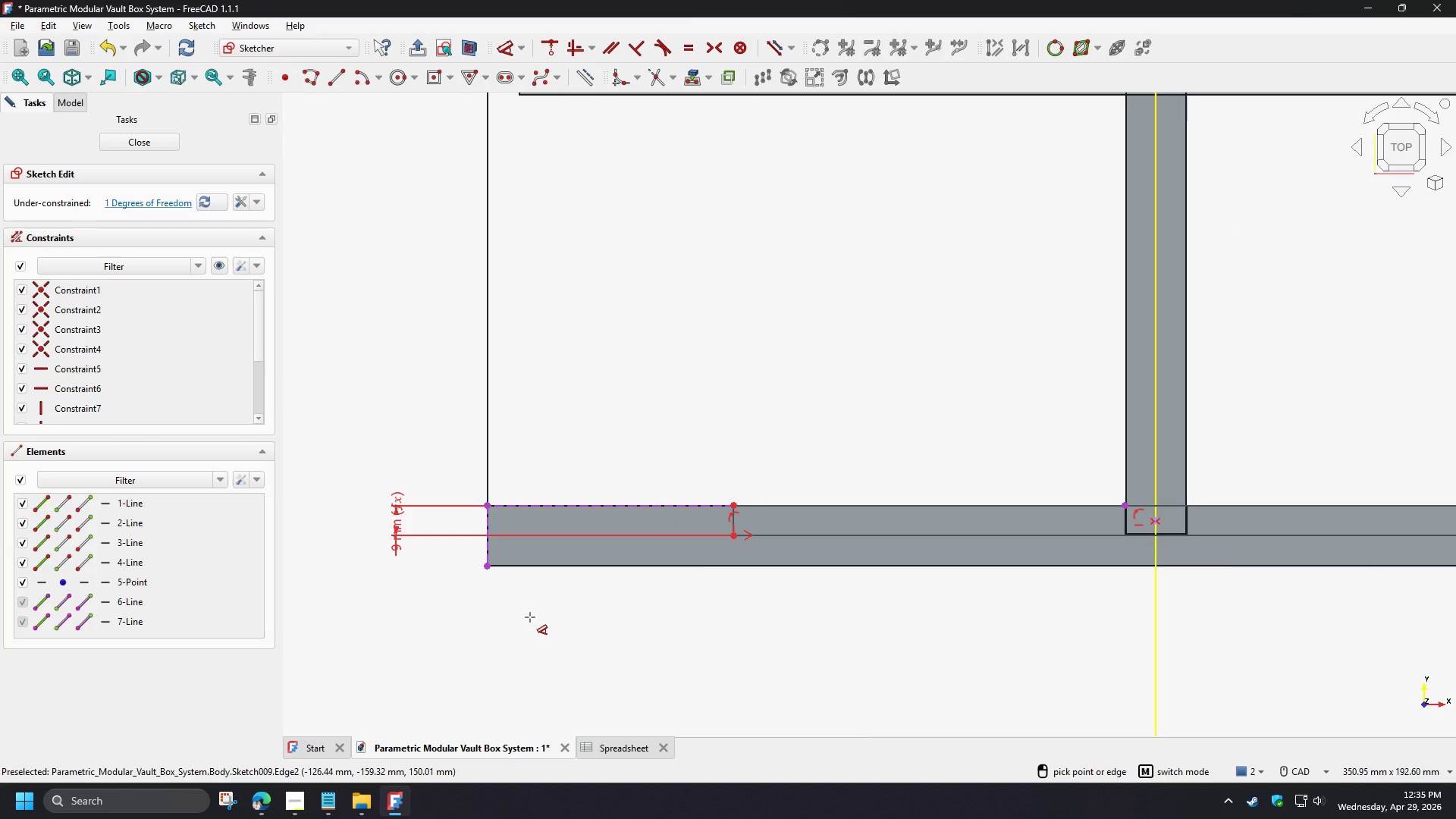 
right_click([530, 617])
 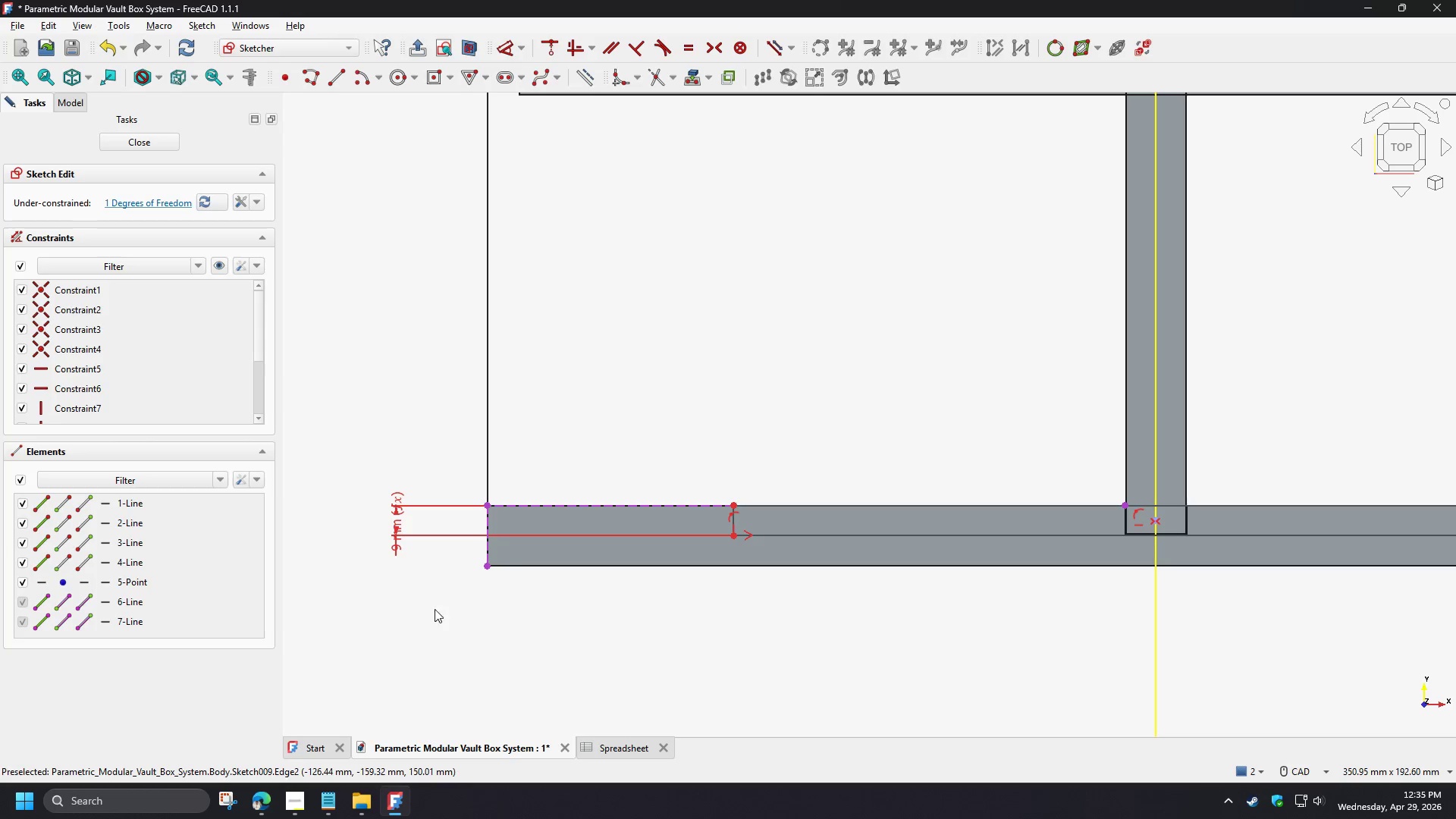 
scroll: coordinate [341, 616], scroll_direction: down, amount: 3.0
 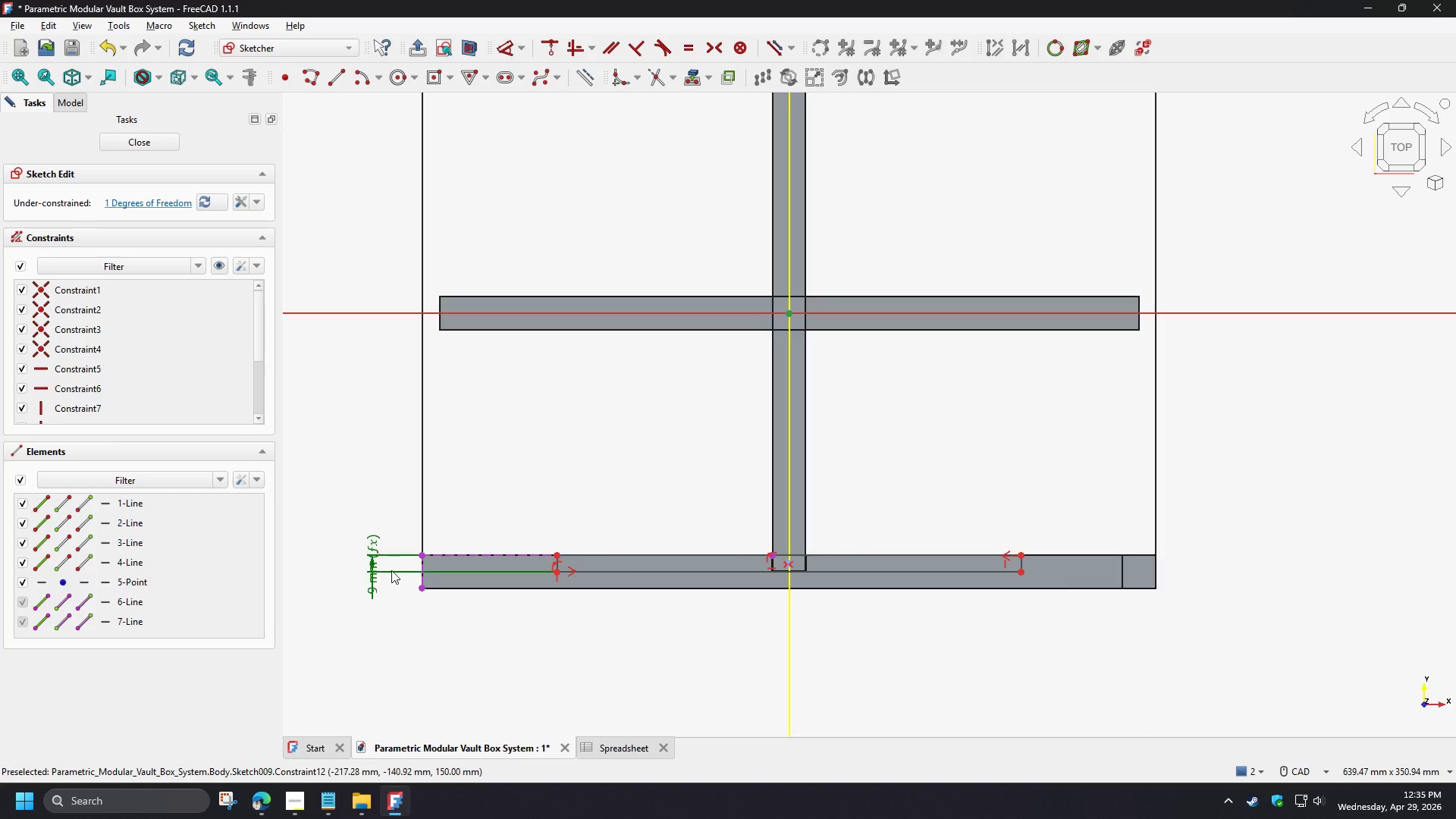 
left_click_drag(start_coordinate=[393, 570], to_coordinate=[371, 580])
 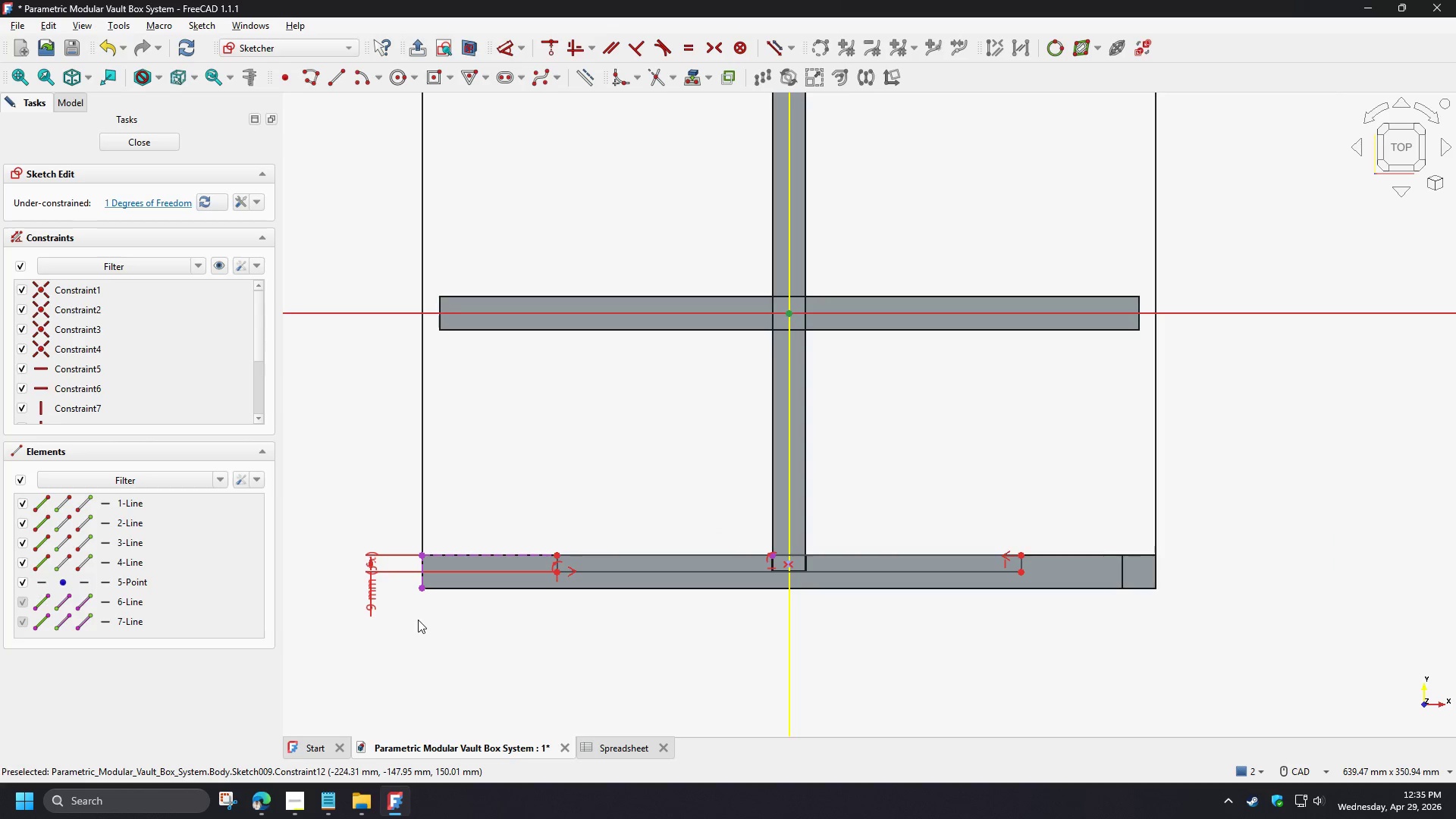 
scroll: coordinate [418, 618], scroll_direction: up, amount: 1.0
 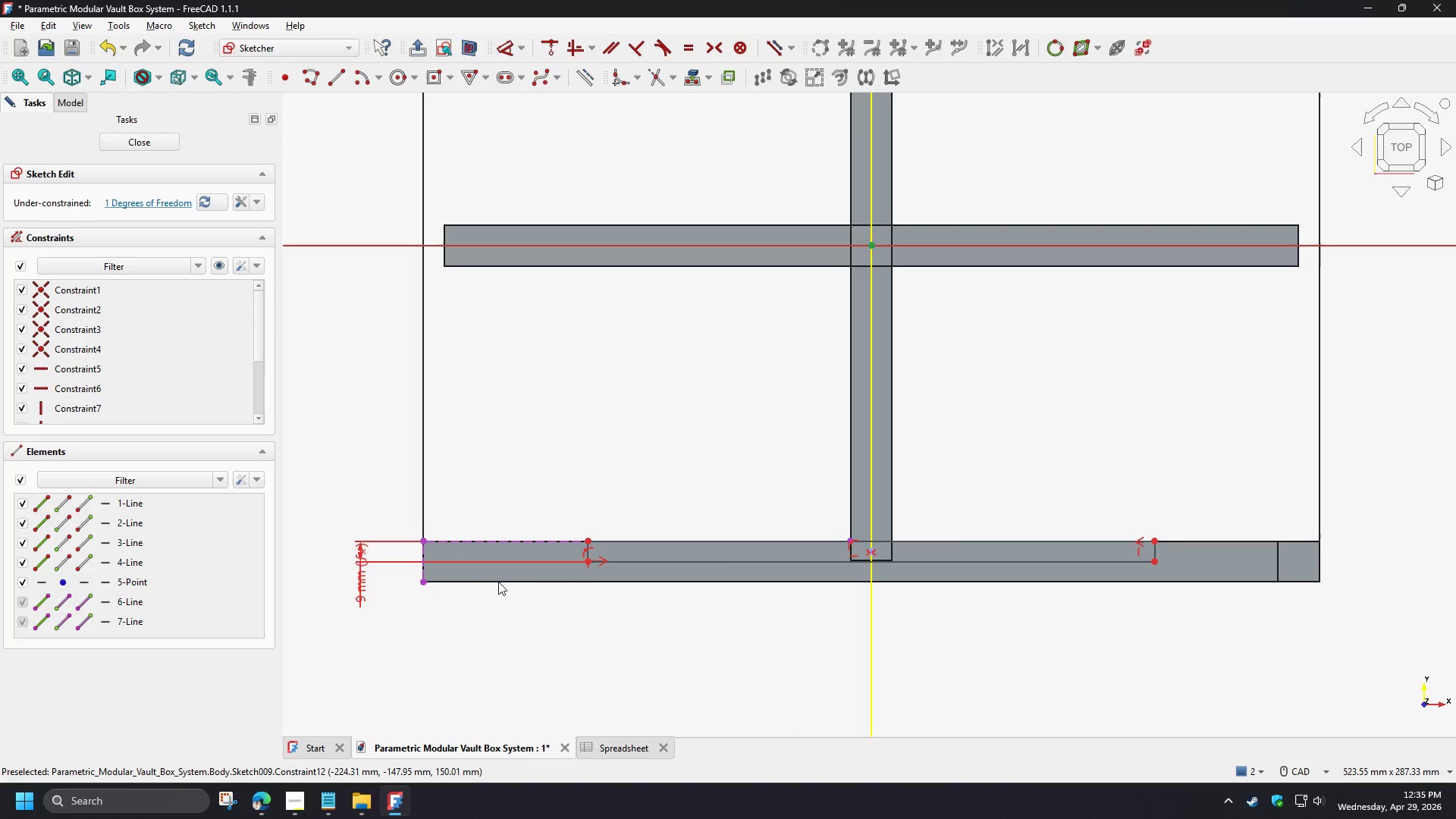 
left_click([642, 607])
 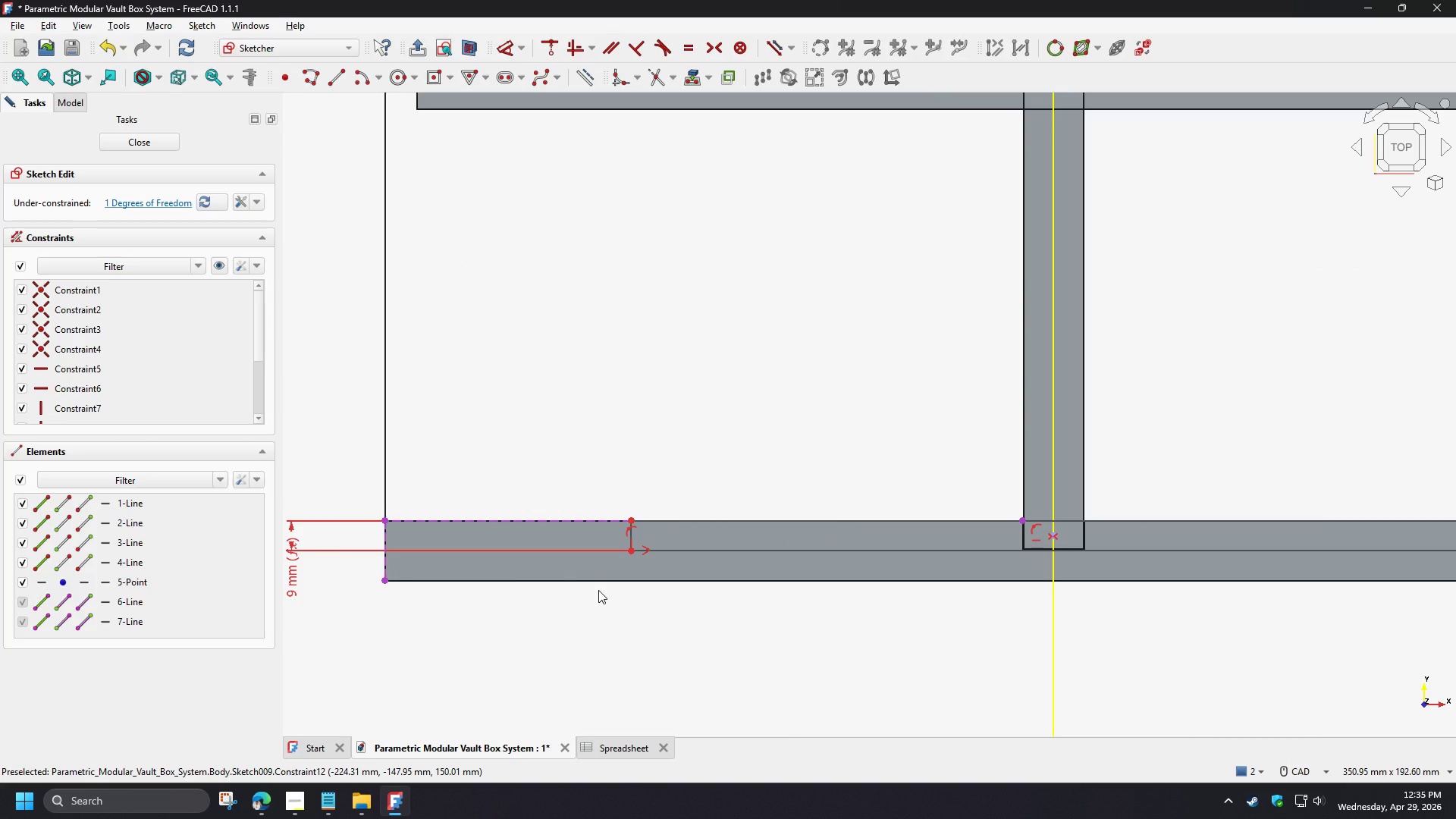 
scroll: coordinate [591, 588], scroll_direction: up, amount: 4.0
 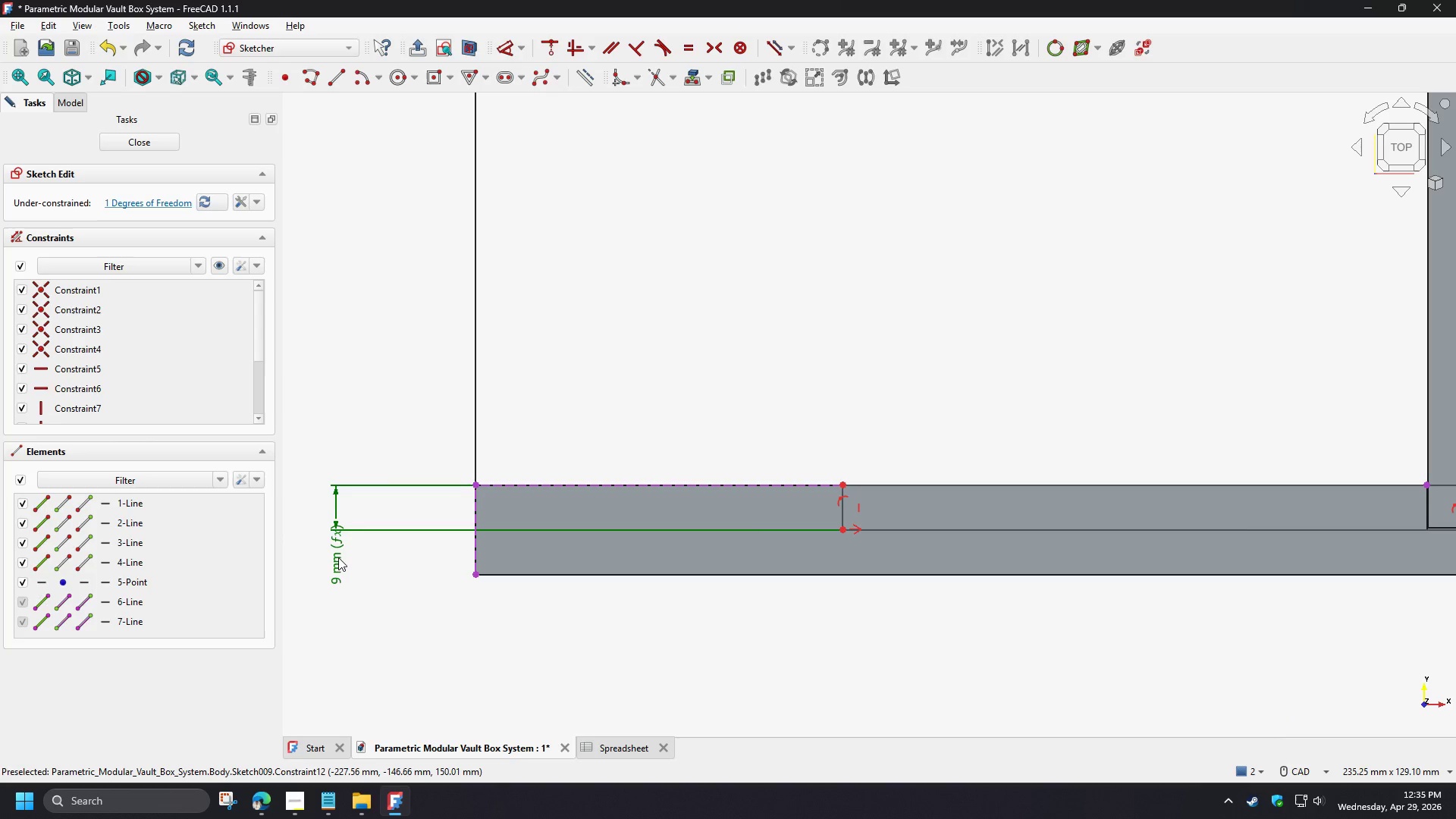 
double_click([338, 557])
 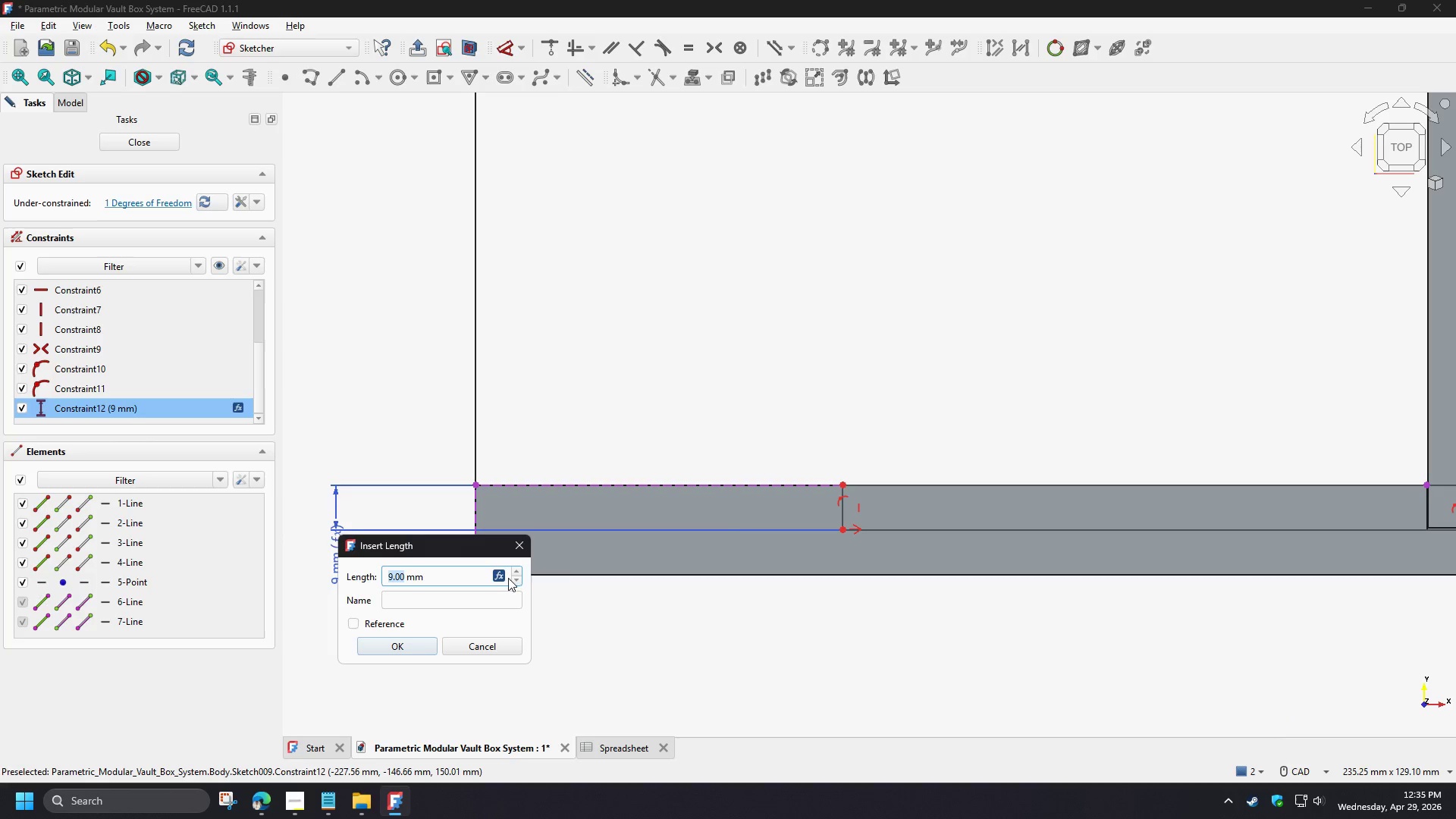 
left_click([499, 571])
 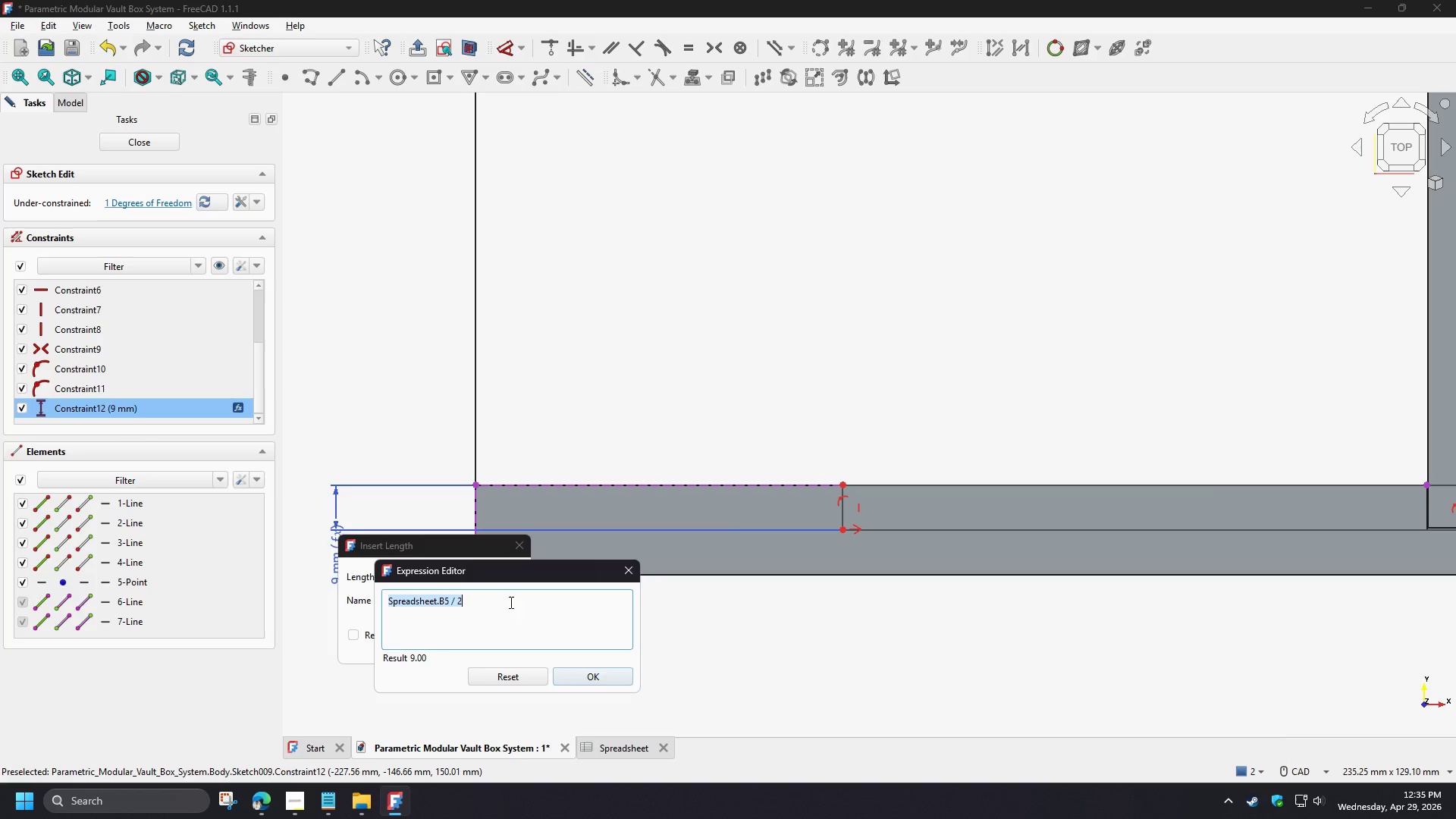 
key(Control+C)
 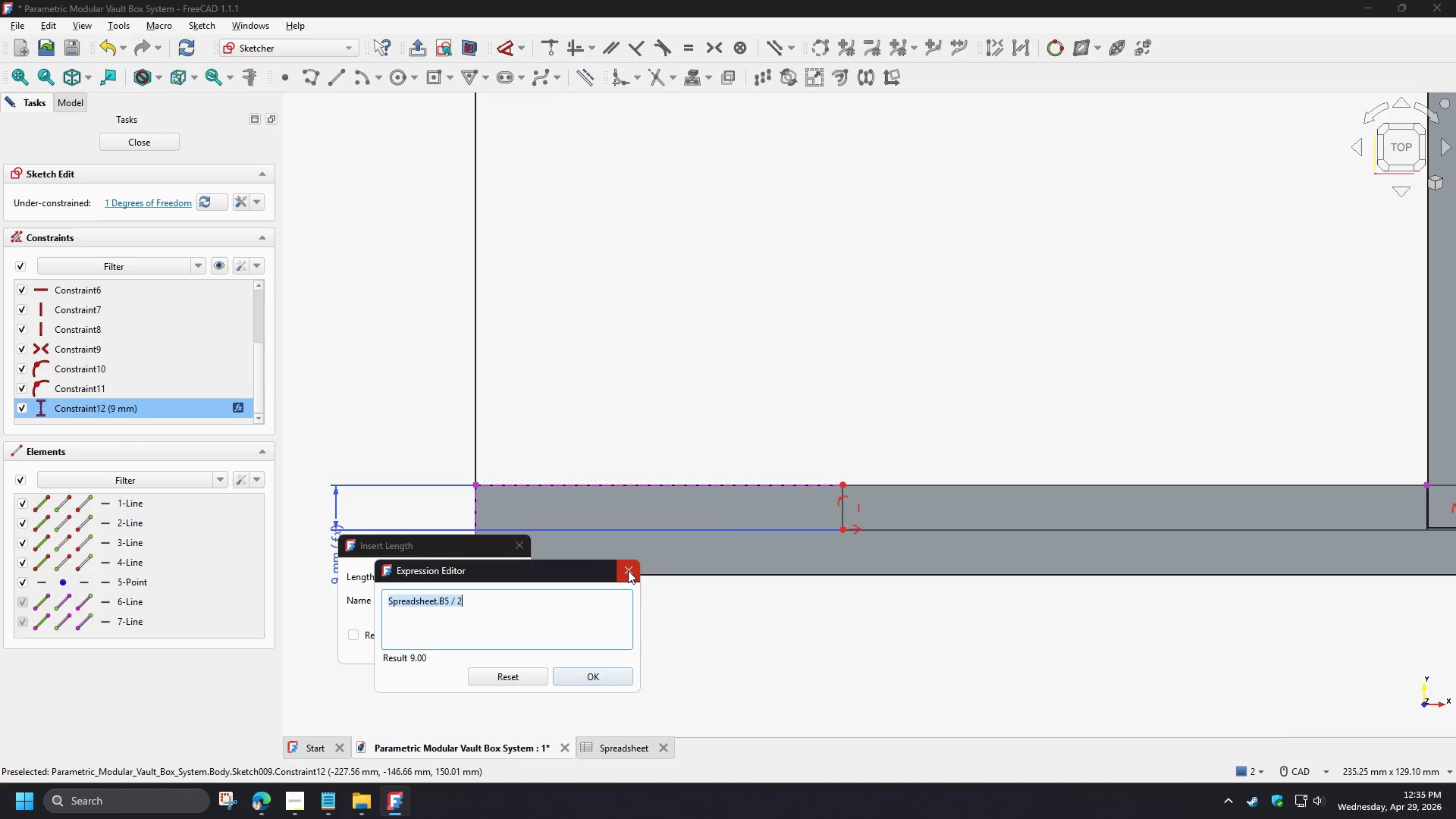 
left_click([628, 570])
 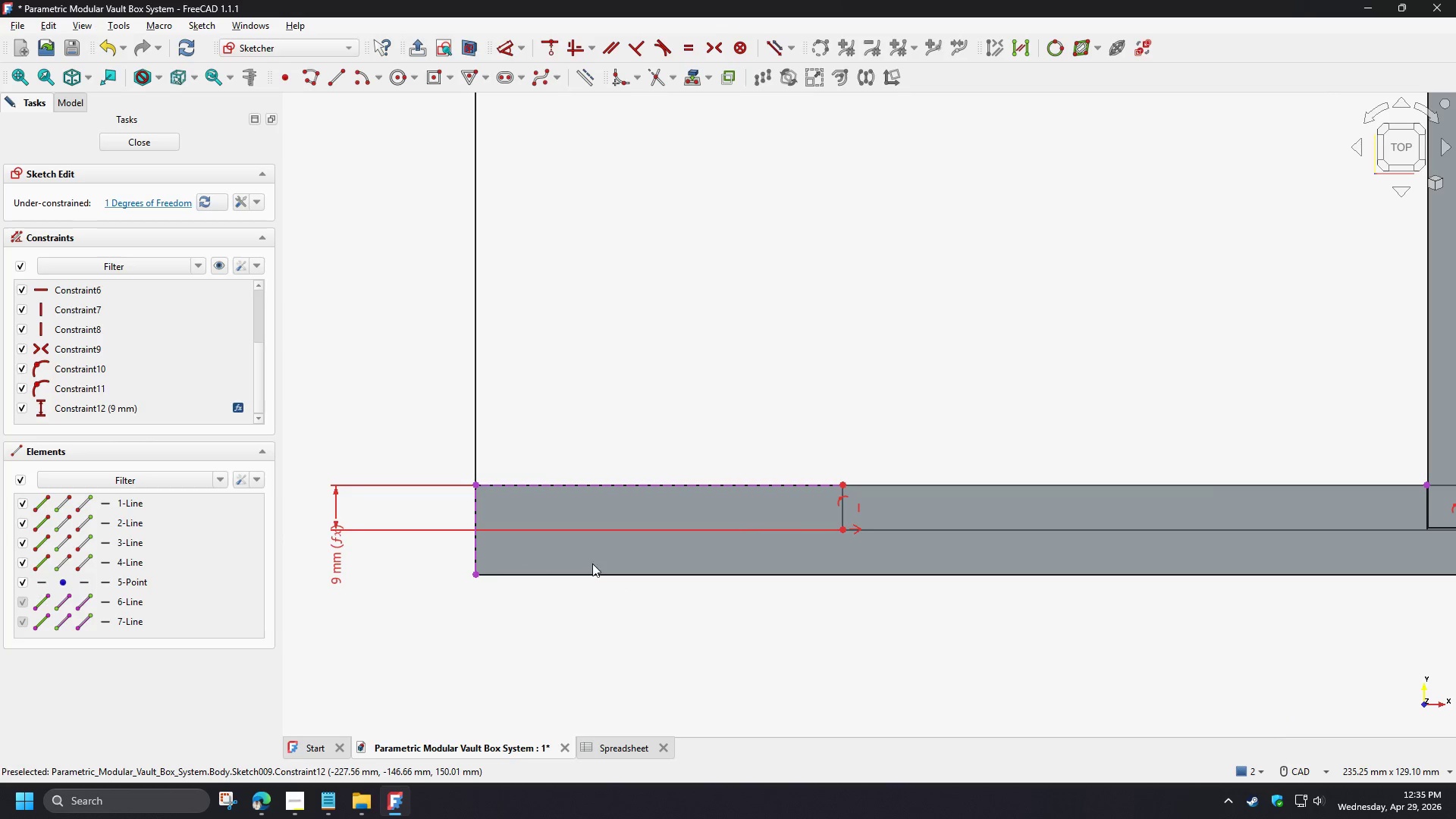 
double_click([686, 623])
 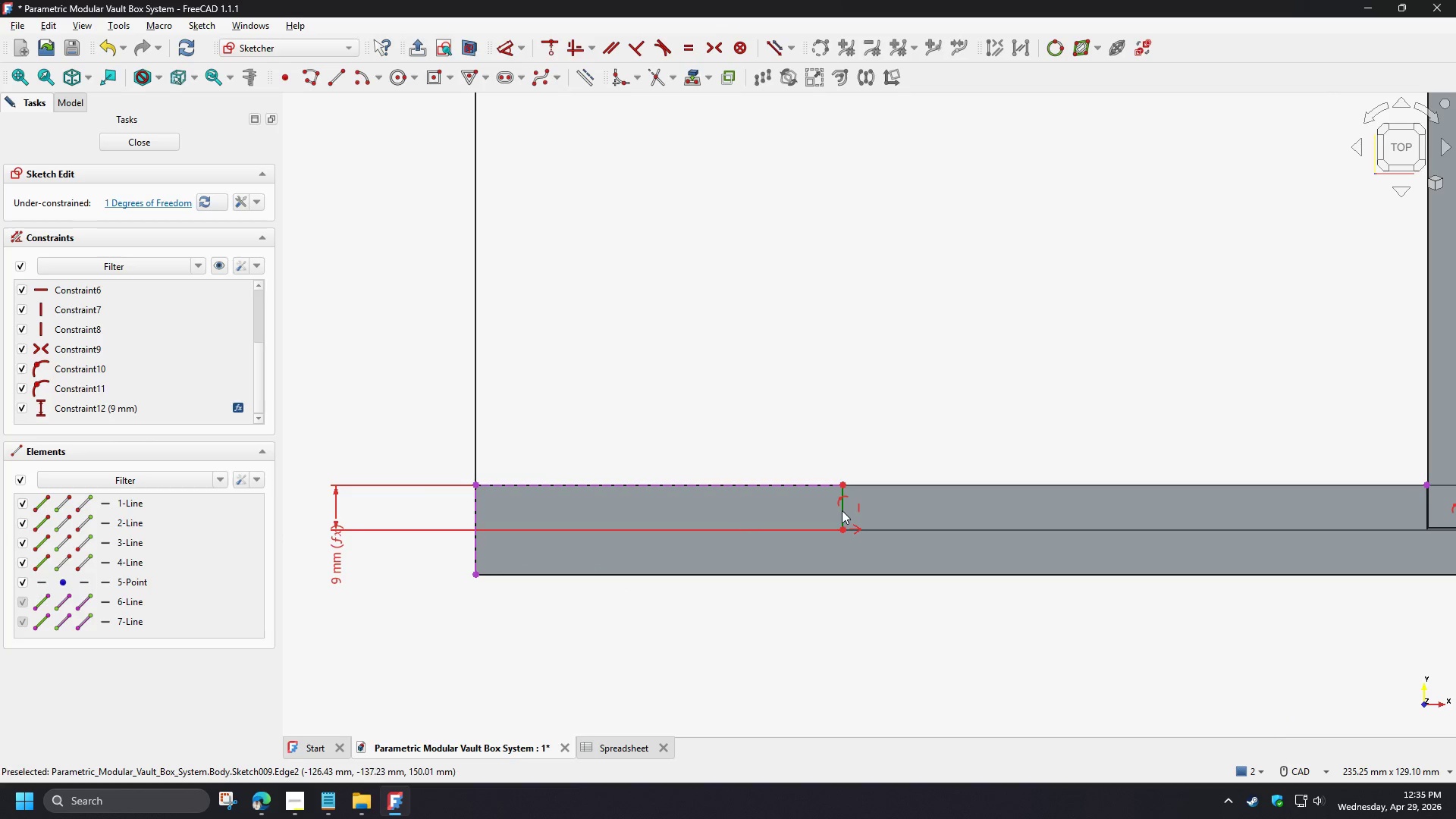 
left_click([842, 510])
 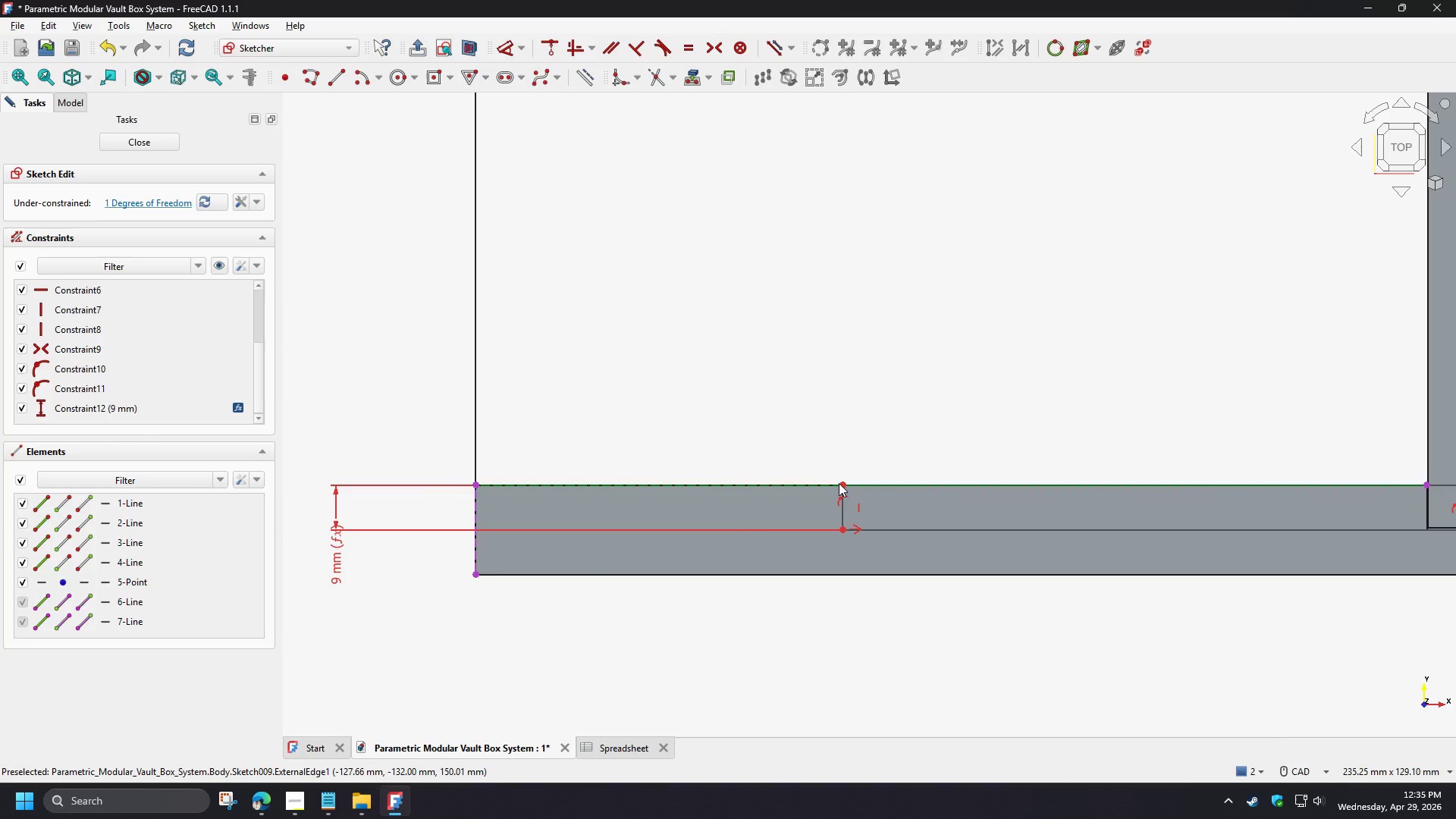 
left_click([843, 486])
 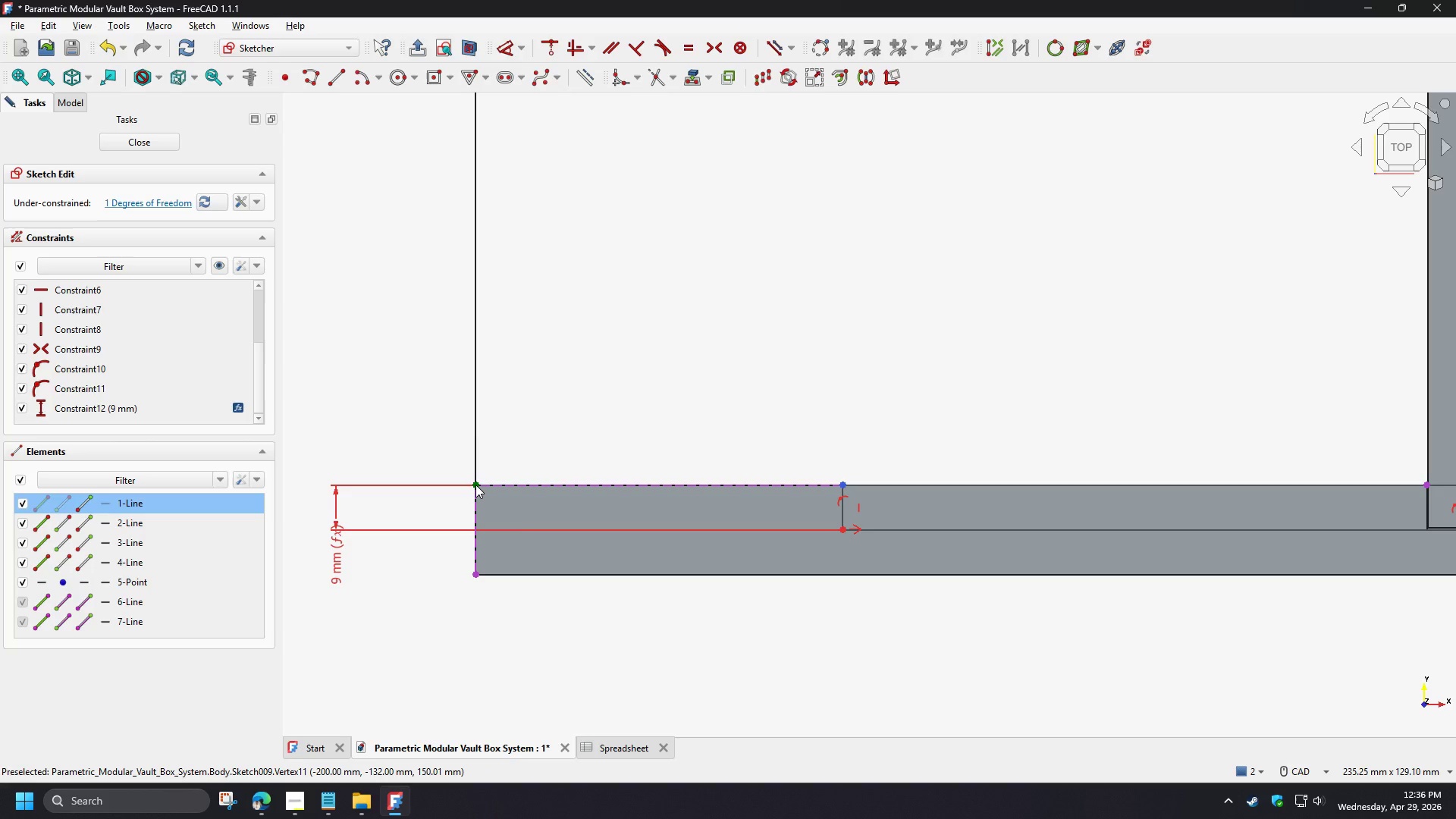 
left_click([475, 485])
 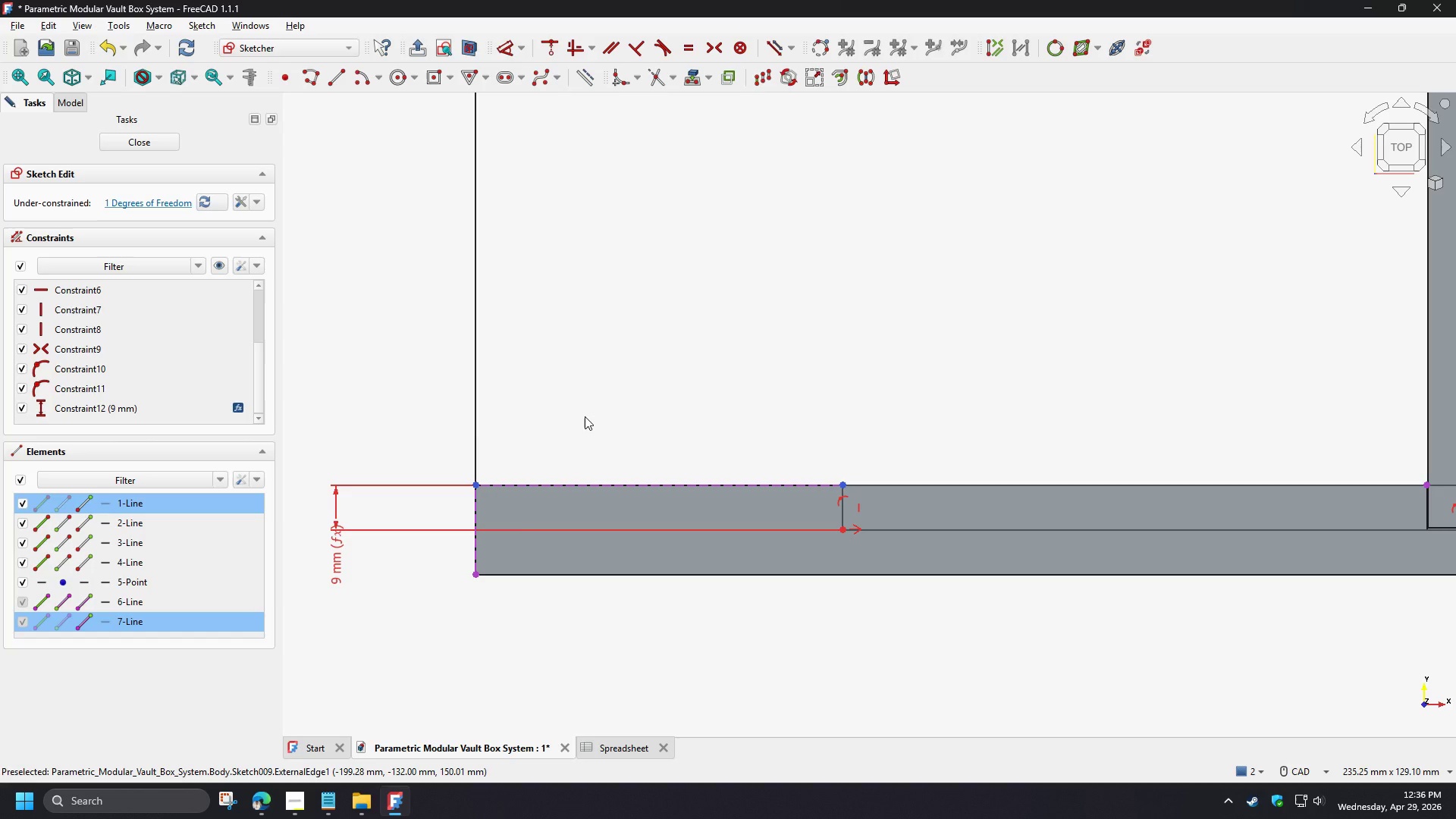 
key(D)
 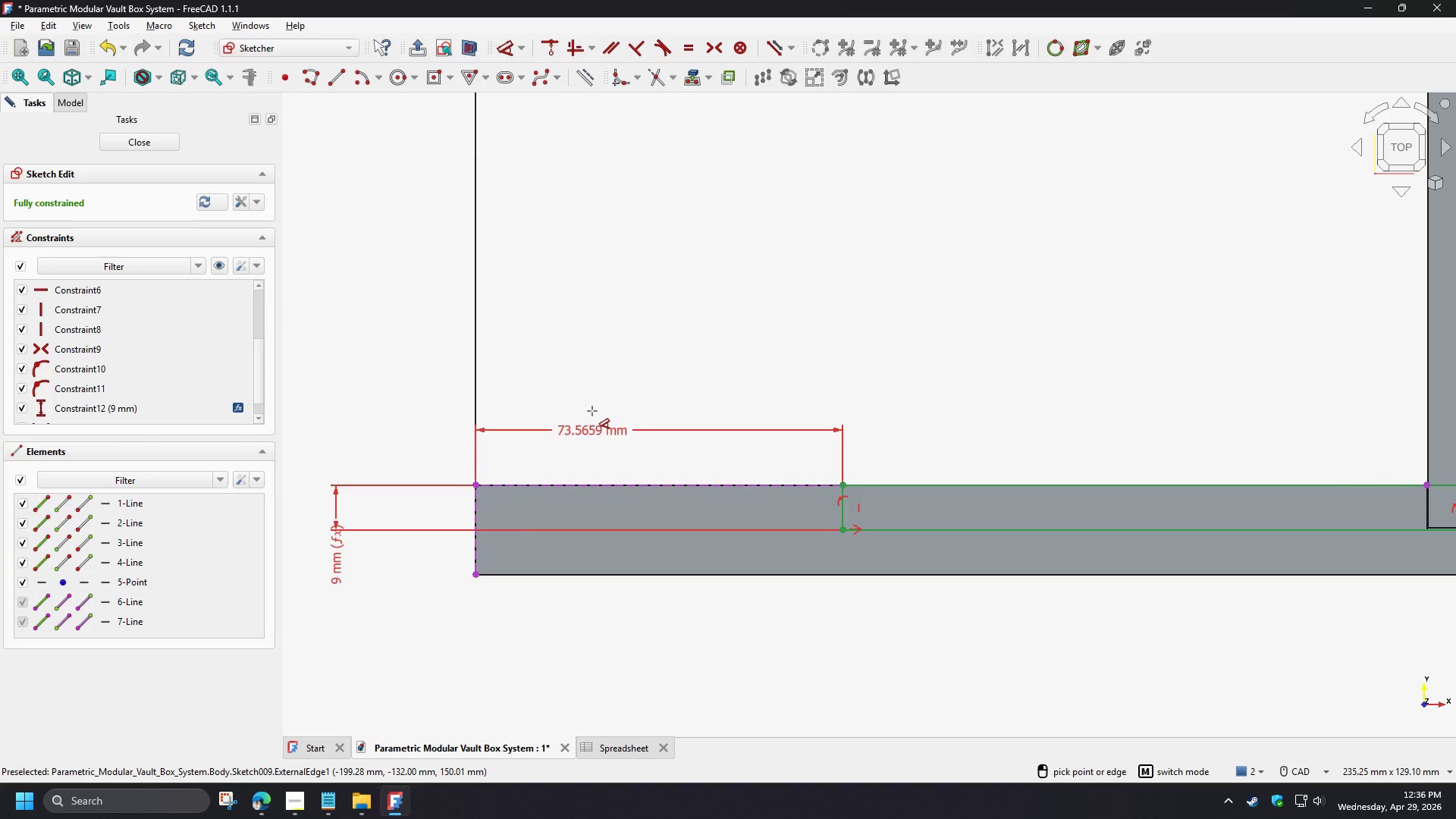 
left_click([592, 411])
 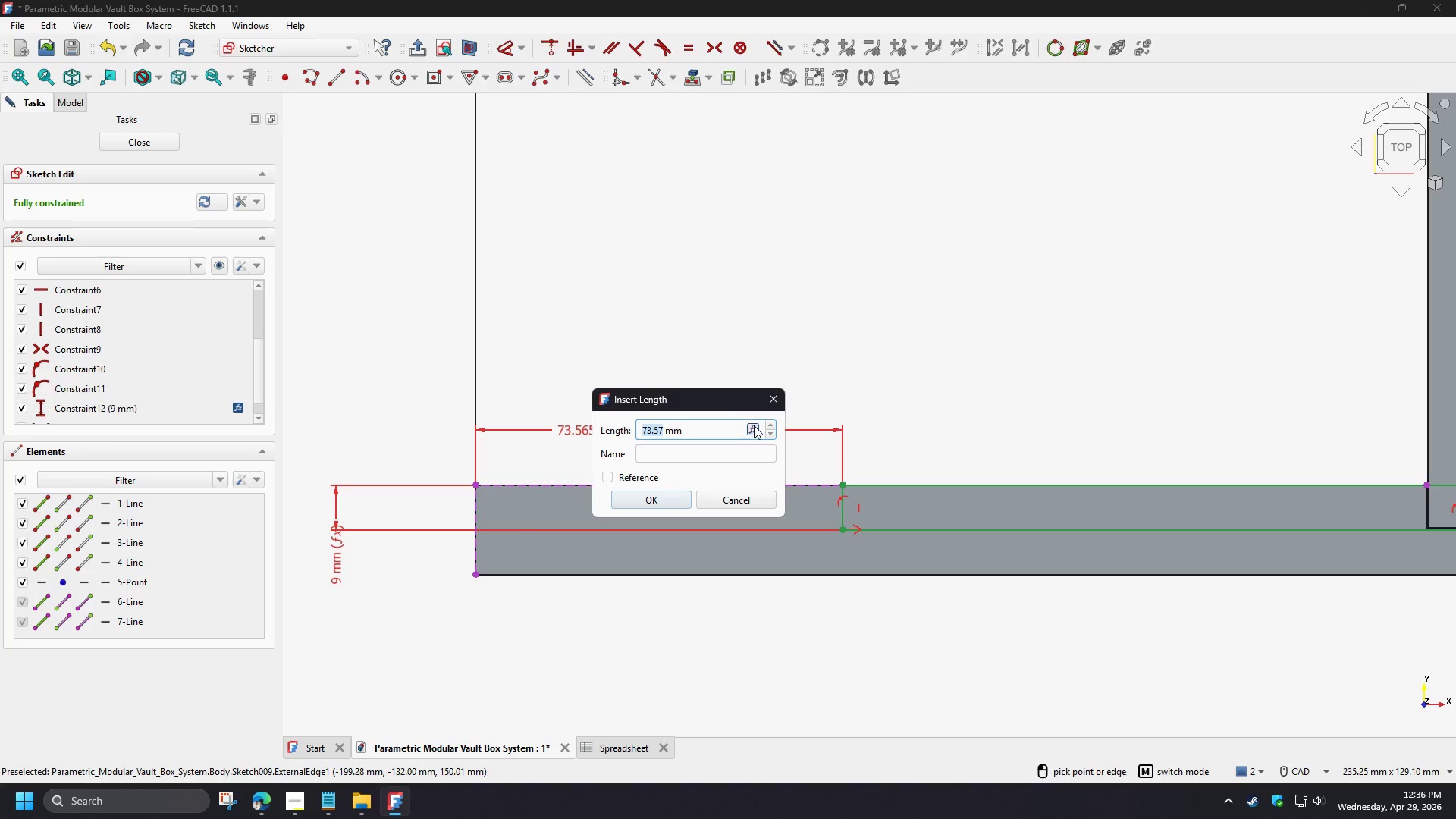 
key(Control+ControlLeft)
 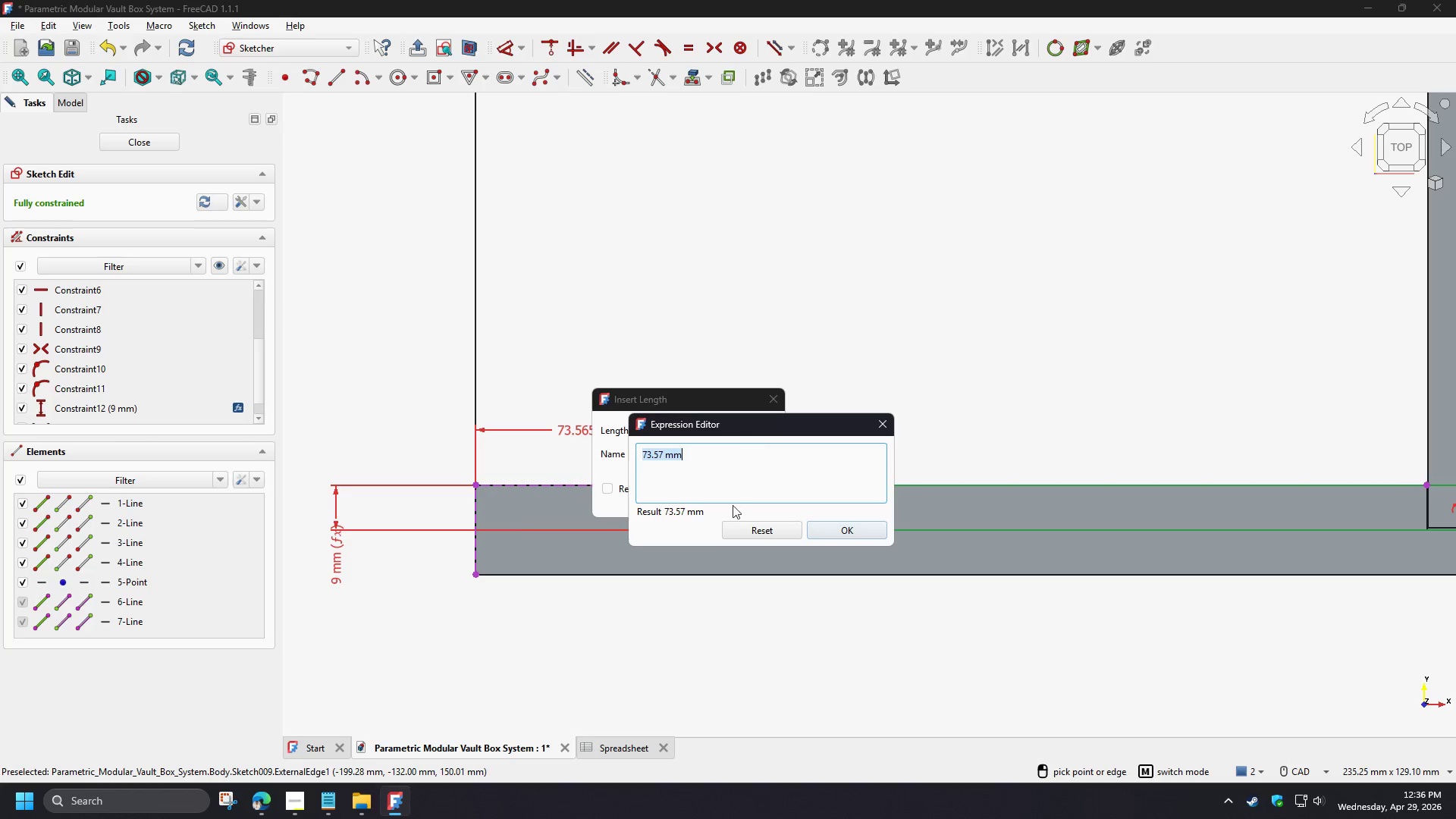 
key(Control+V)
 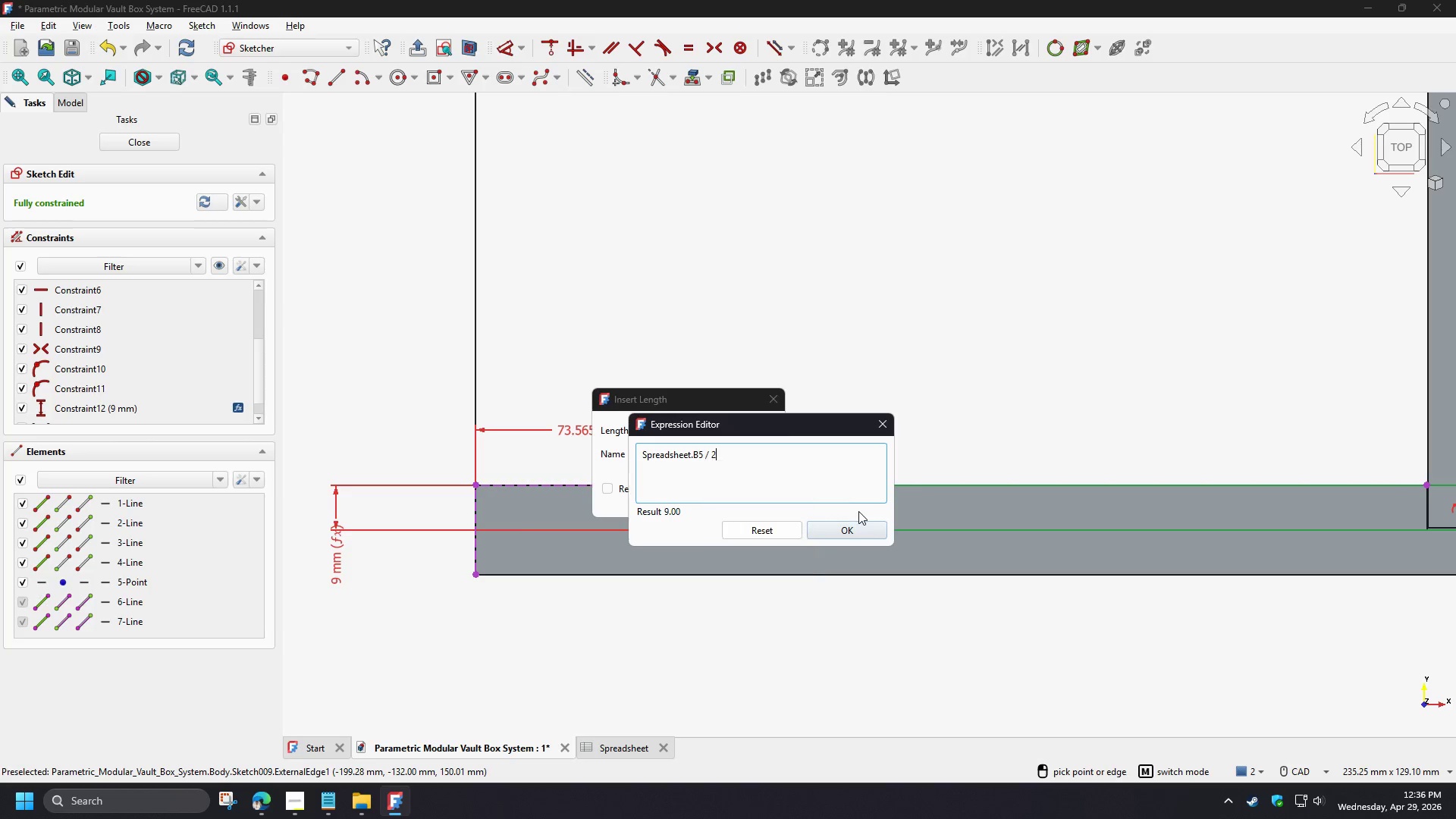 
double_click([858, 523])
 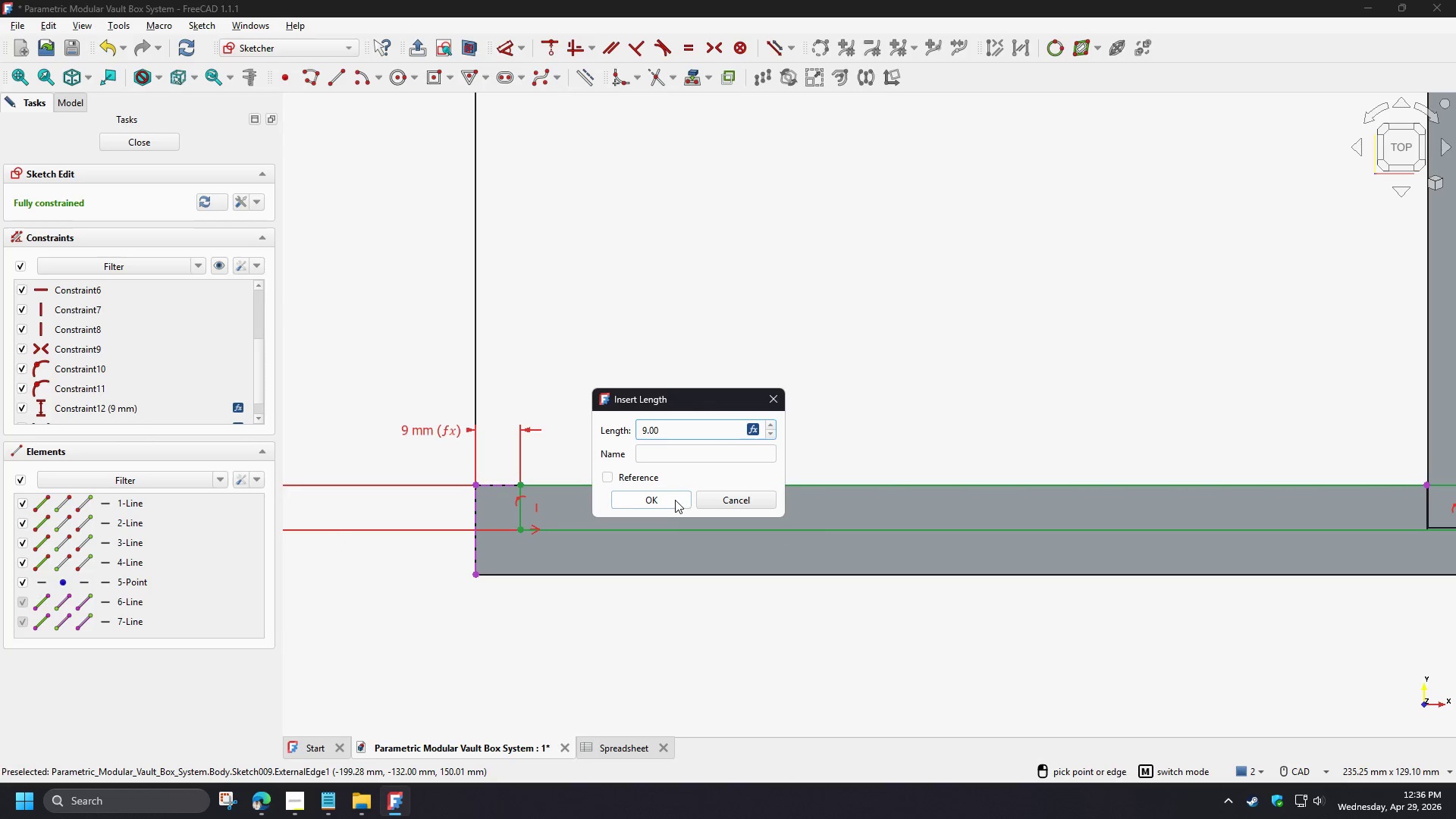 
left_click([675, 500])
 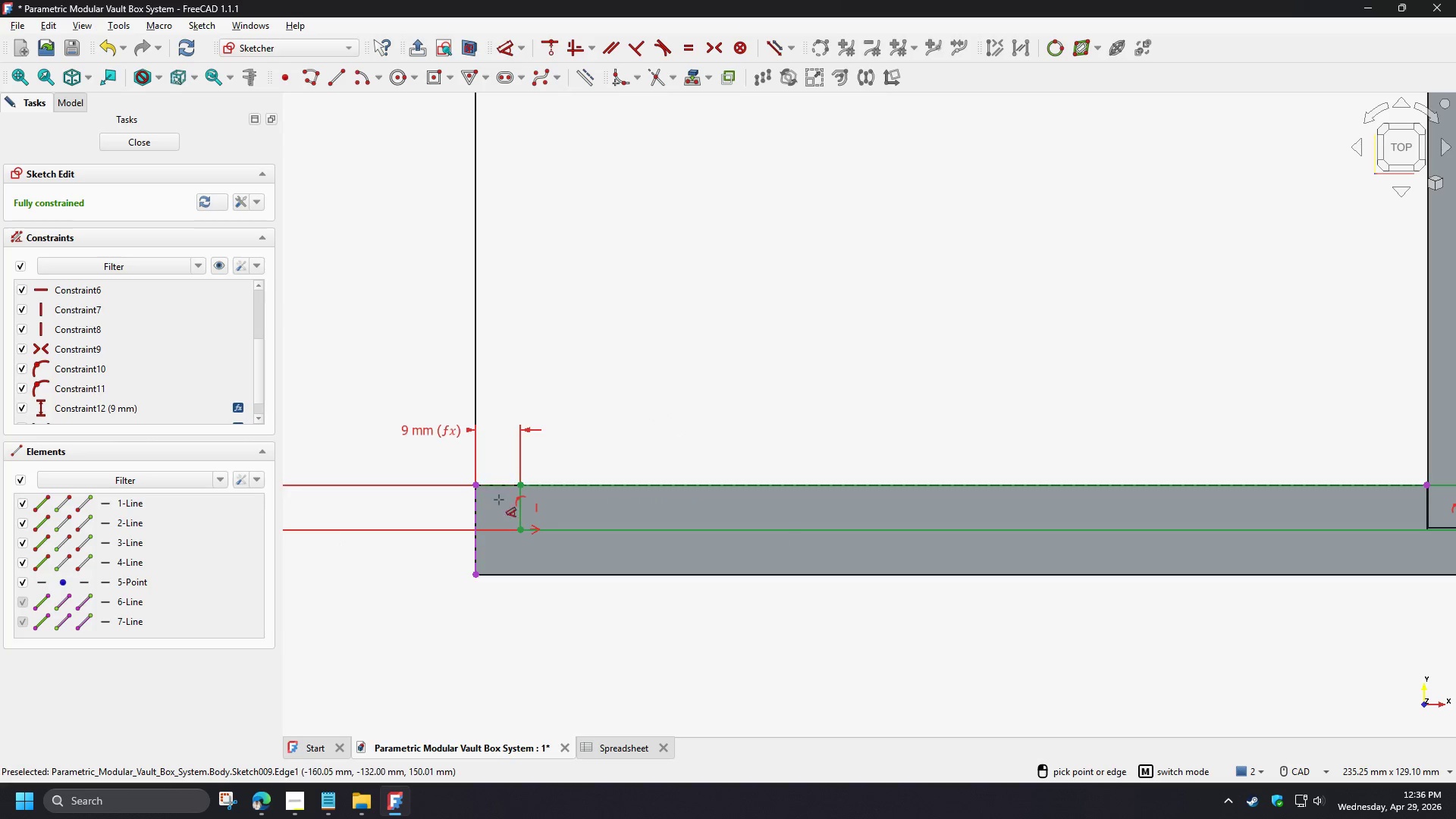 
scroll: coordinate [415, 538], scroll_direction: down, amount: 3.0
 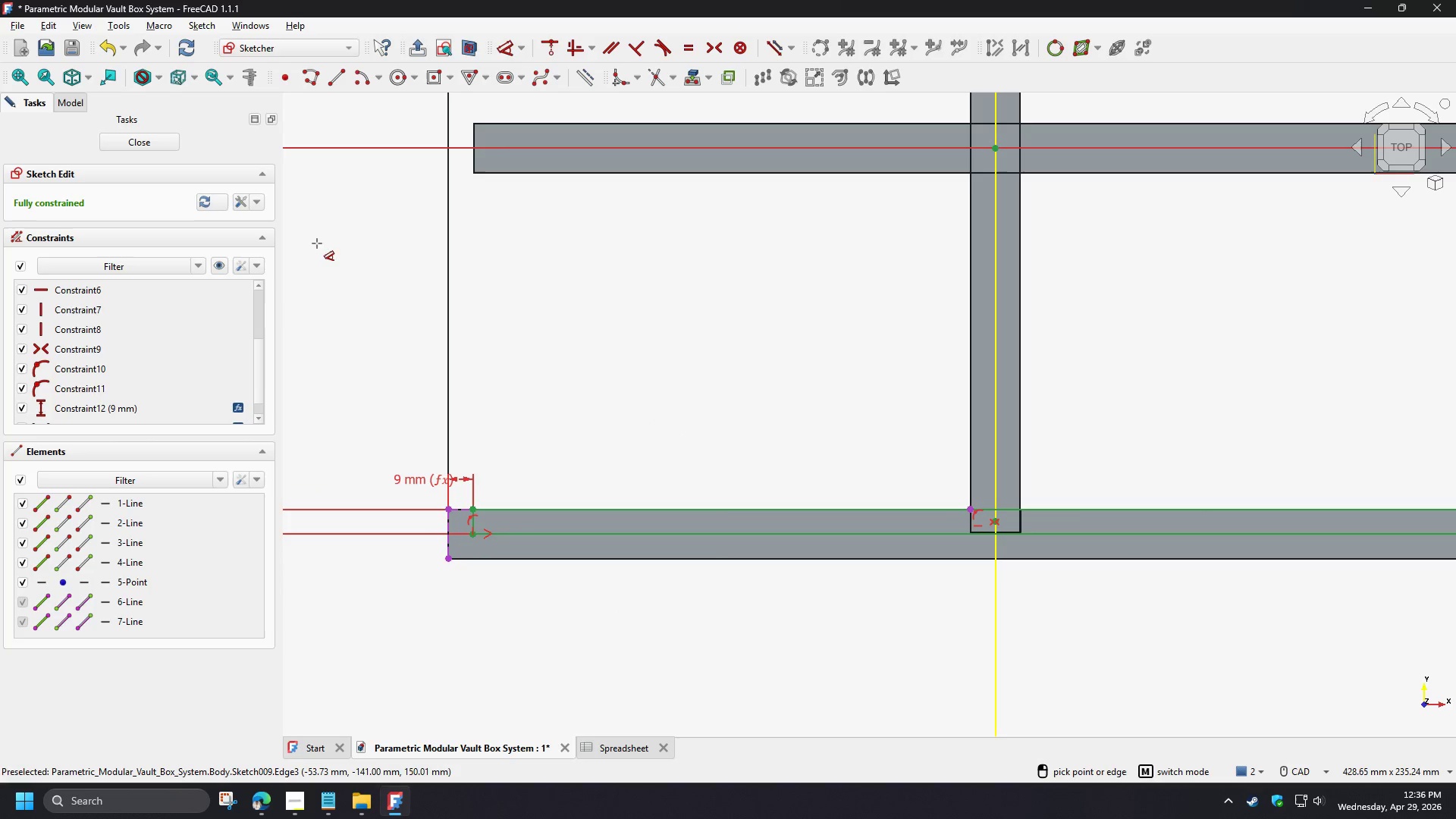 
left_click([155, 139])
 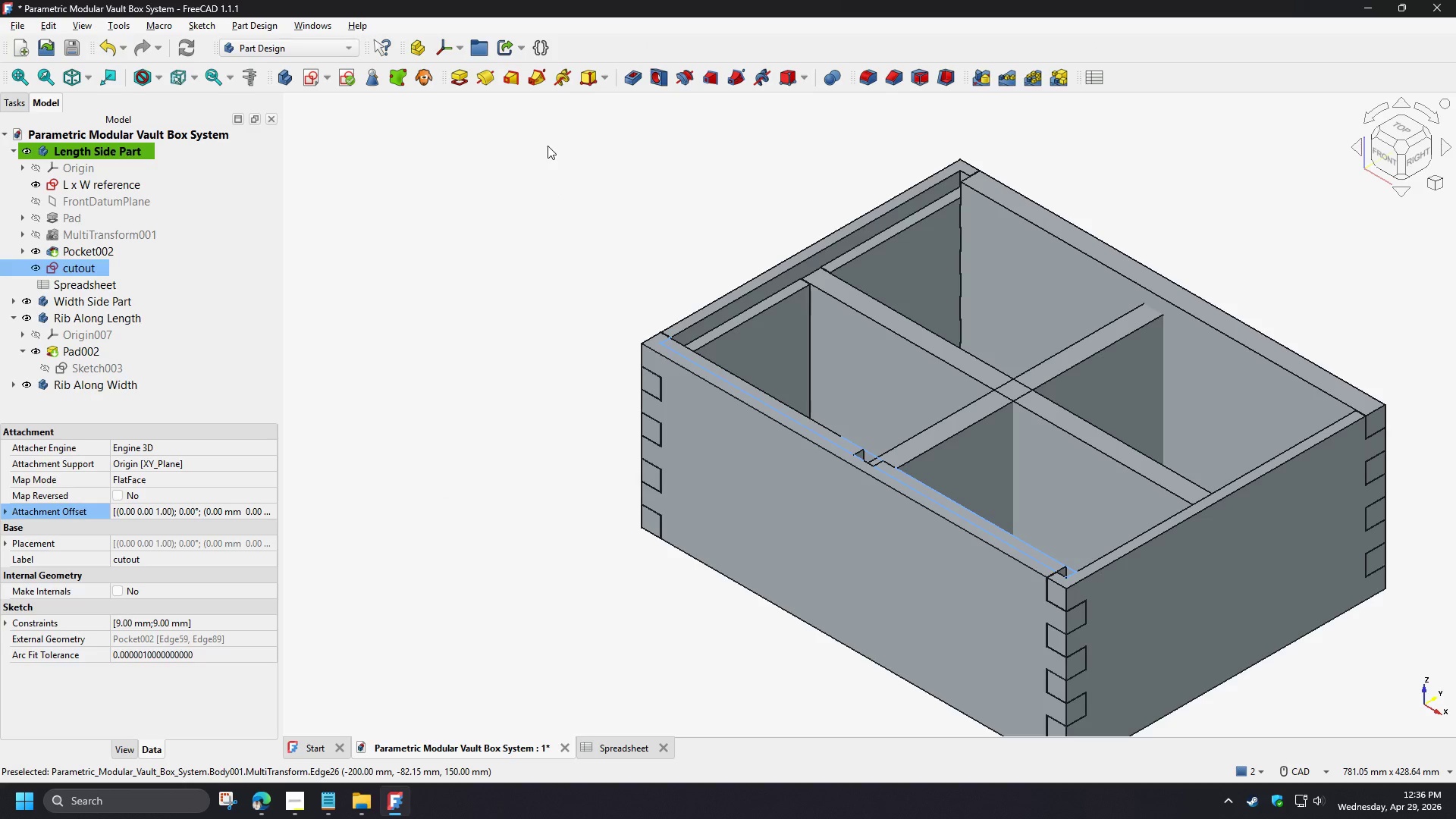 
left_click([638, 74])
 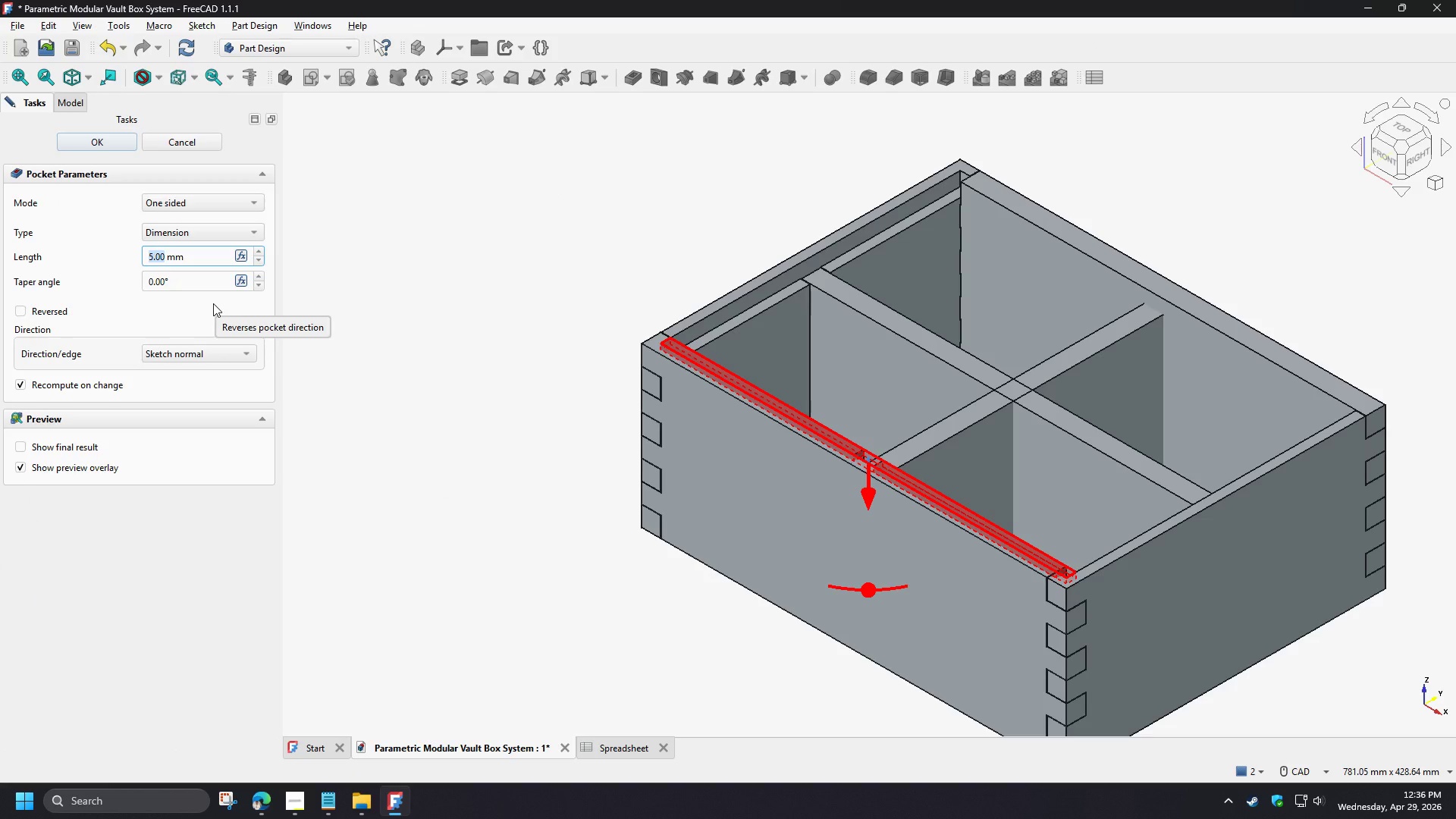 
wait(10.78)
 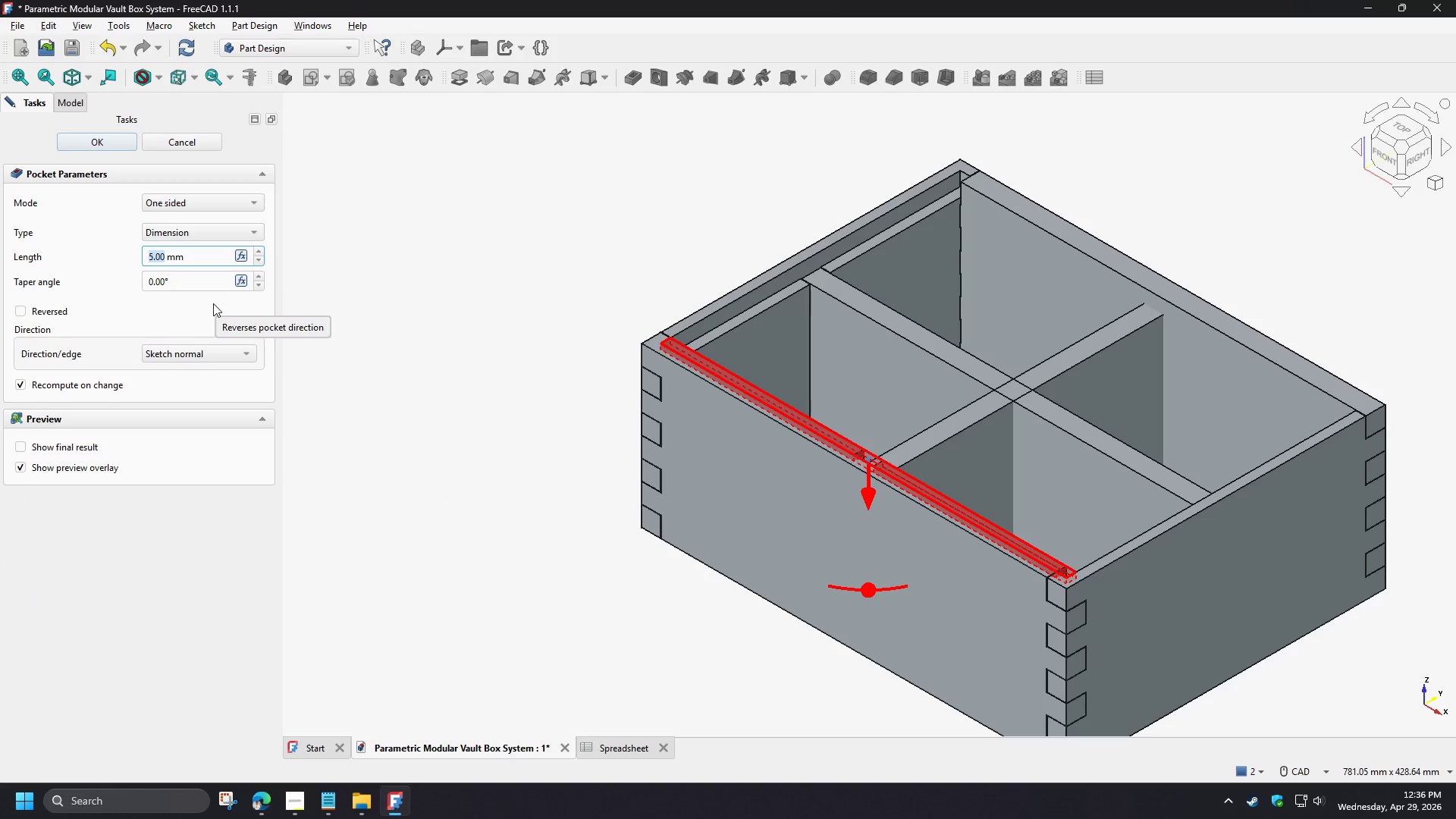 
left_click([242, 256])
 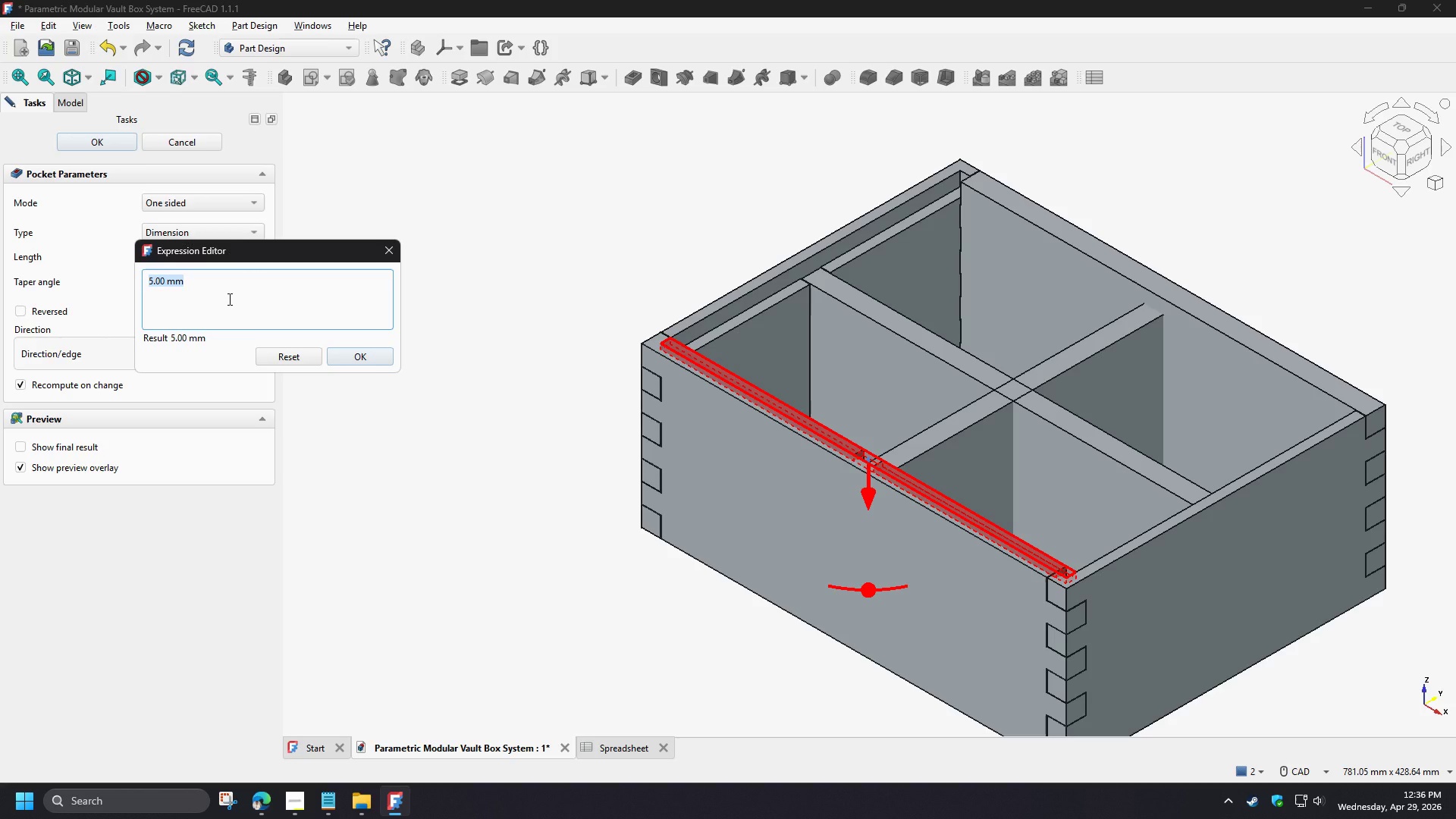 
wait(6.56)
 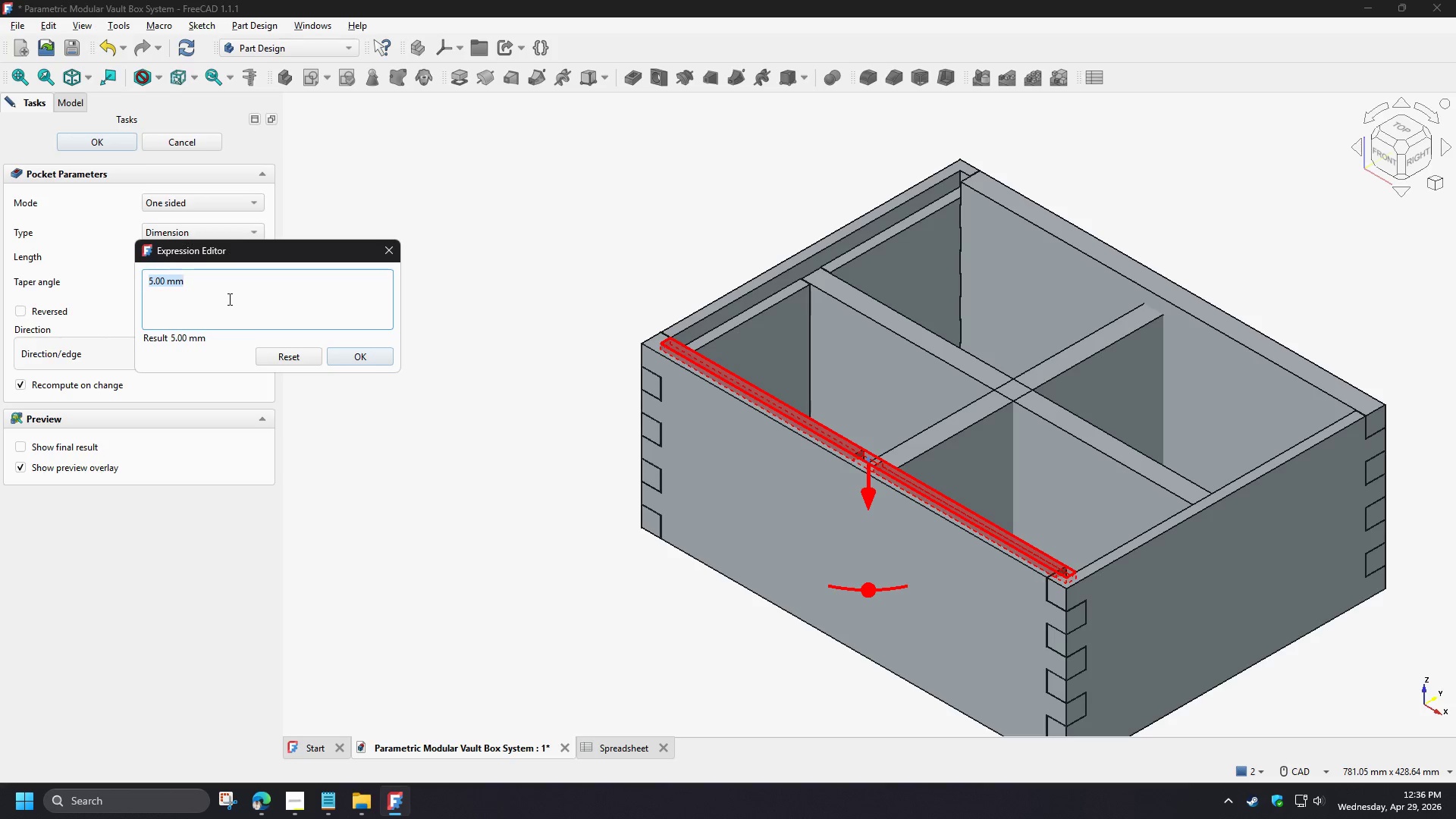 
type(sp)
 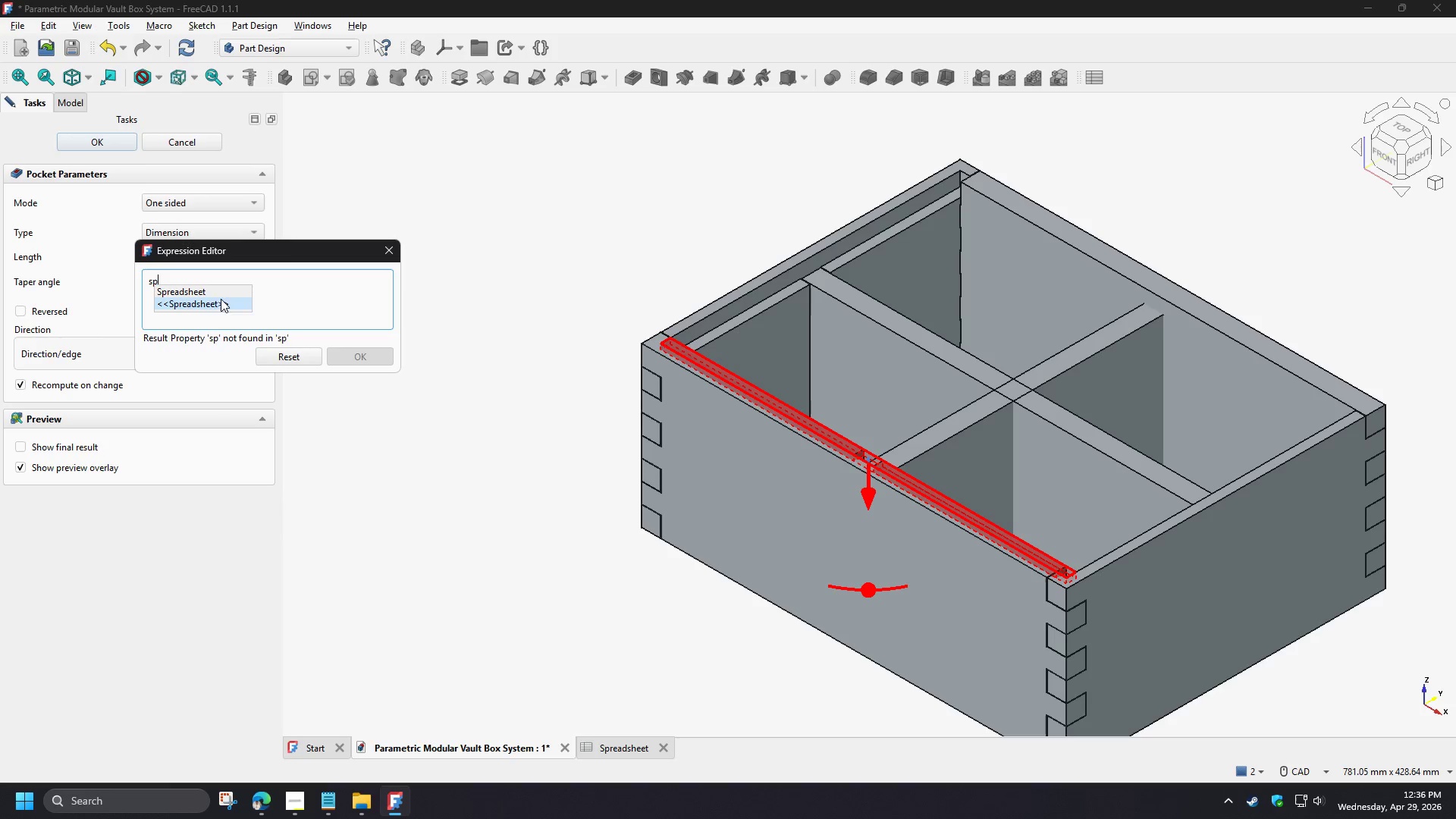 
left_click([214, 286])
 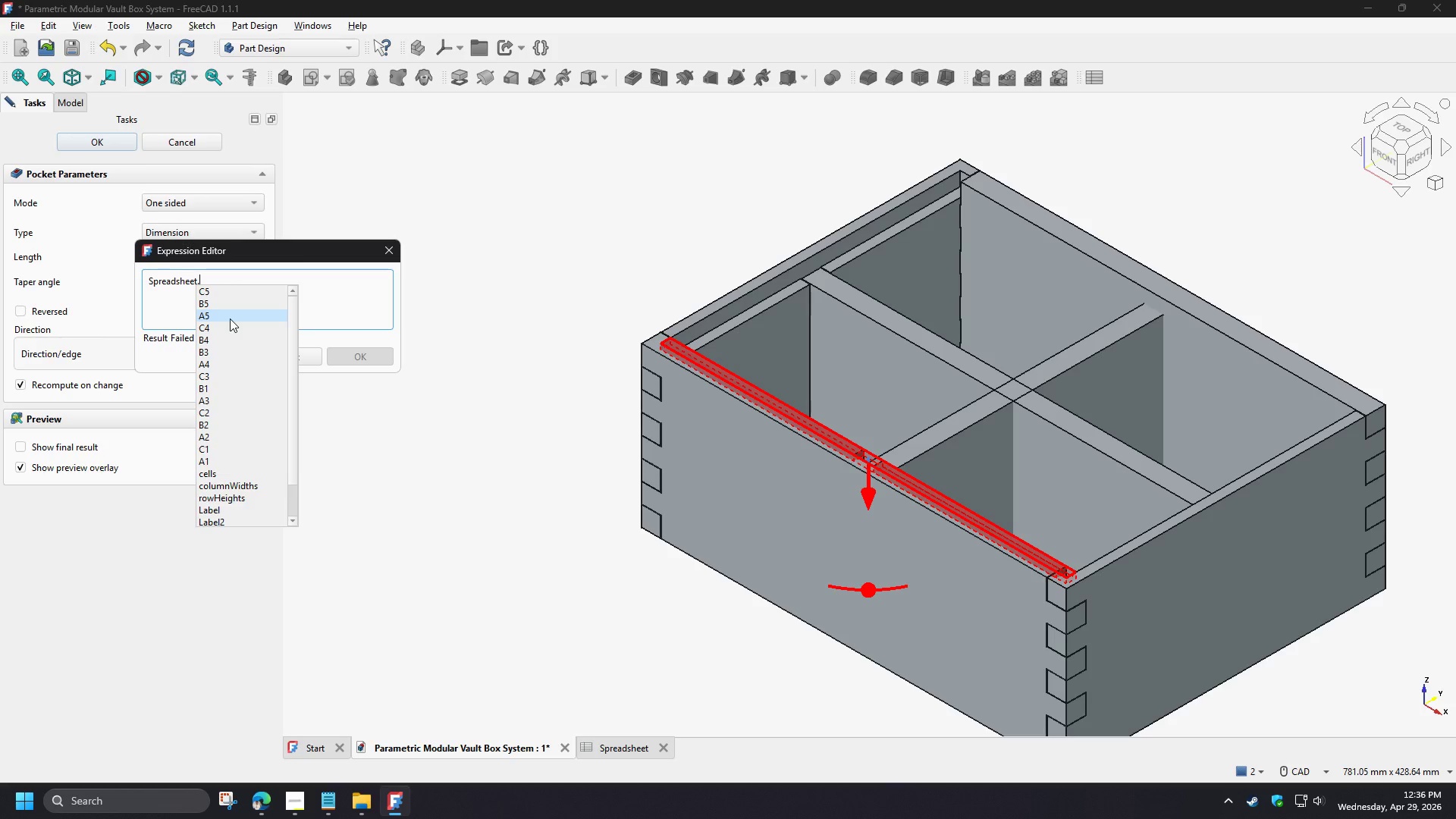 
key(B)
 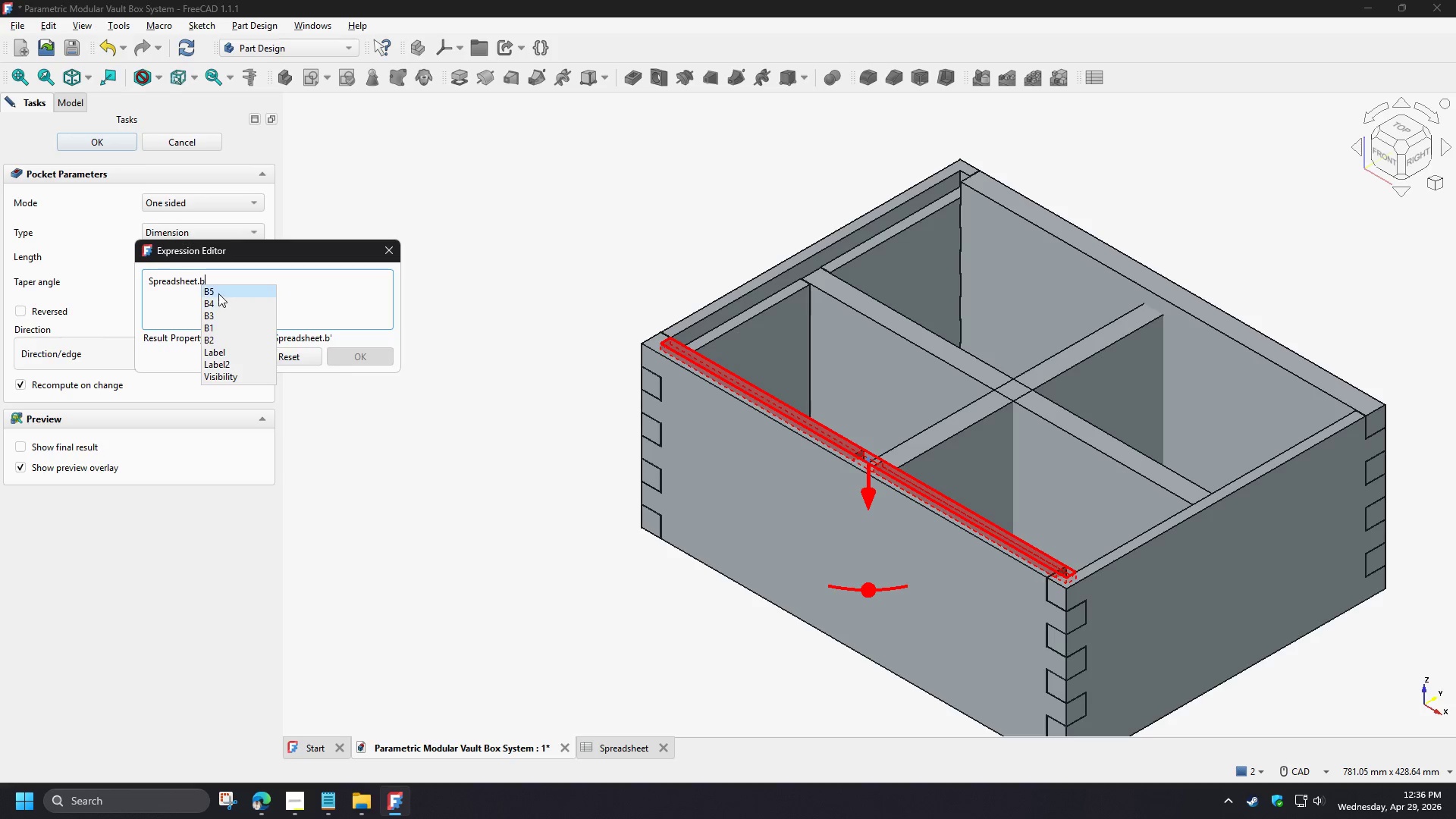 
left_click([218, 291])
 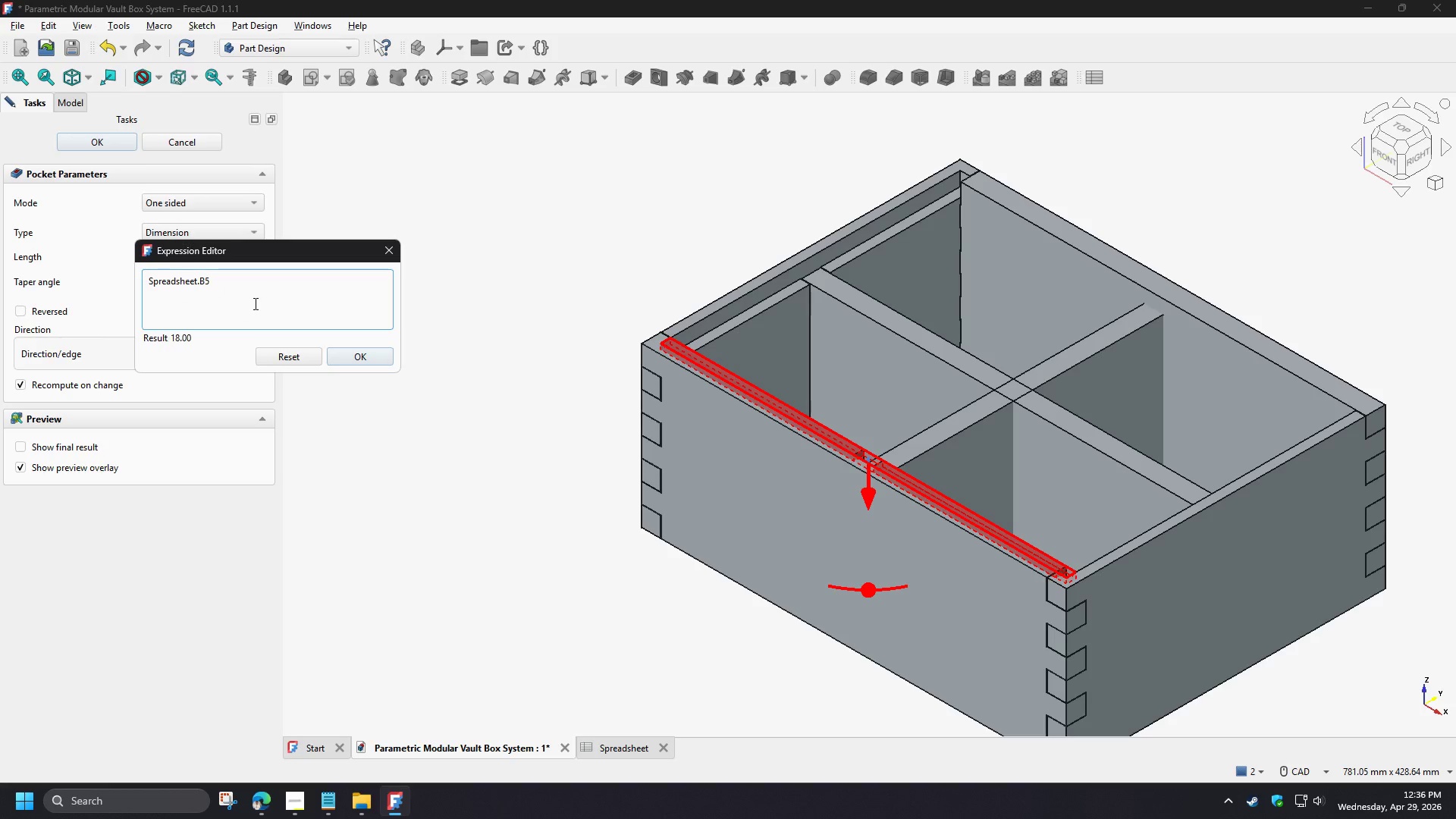 
key(NumpadSubtract)
 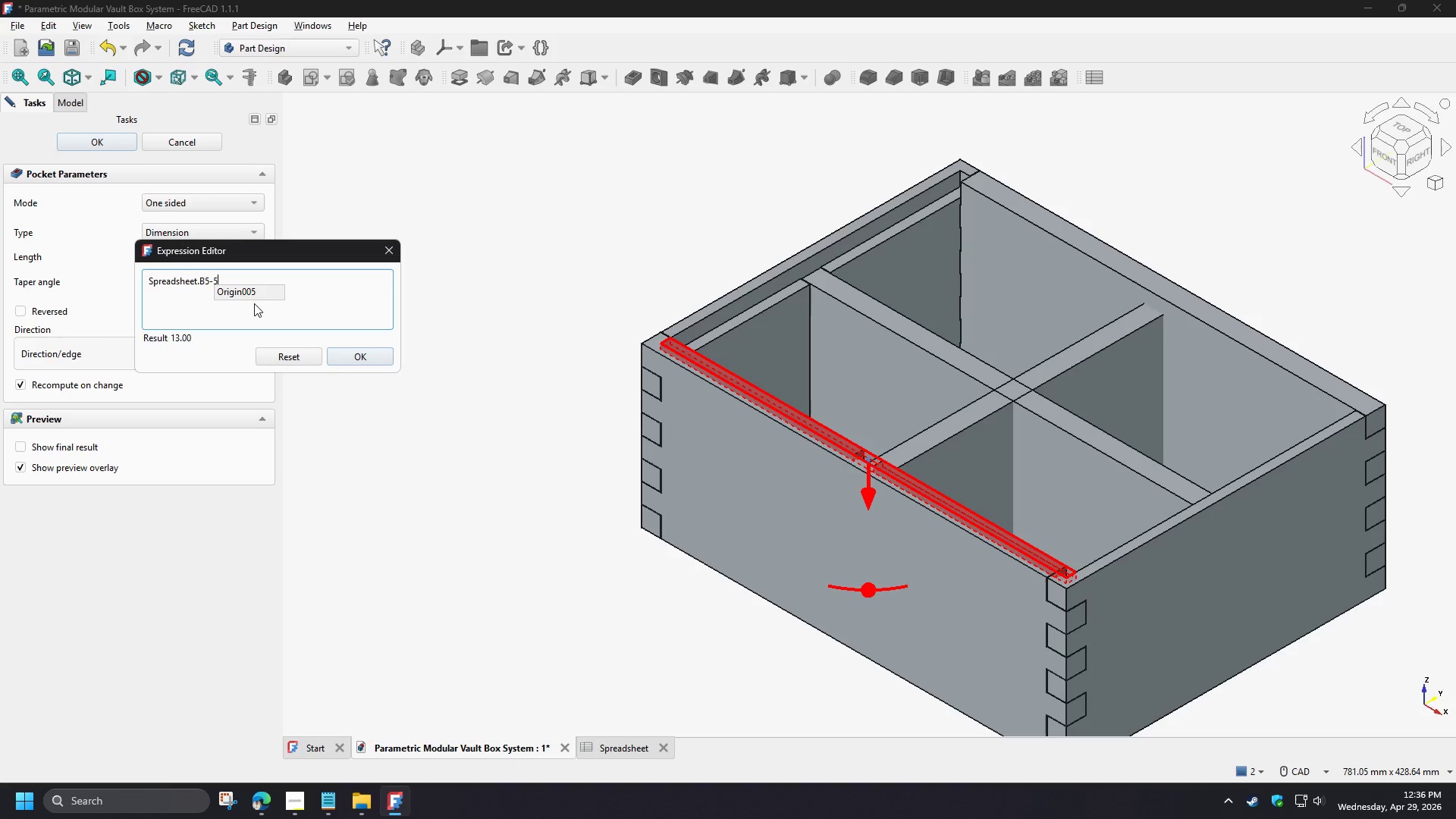 
key(Numpad5)
 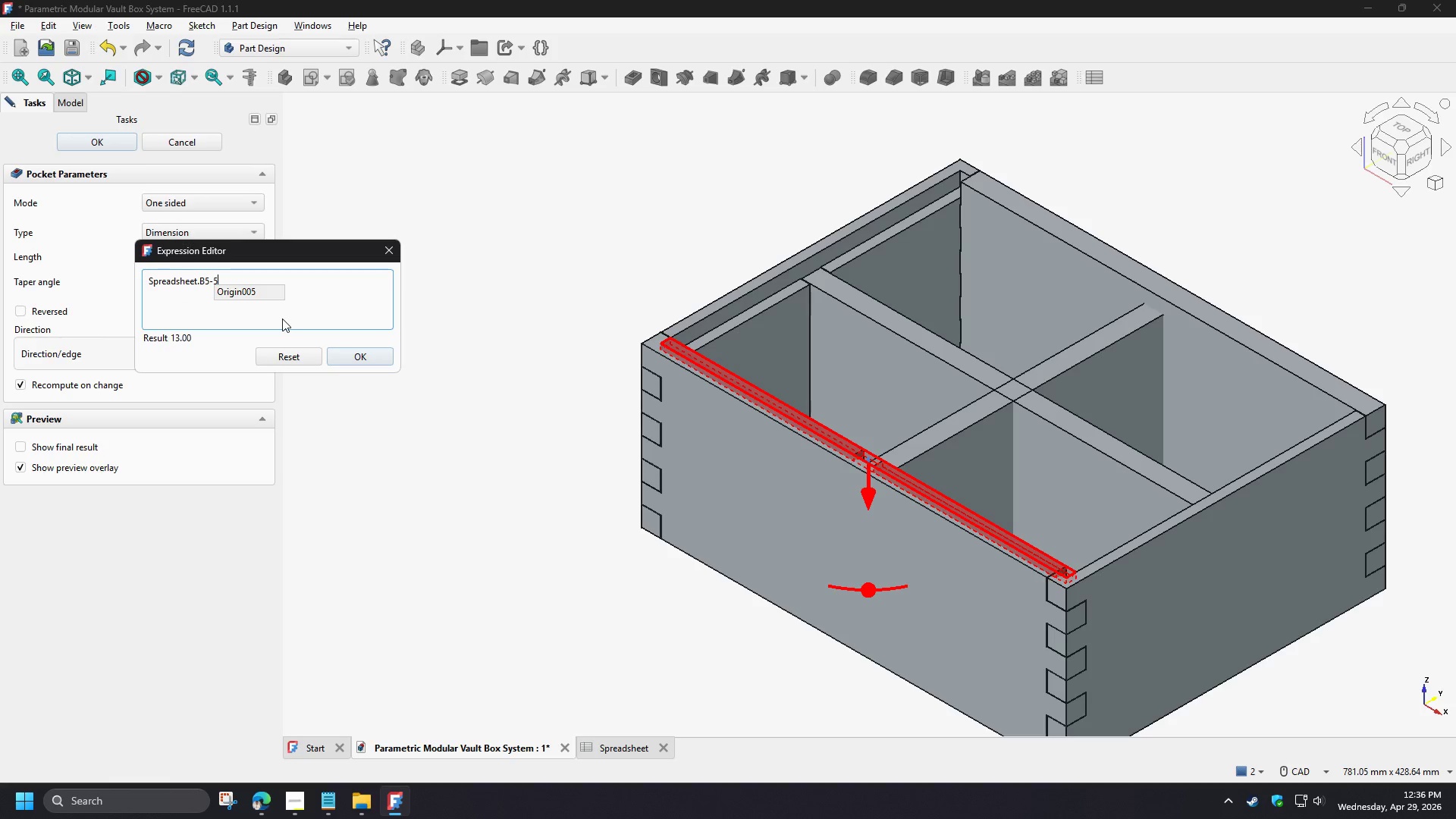 
left_click([282, 318])
 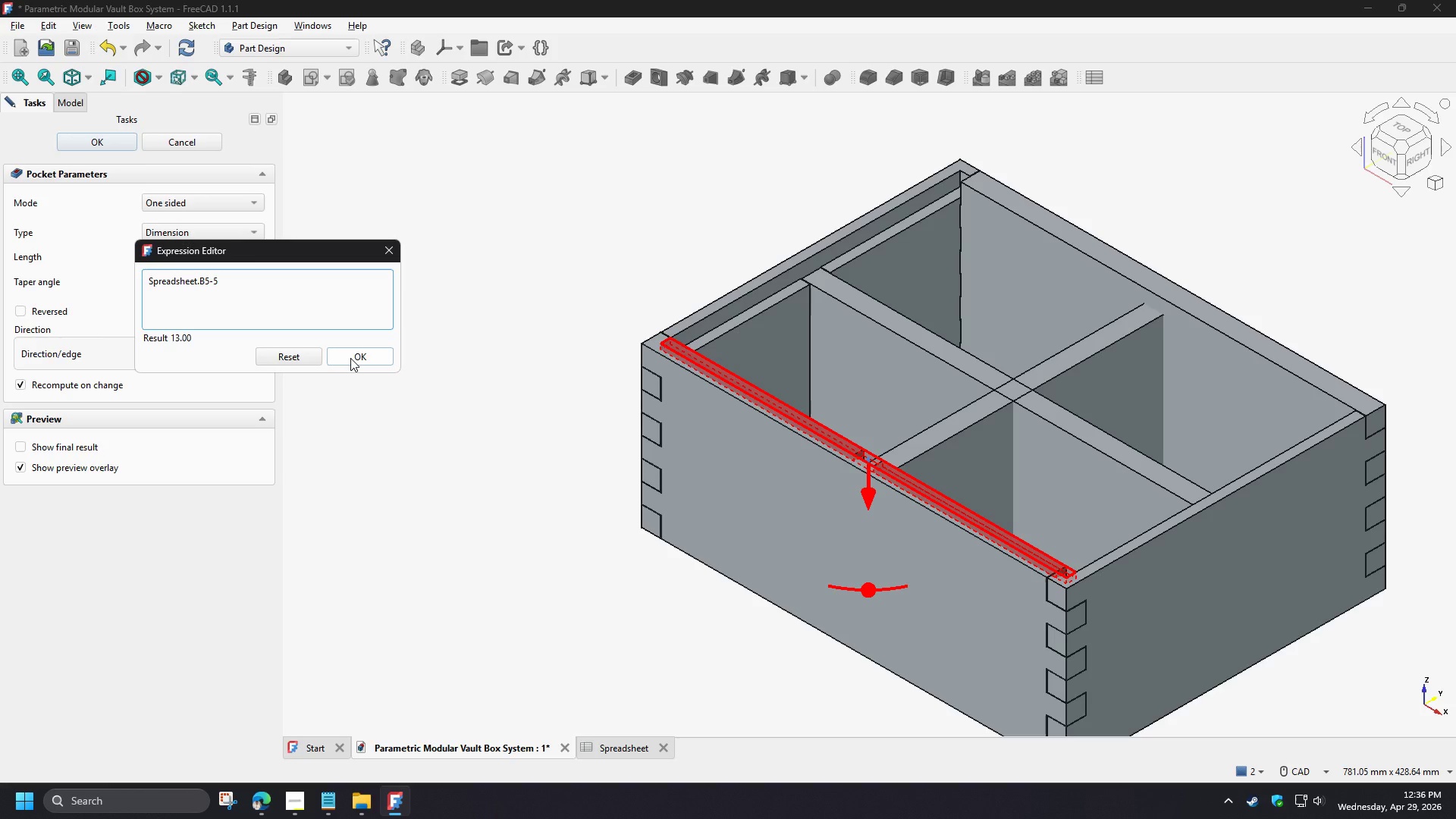 
left_click([350, 358])
 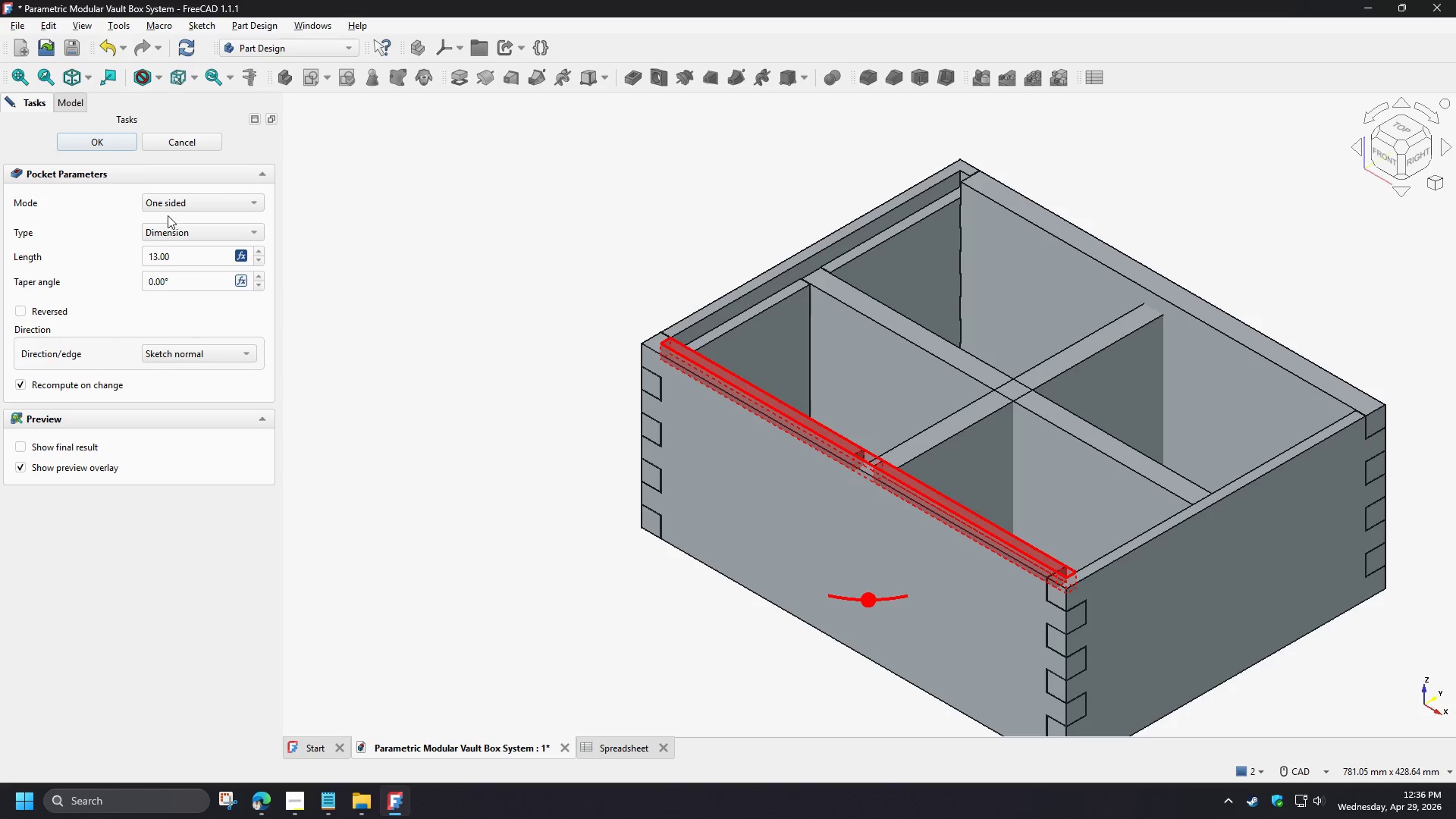 
left_click([108, 146])
 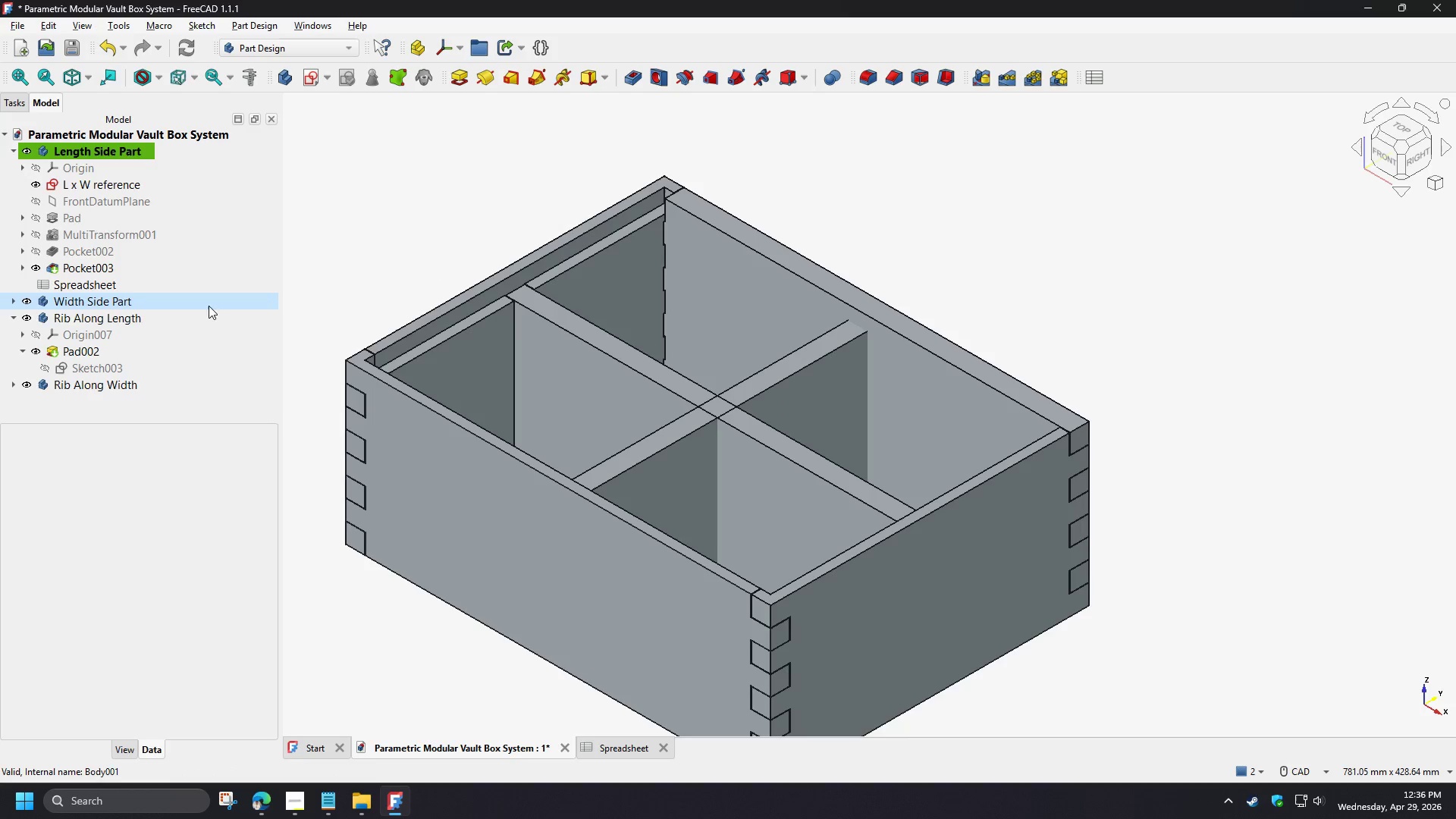 
left_click([96, 231])
 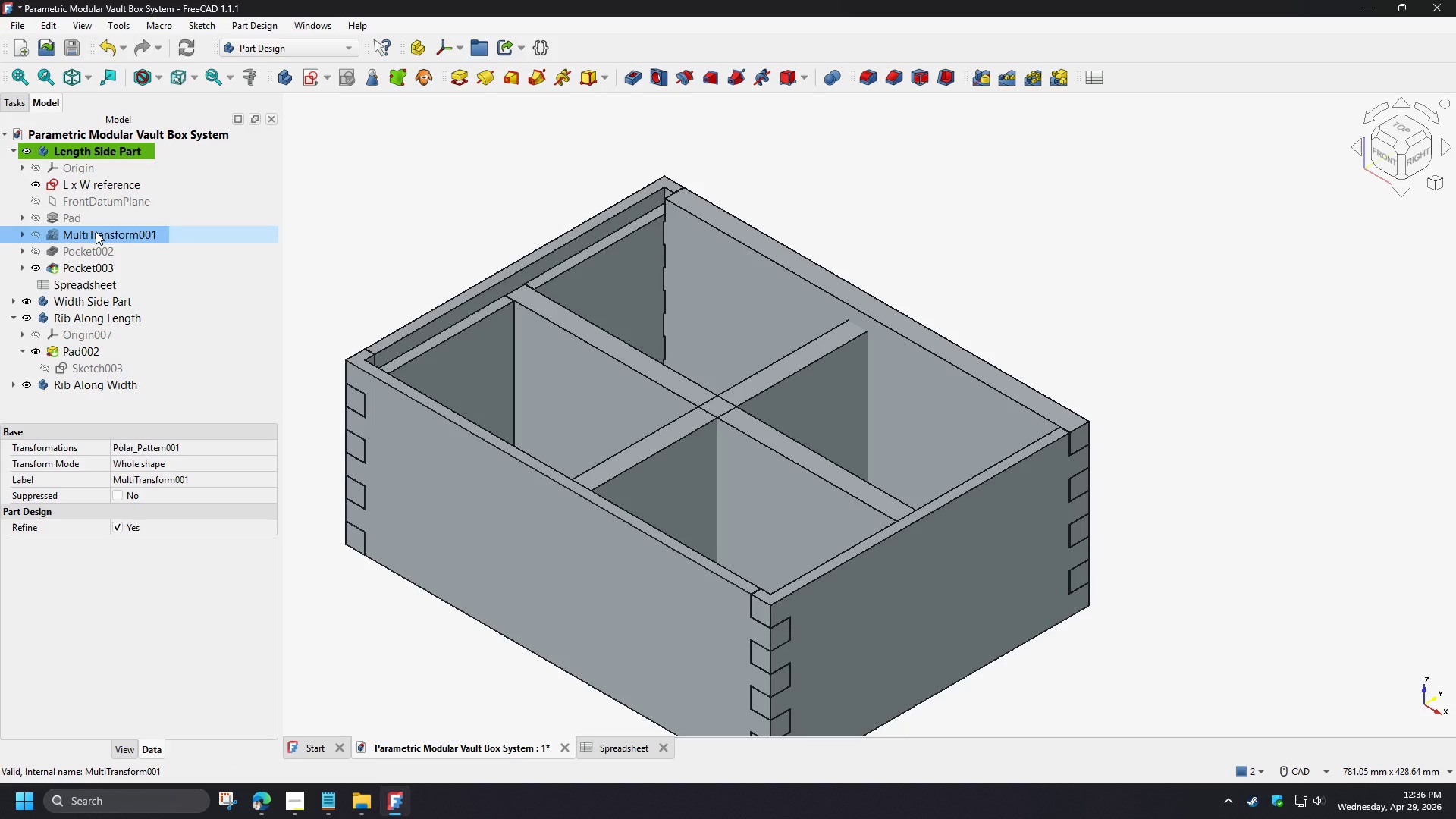 
key(Delete)
 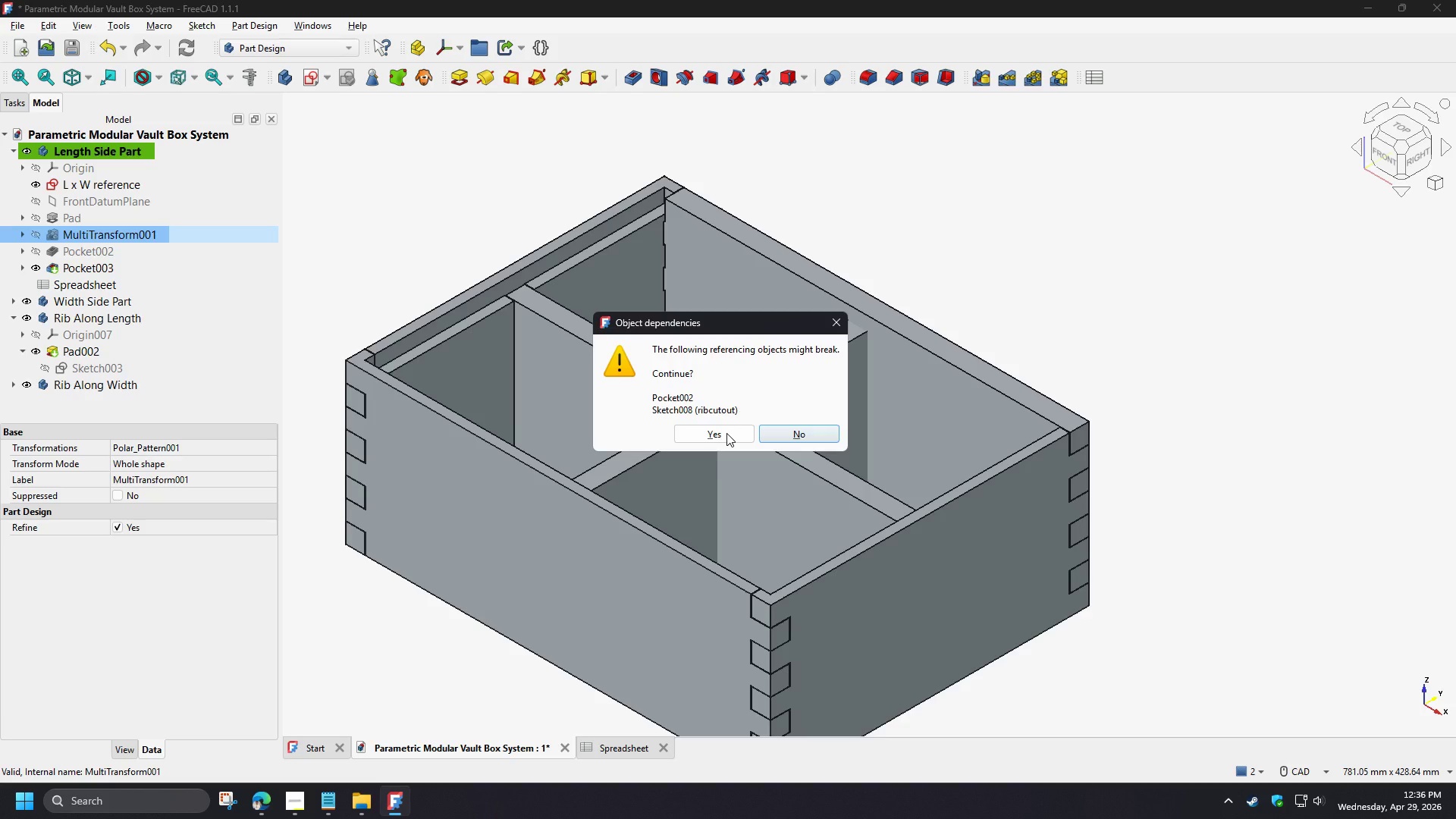 
left_click([726, 433])
 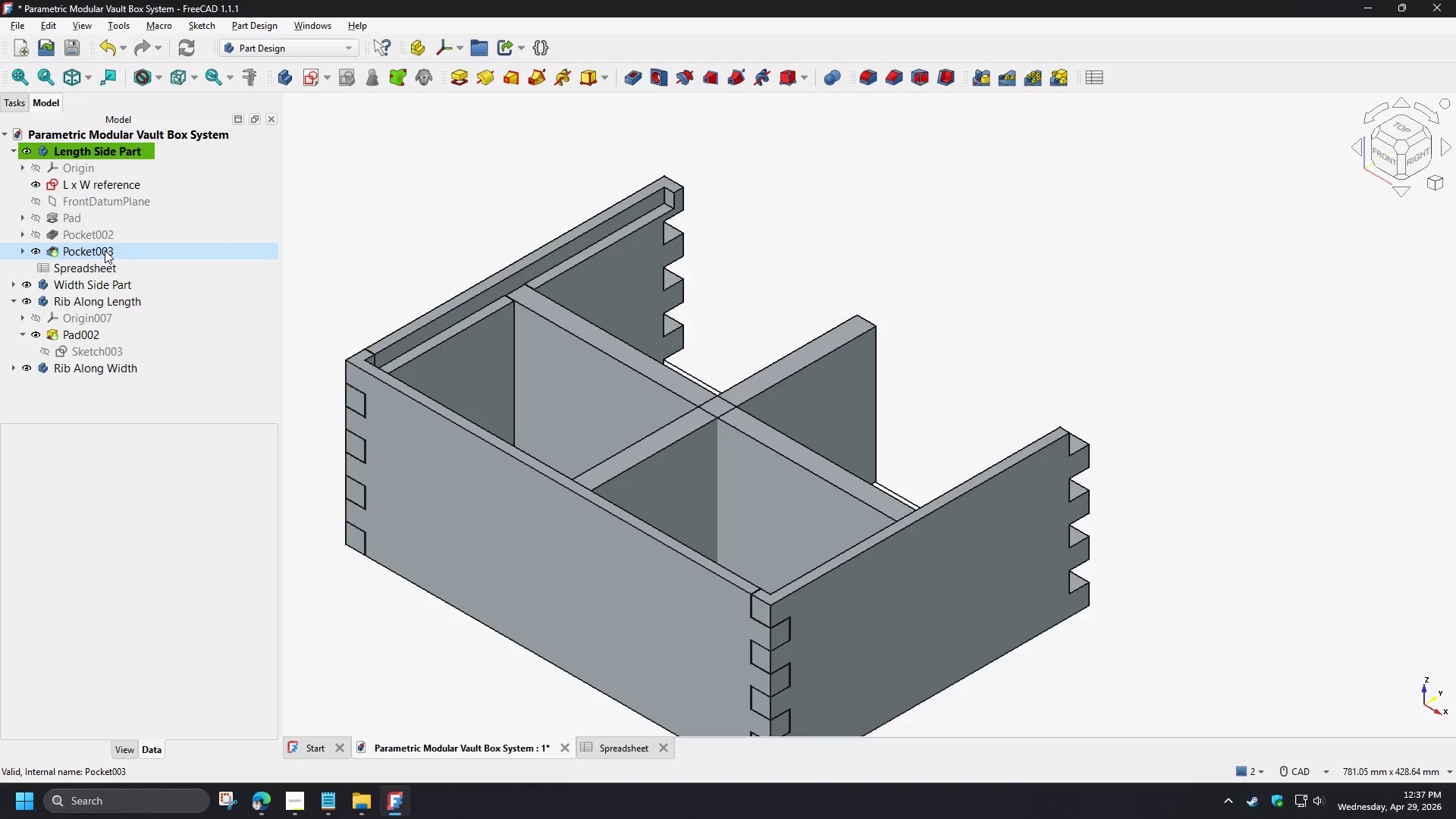 
left_click([105, 250])
 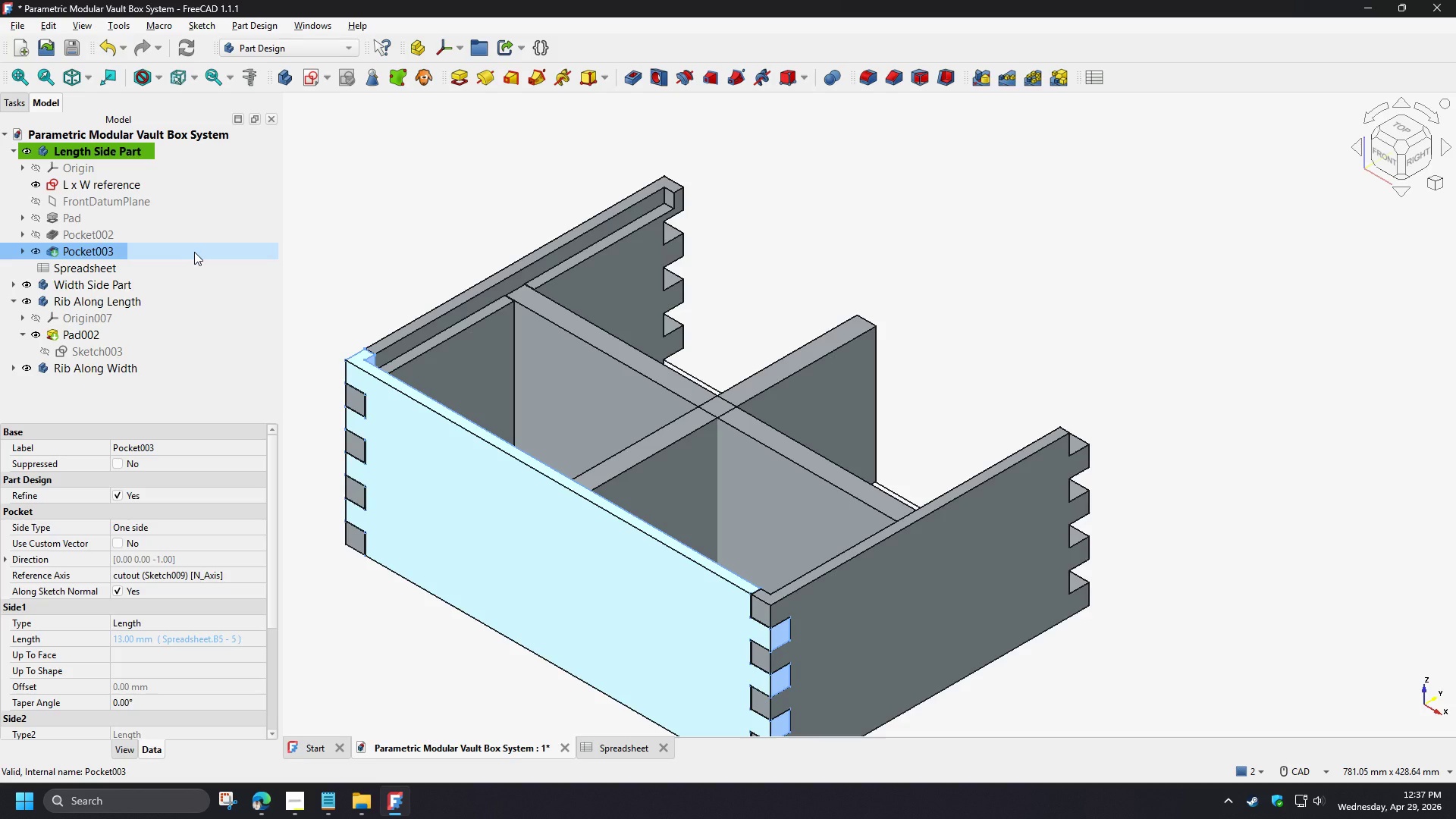 
wait(6.14)
 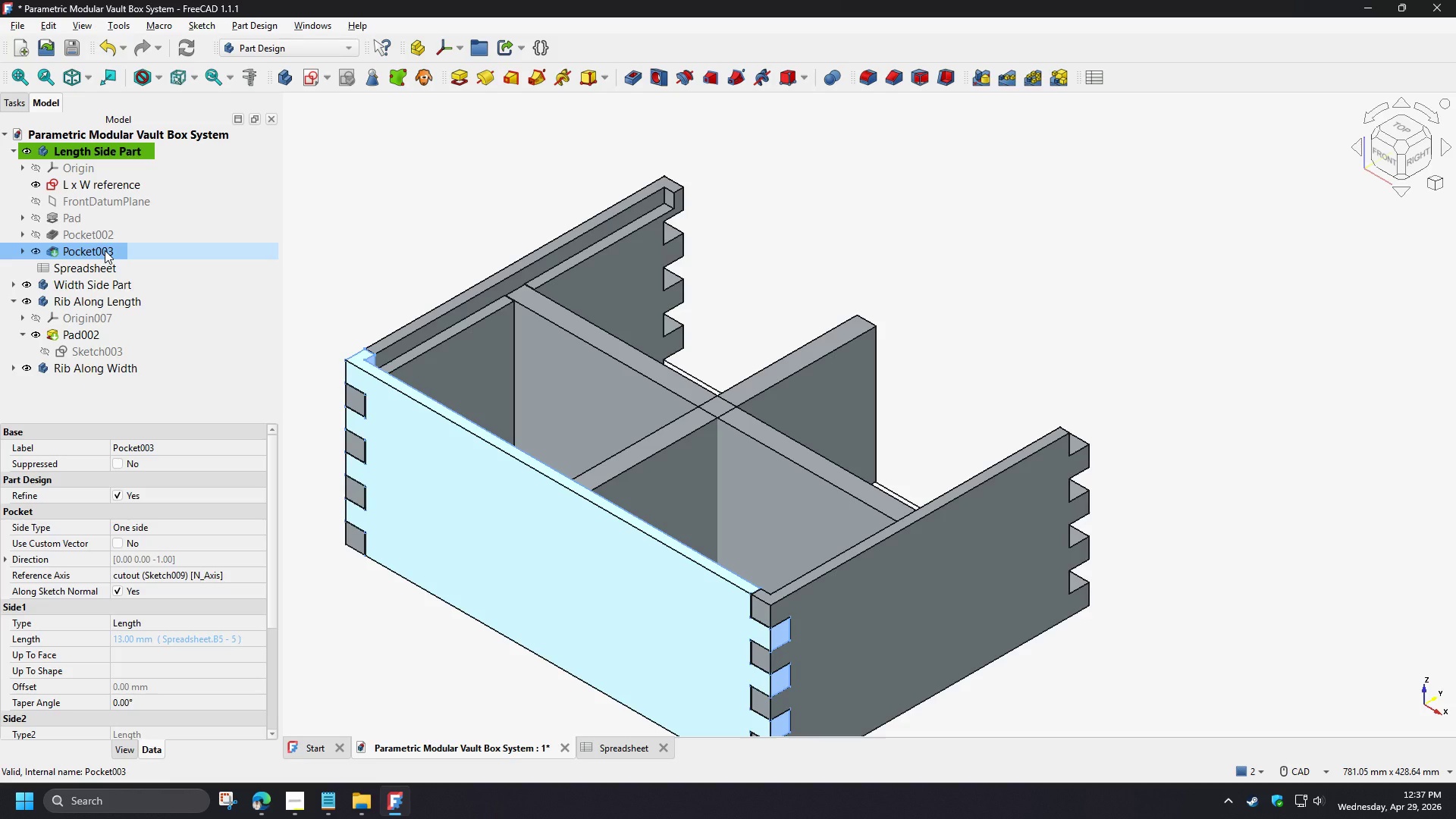 
left_click([187, 215])
 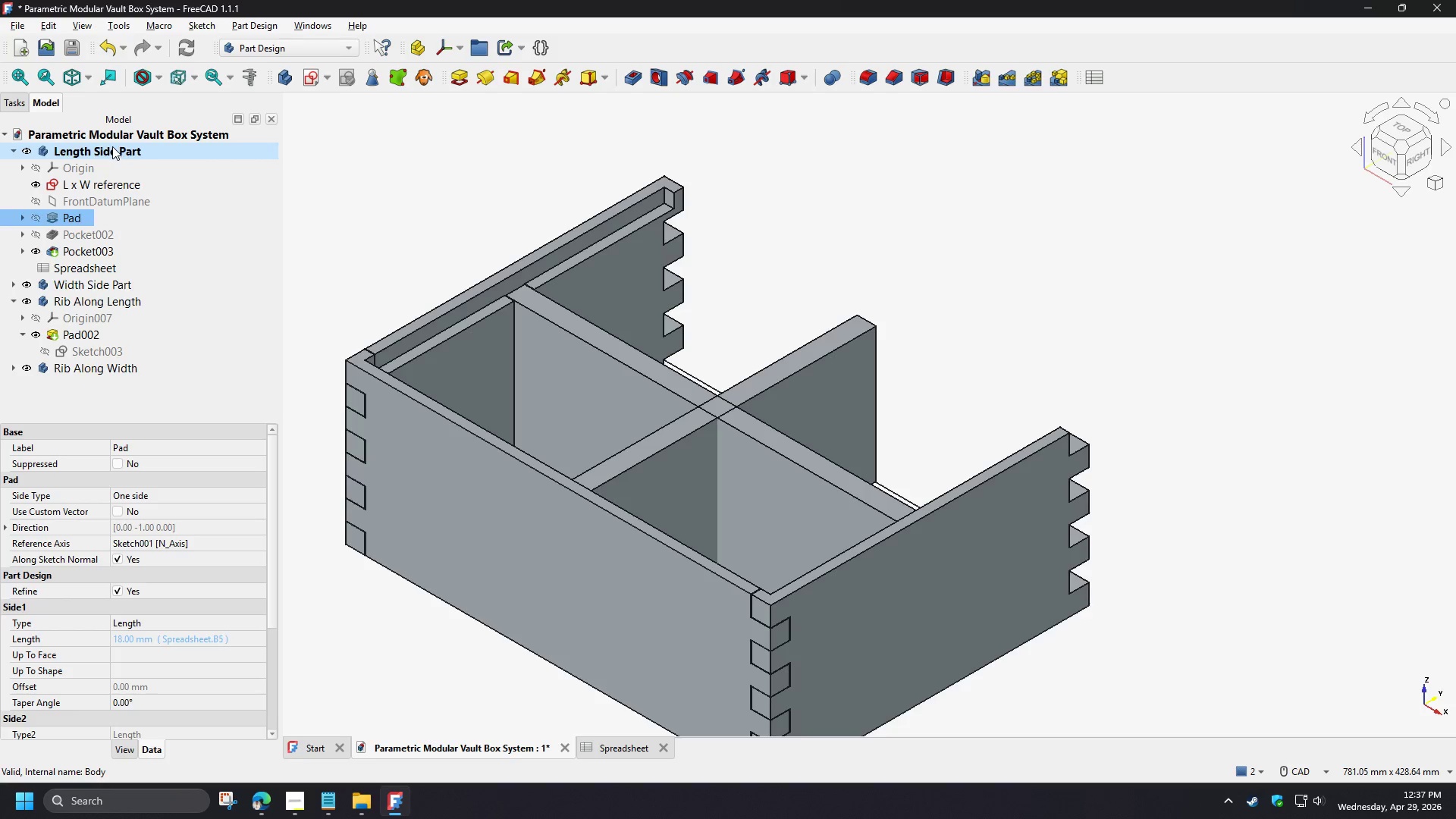 
left_click([112, 146])
 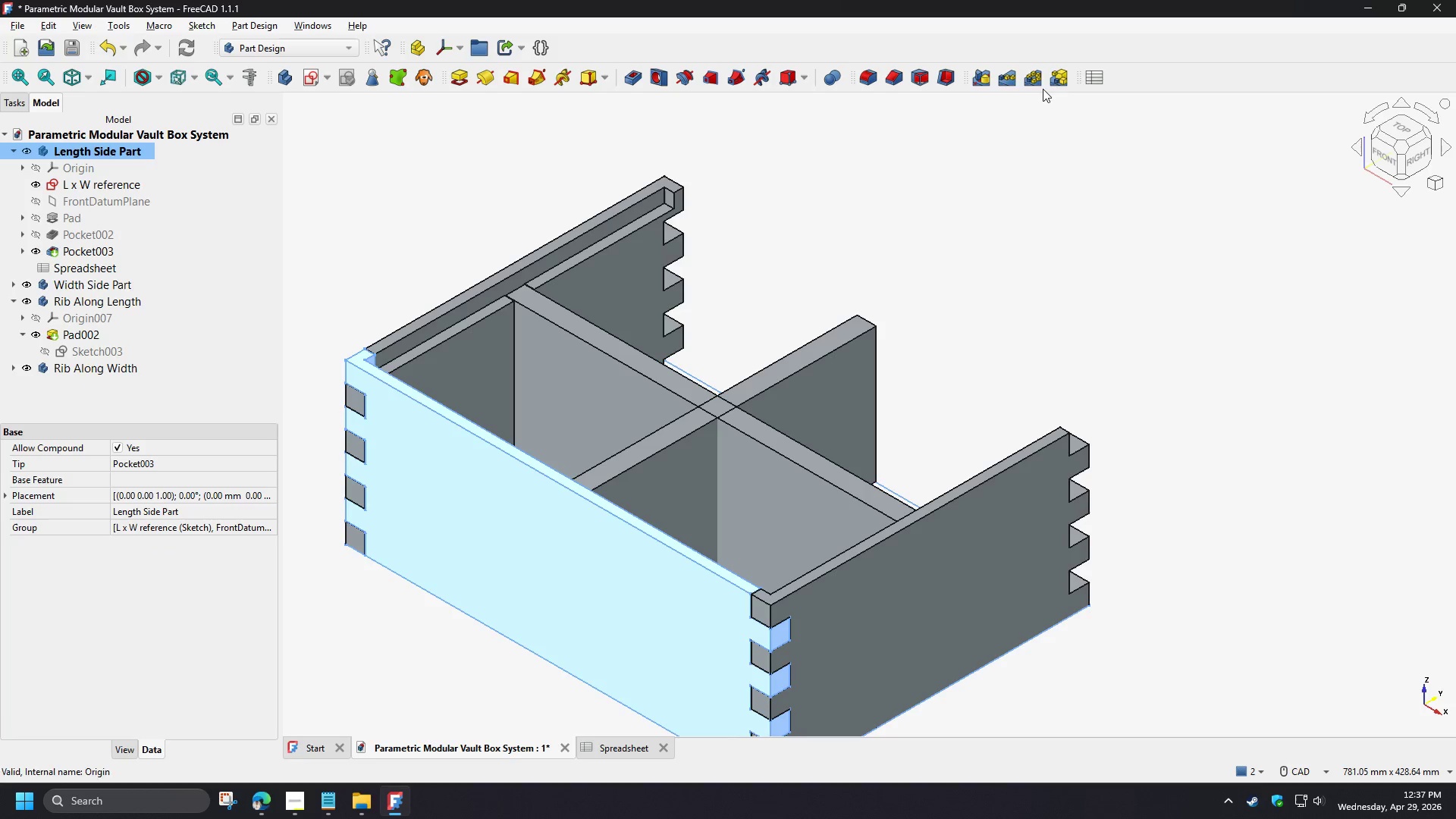 
left_click([1054, 78])
 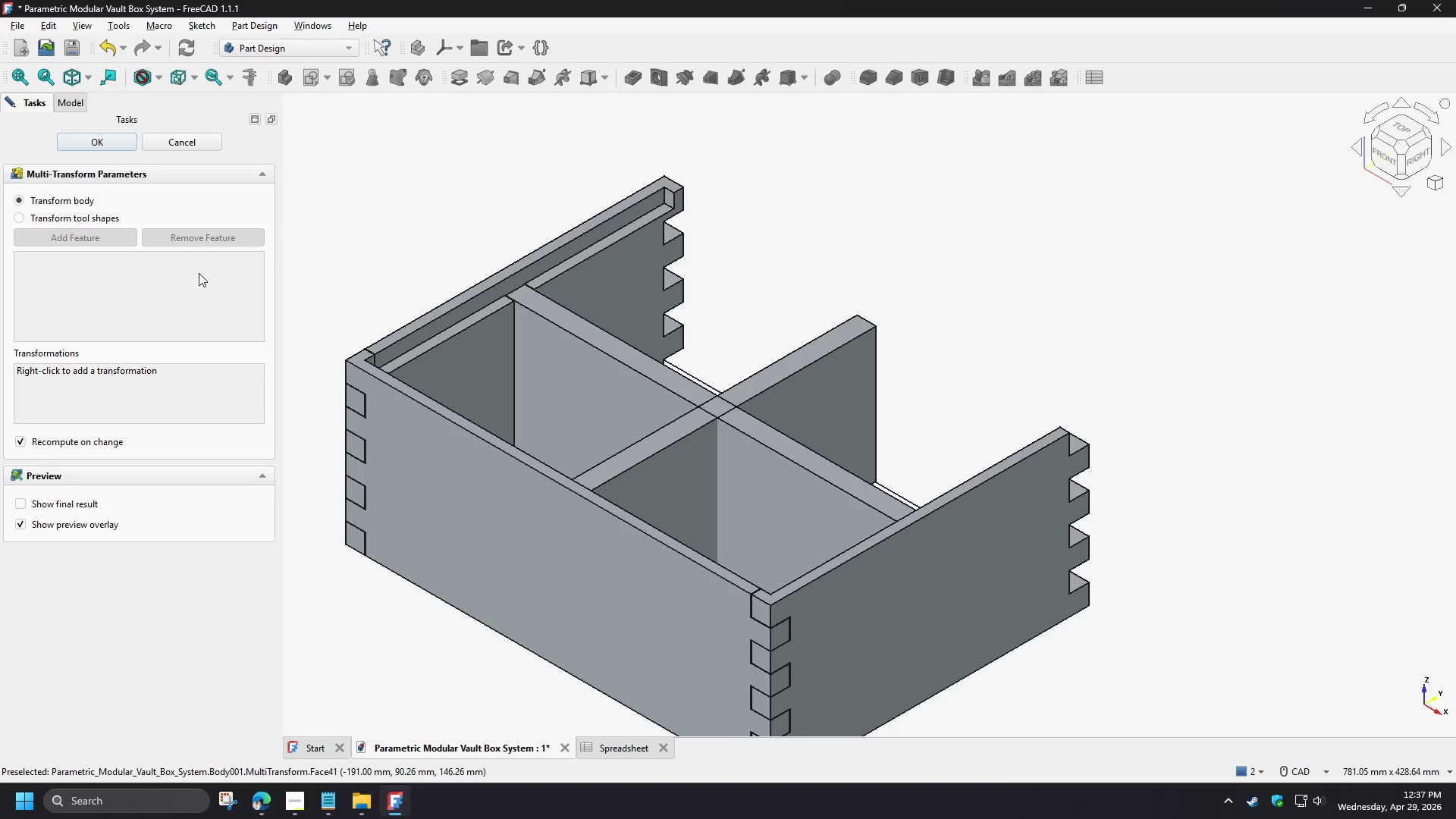 
right_click([97, 384])
 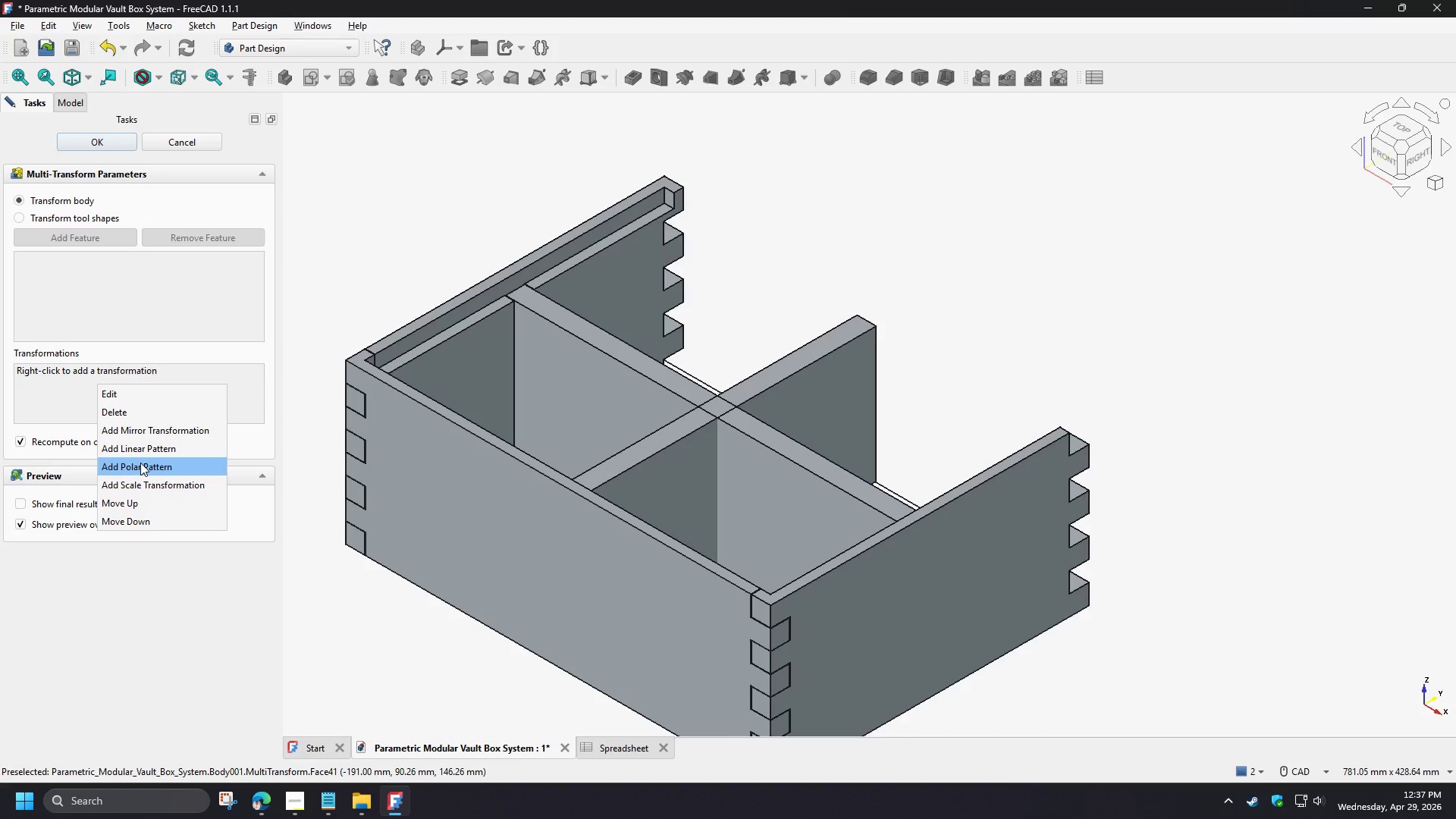 
left_click([140, 463])
 